 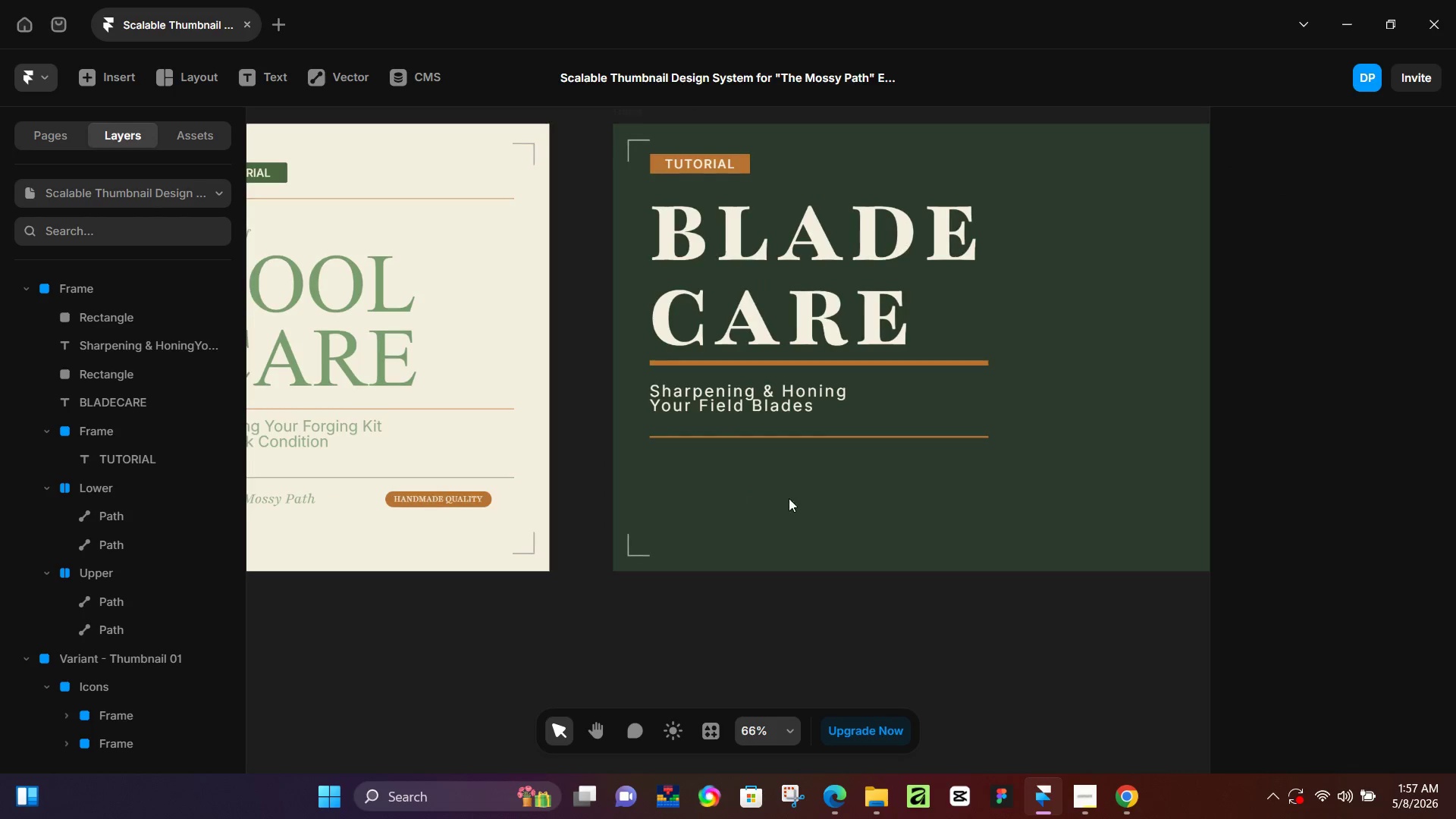 
hold_key(key=Space, duration=0.66)
 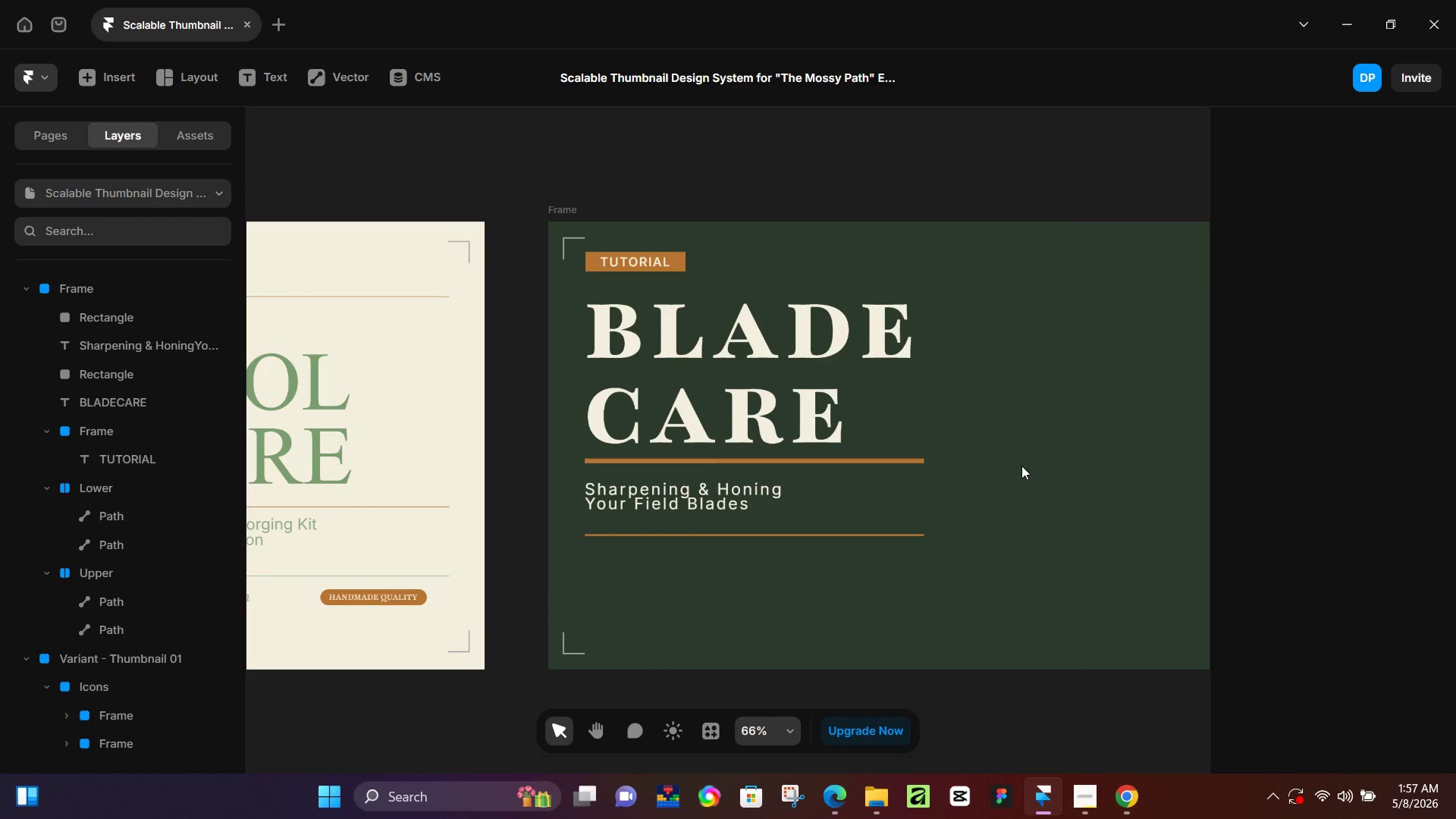 
left_click_drag(start_coordinate=[1089, 363], to_coordinate=[1023, 462])
 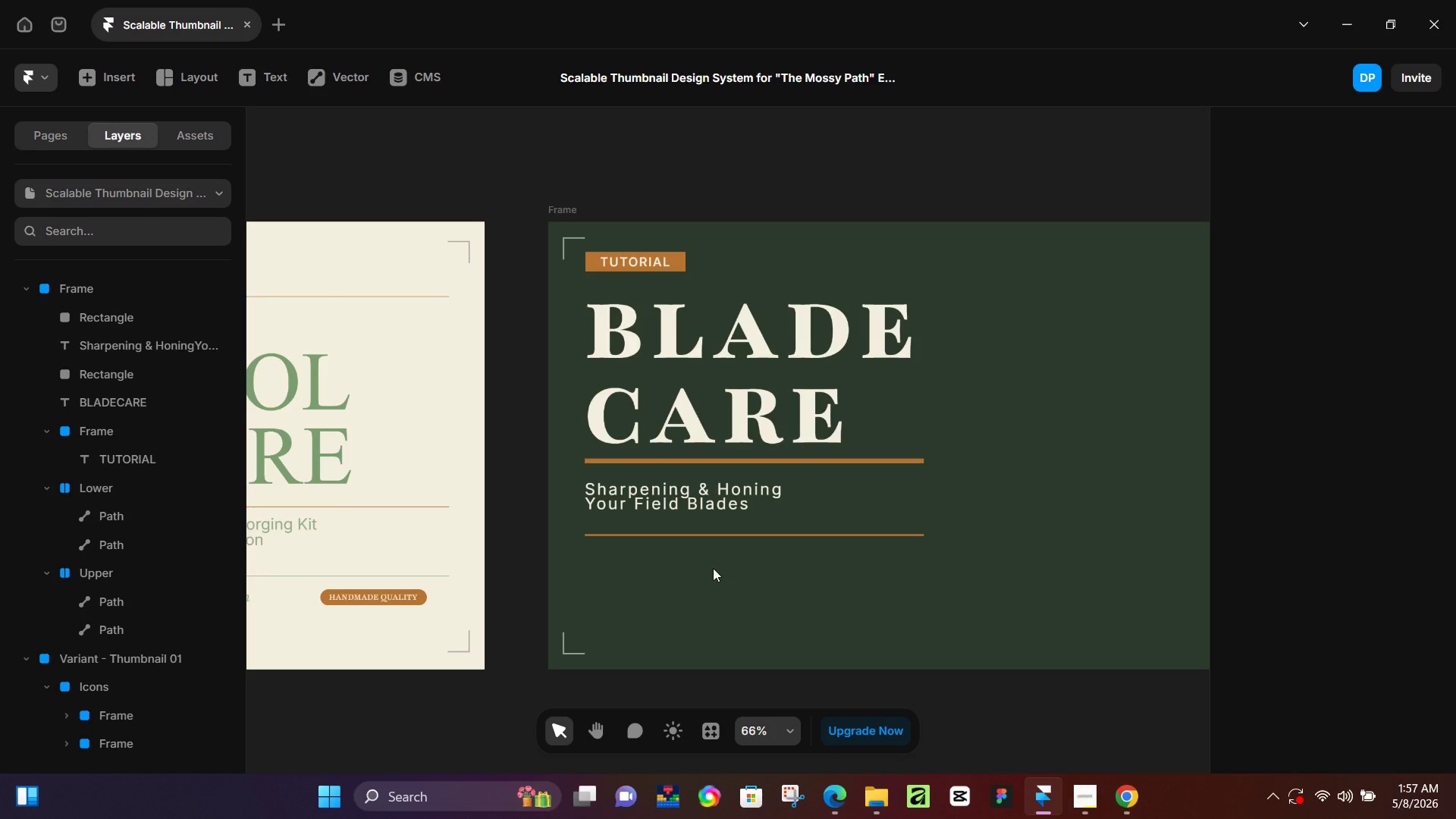 
wait(17.94)
 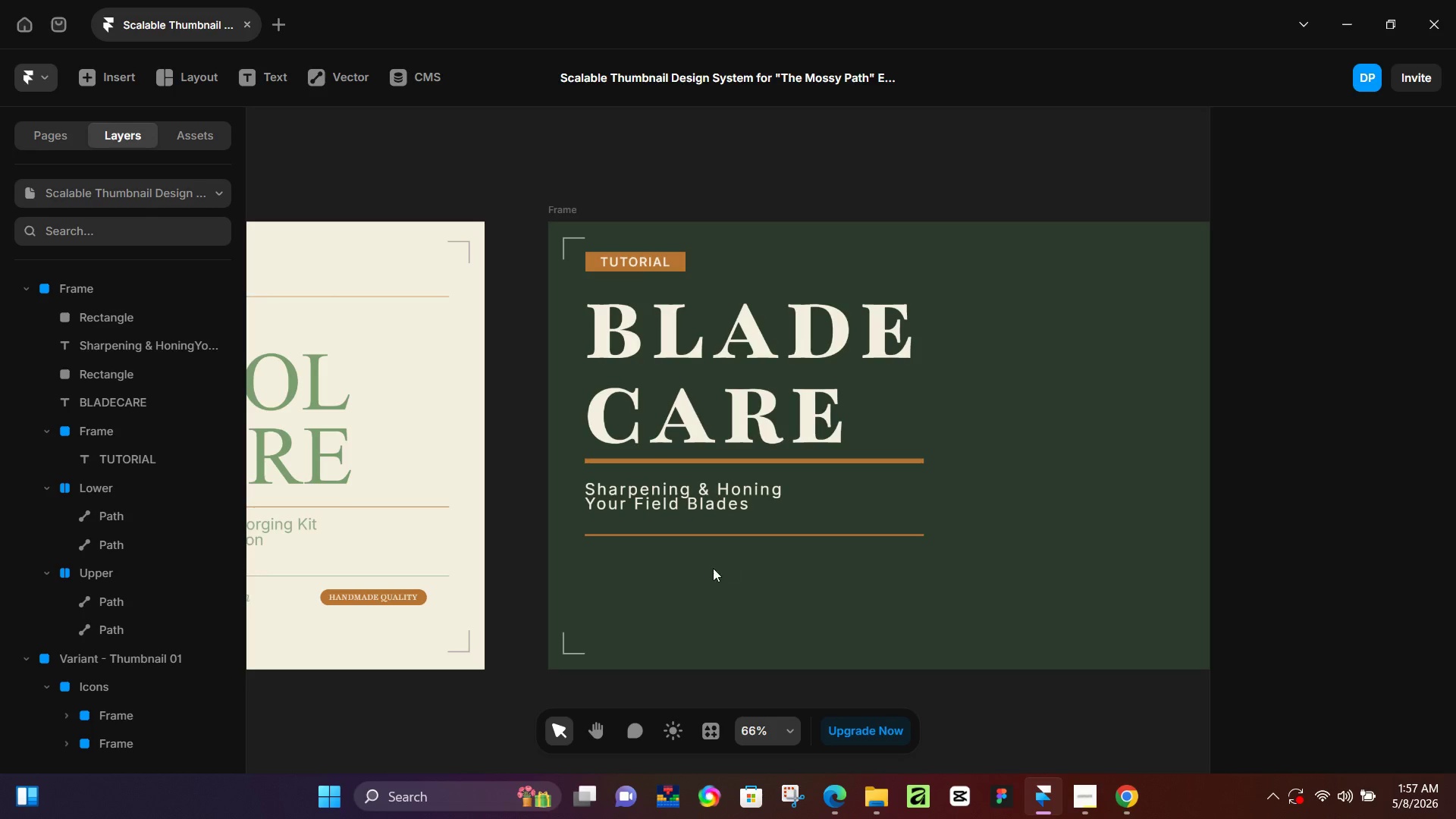 
hold_key(key=ControlLeft, duration=0.47)
scroll: coordinate [601, 573], scroll_direction: up, amount: 5.0
 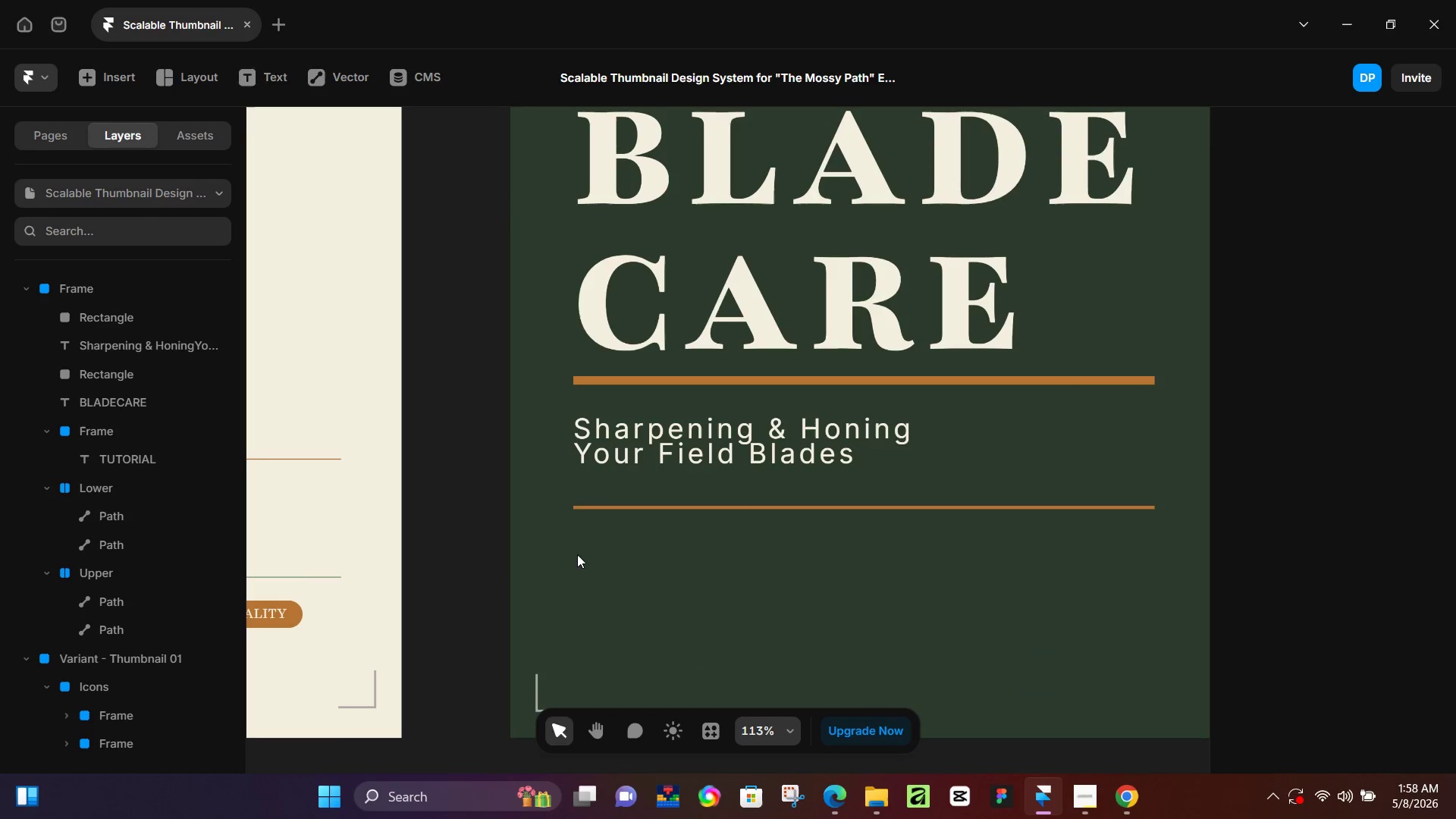 
key(T)
 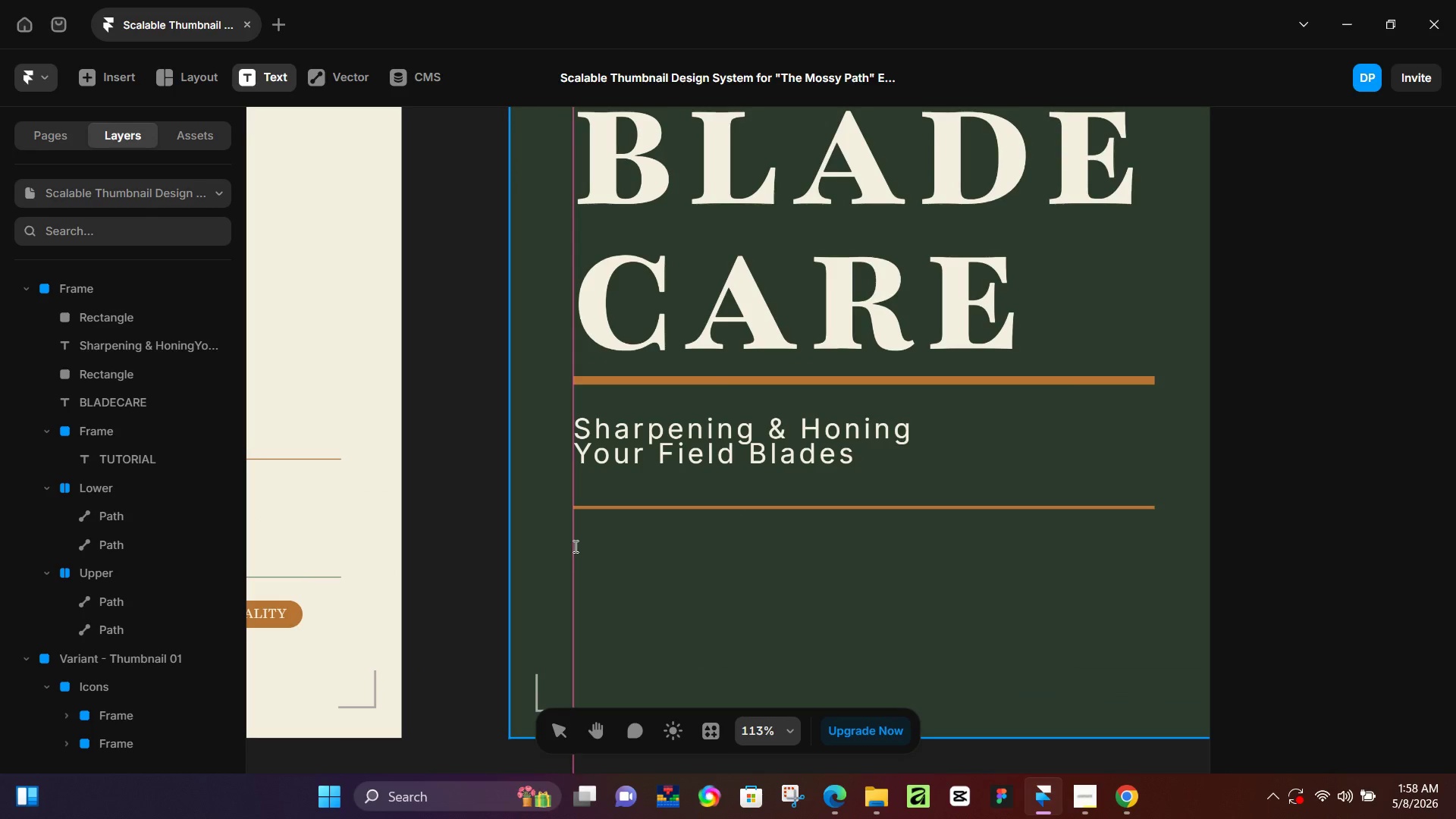 
left_click([574, 546])
 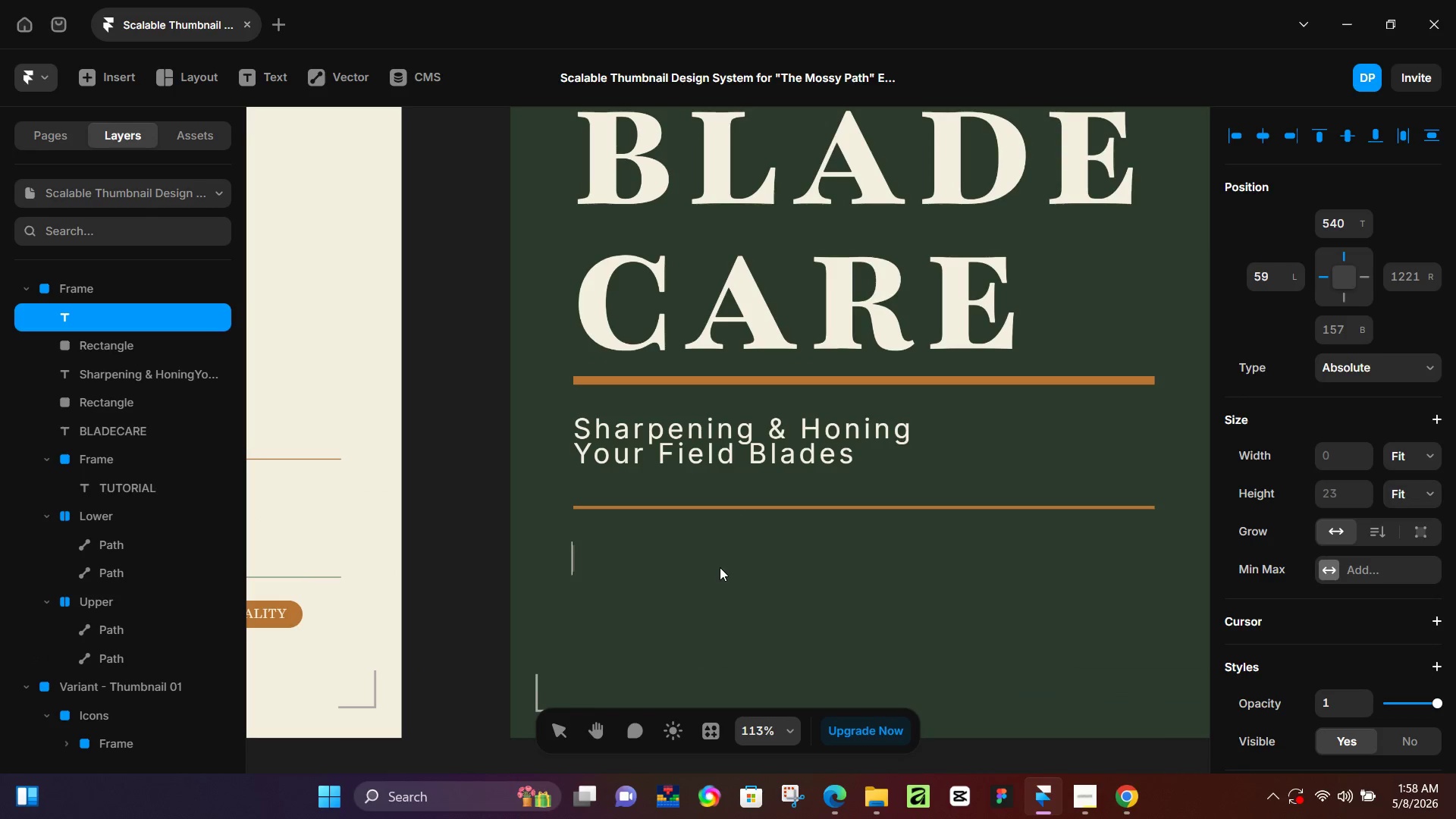 
type(HANDMADE QUALITY)
 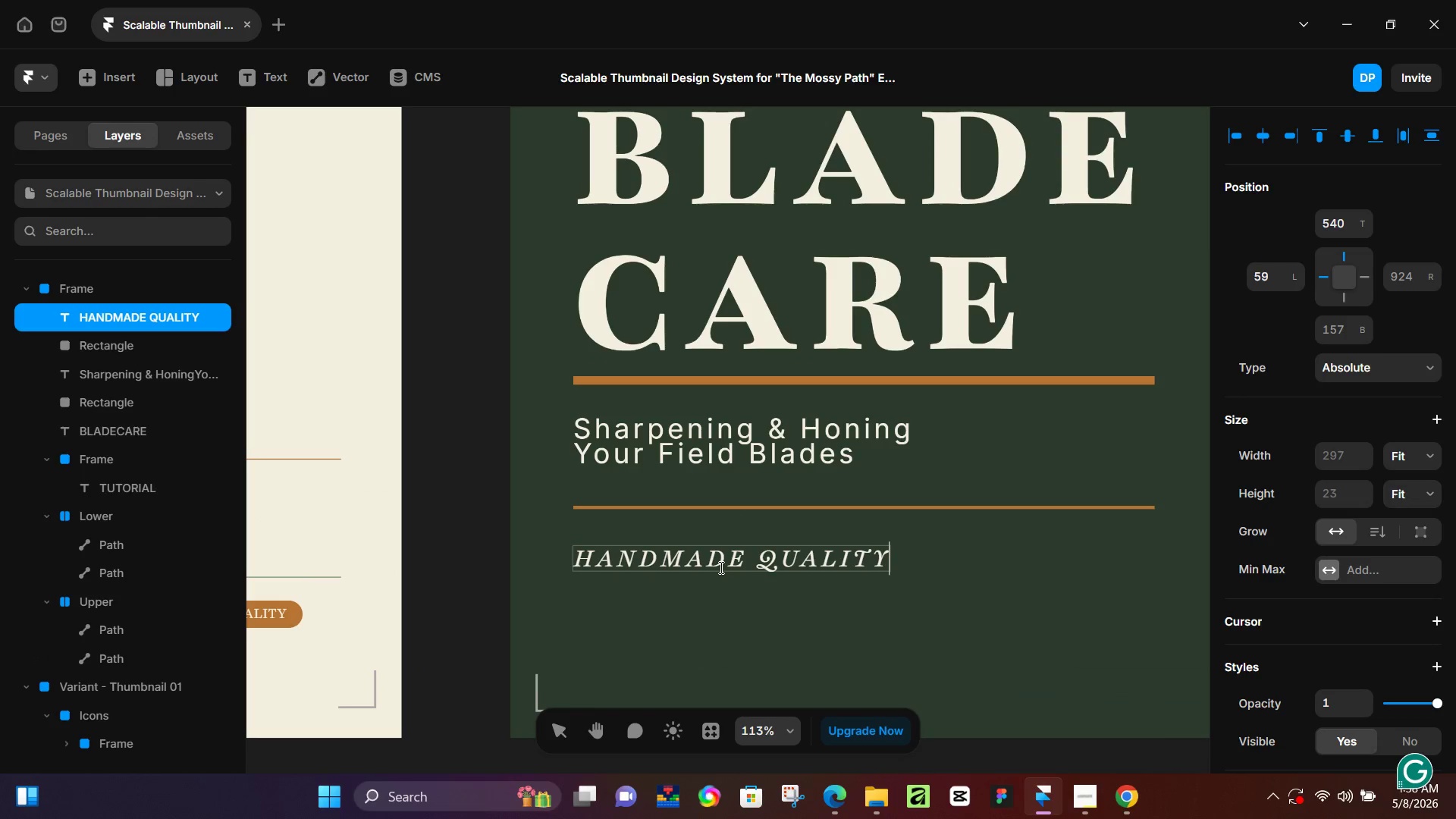 
key(Control+A)
 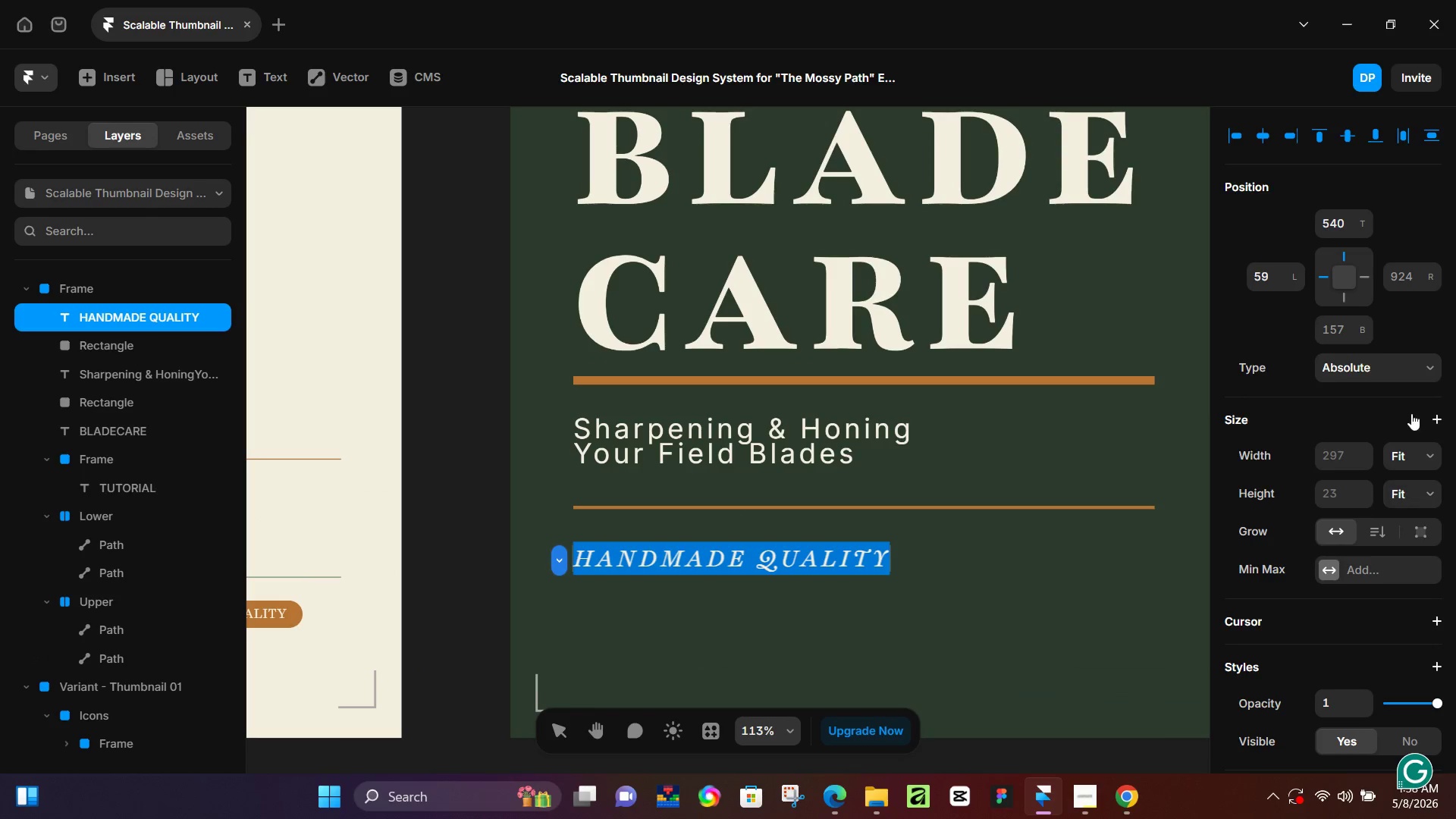 
scroll: coordinate [1317, 521], scroll_direction: down, amount: 5.0
 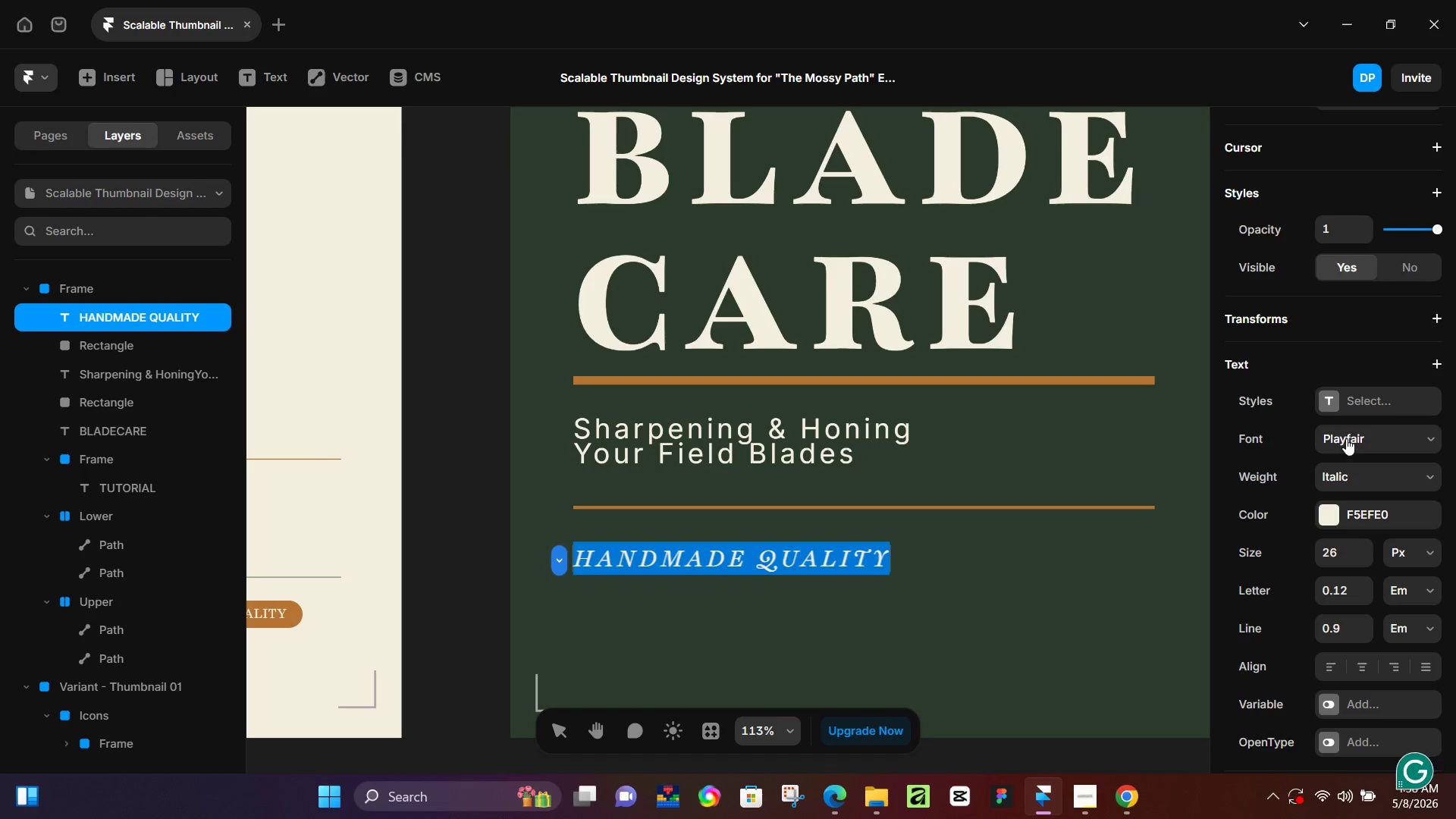 
left_click([1346, 438])
 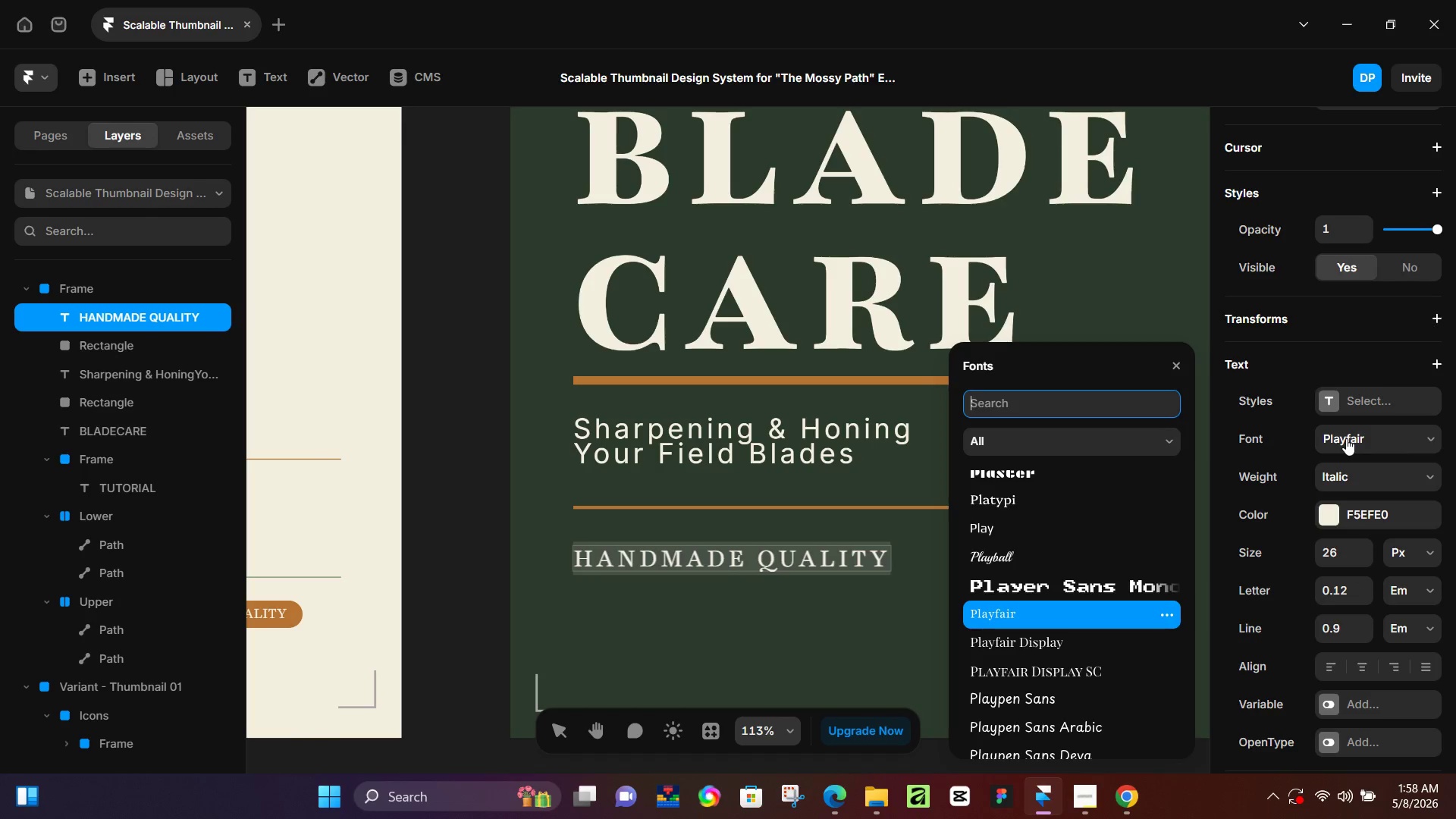 
type(inter)
 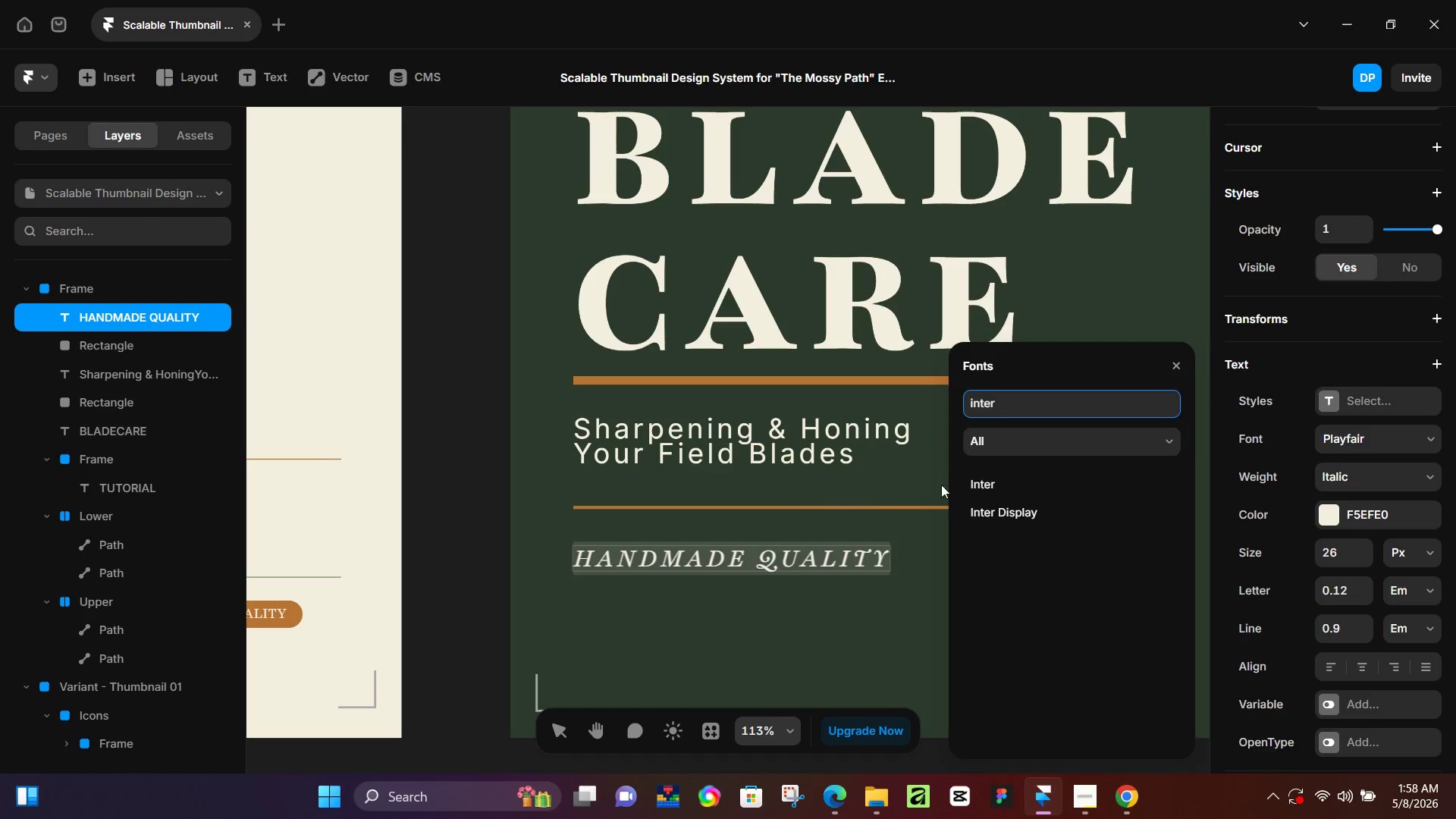 
left_click([1021, 485])
 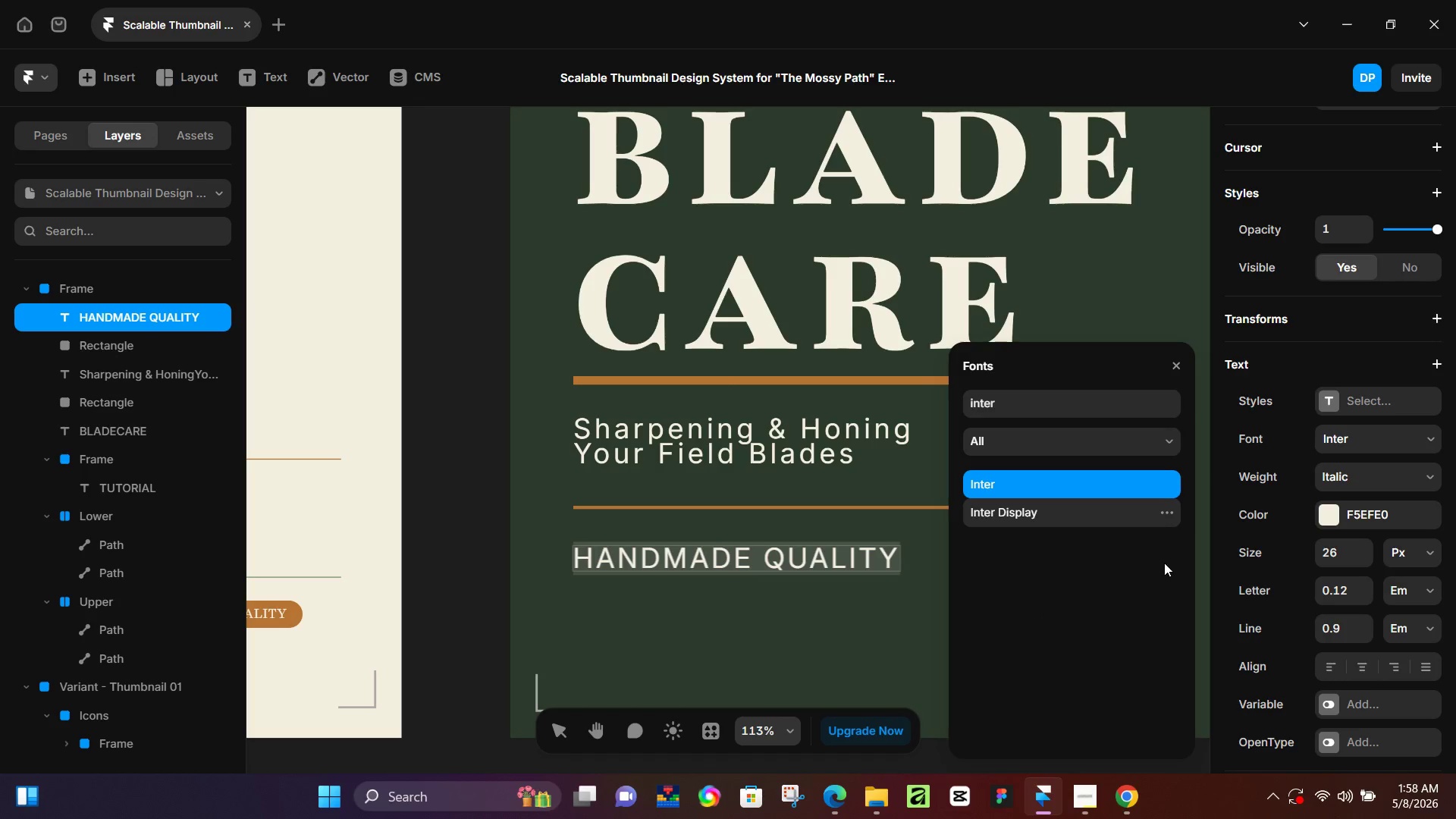 
left_click([1336, 551])
 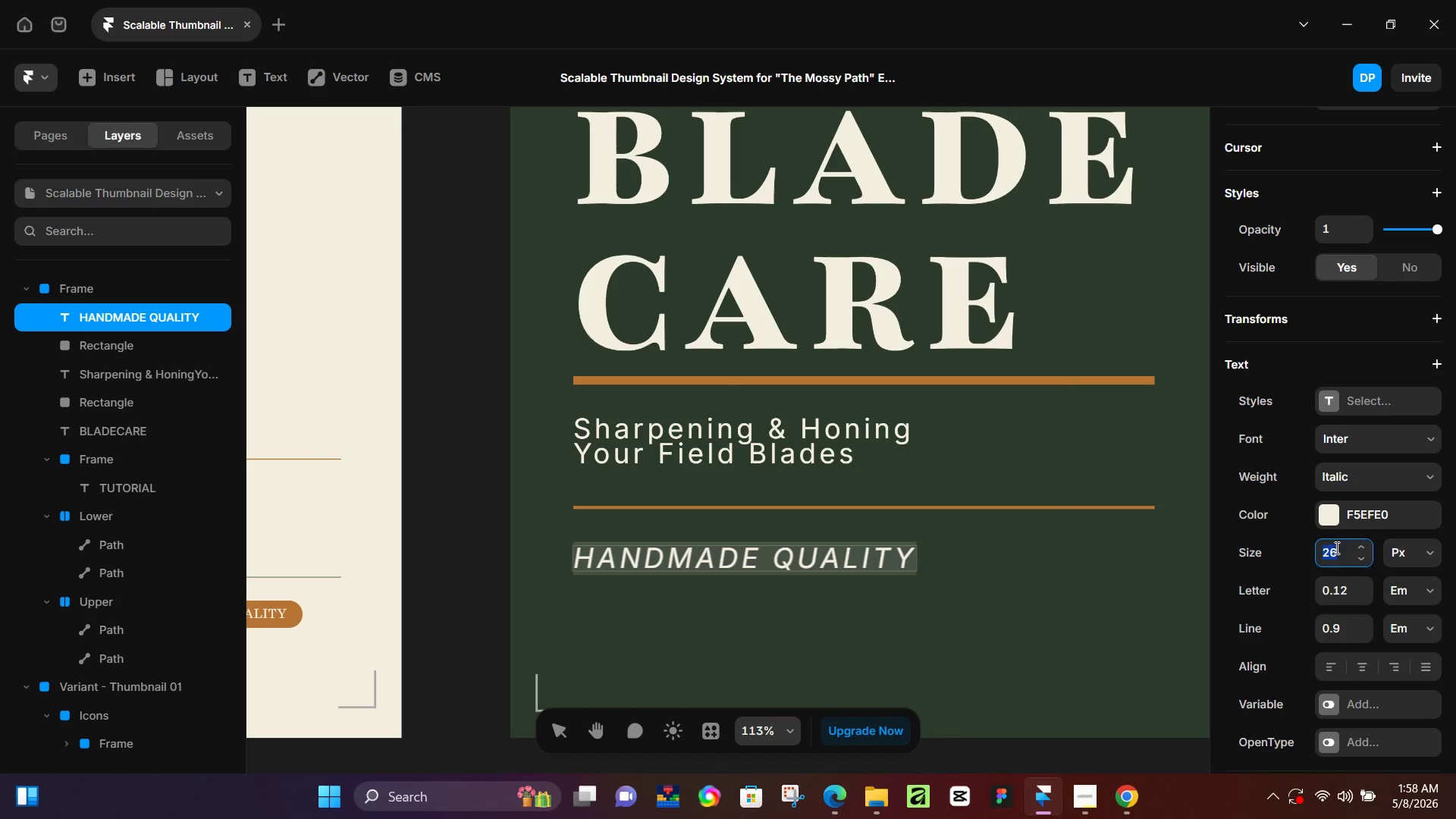 
key(Numpad1)
 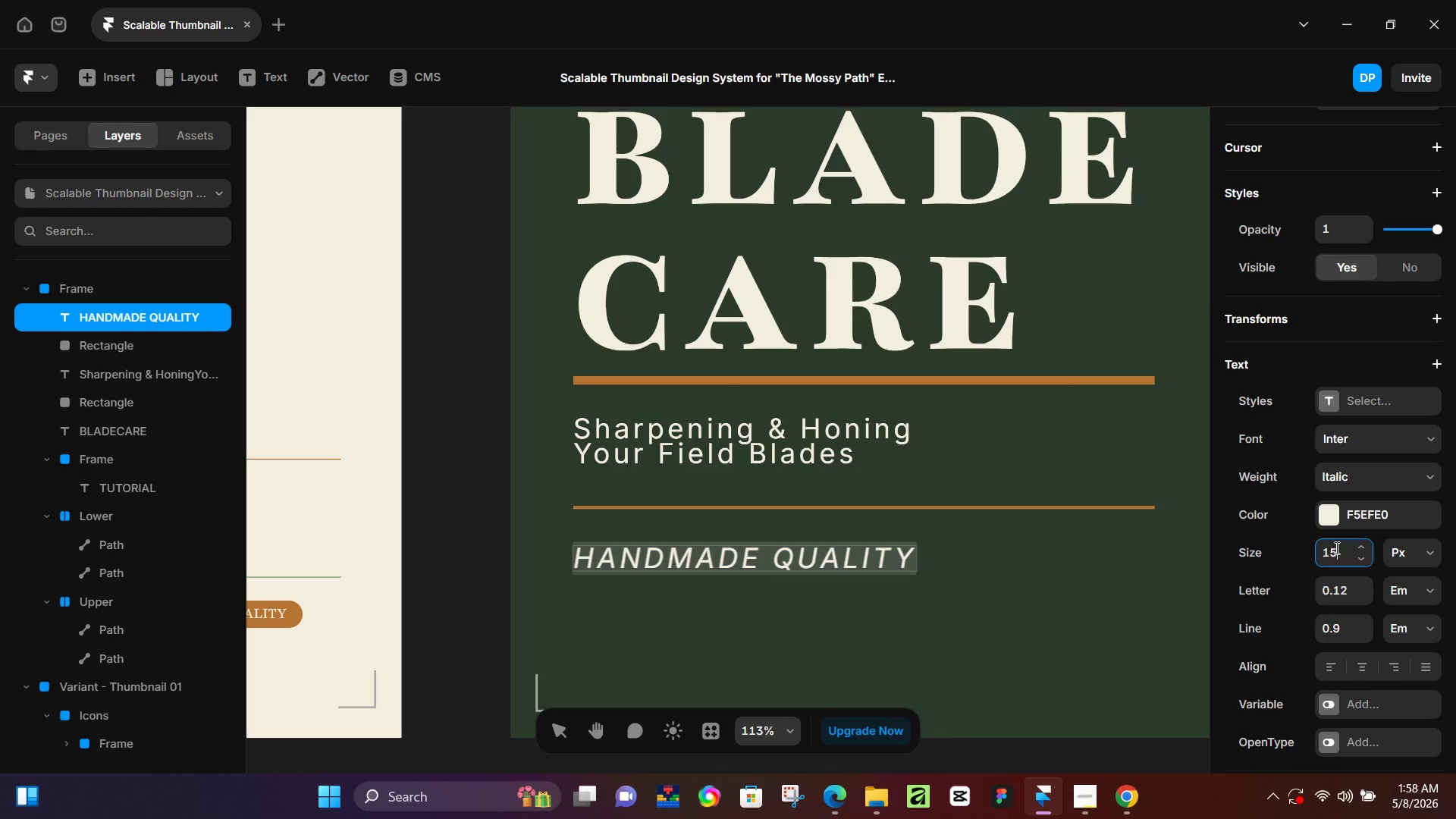 
key(Numpad5)
 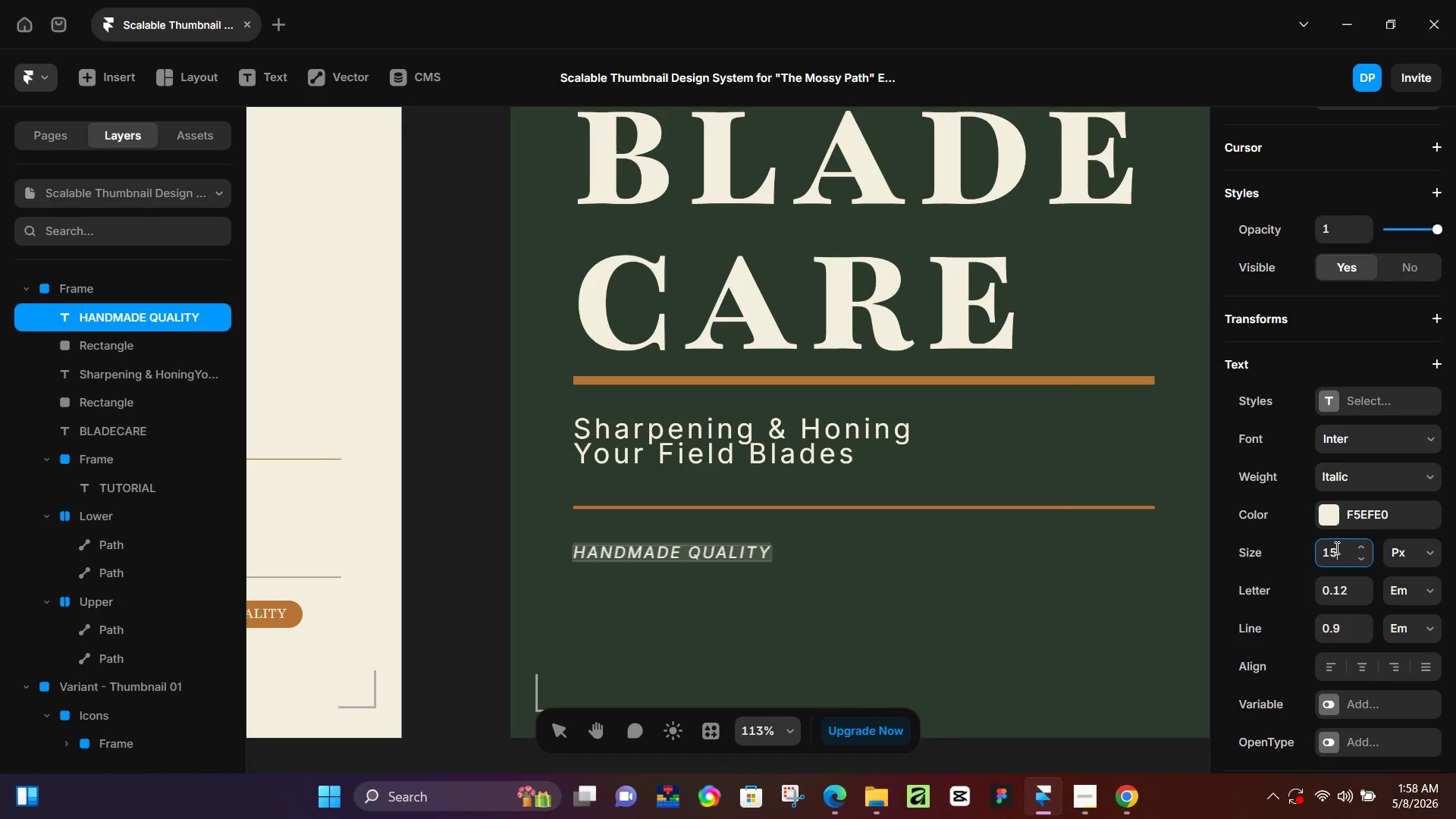 
key(NumpadEnter)
 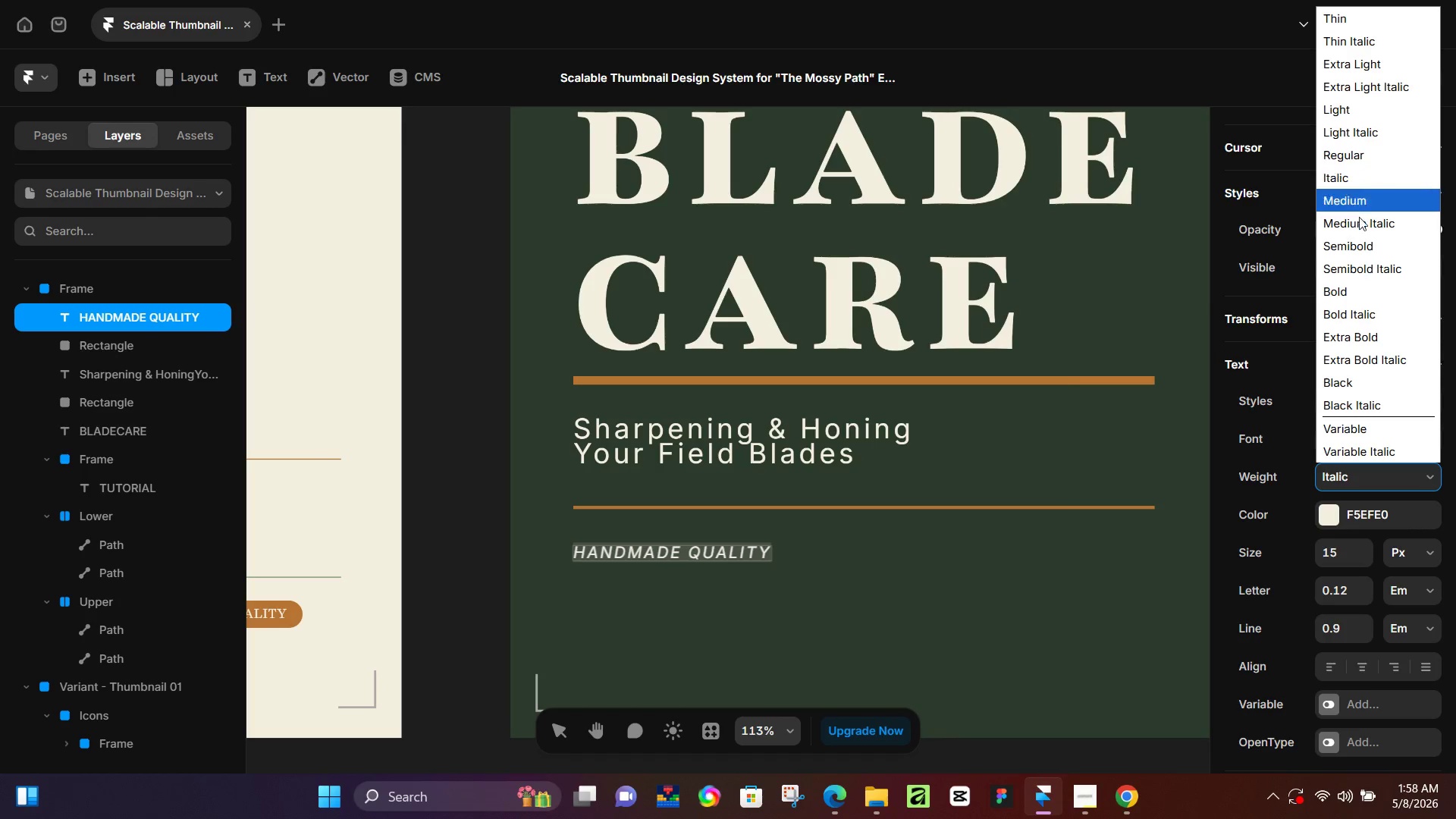 
left_click([1382, 255])
 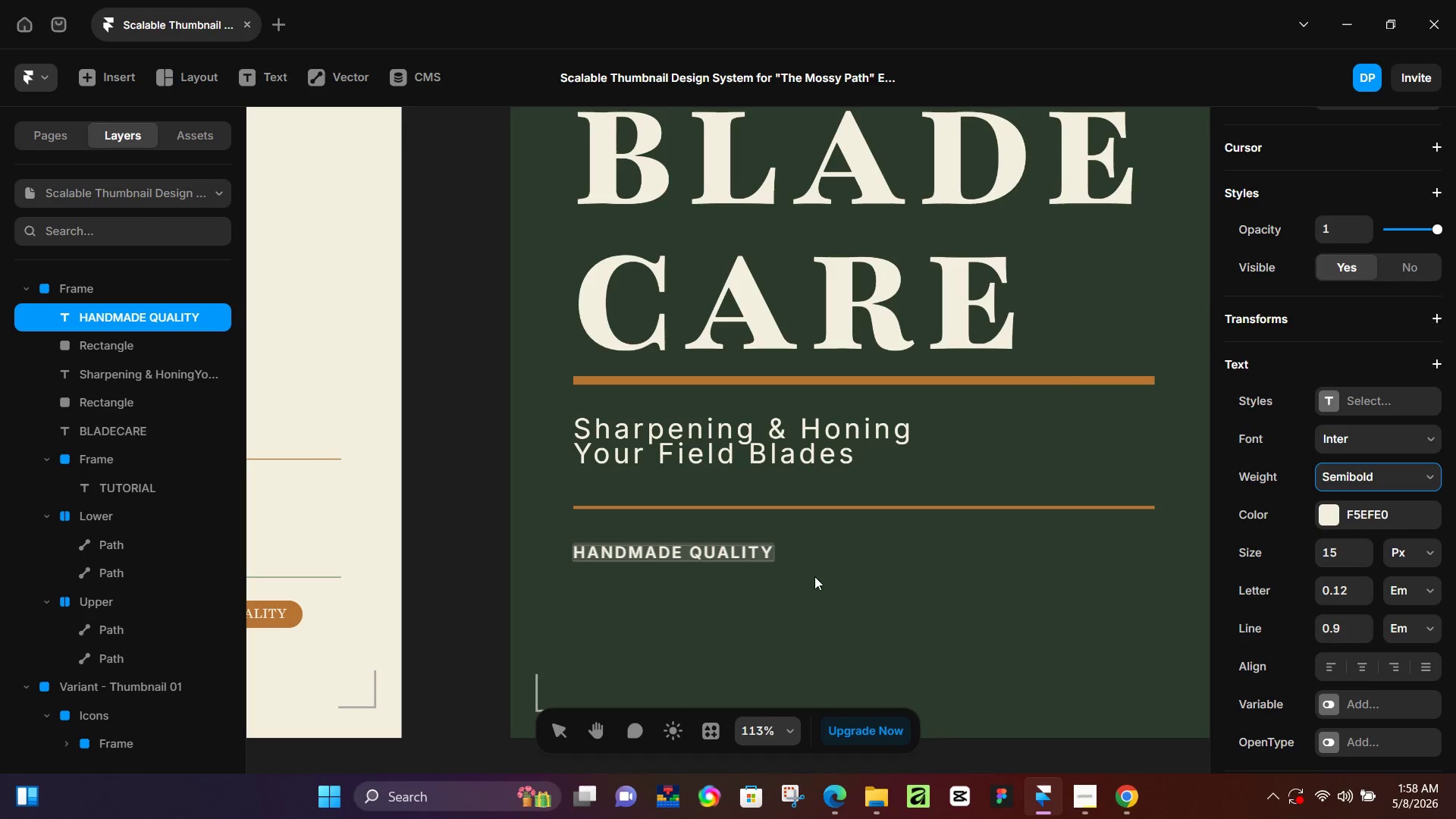 
left_click([817, 570])
 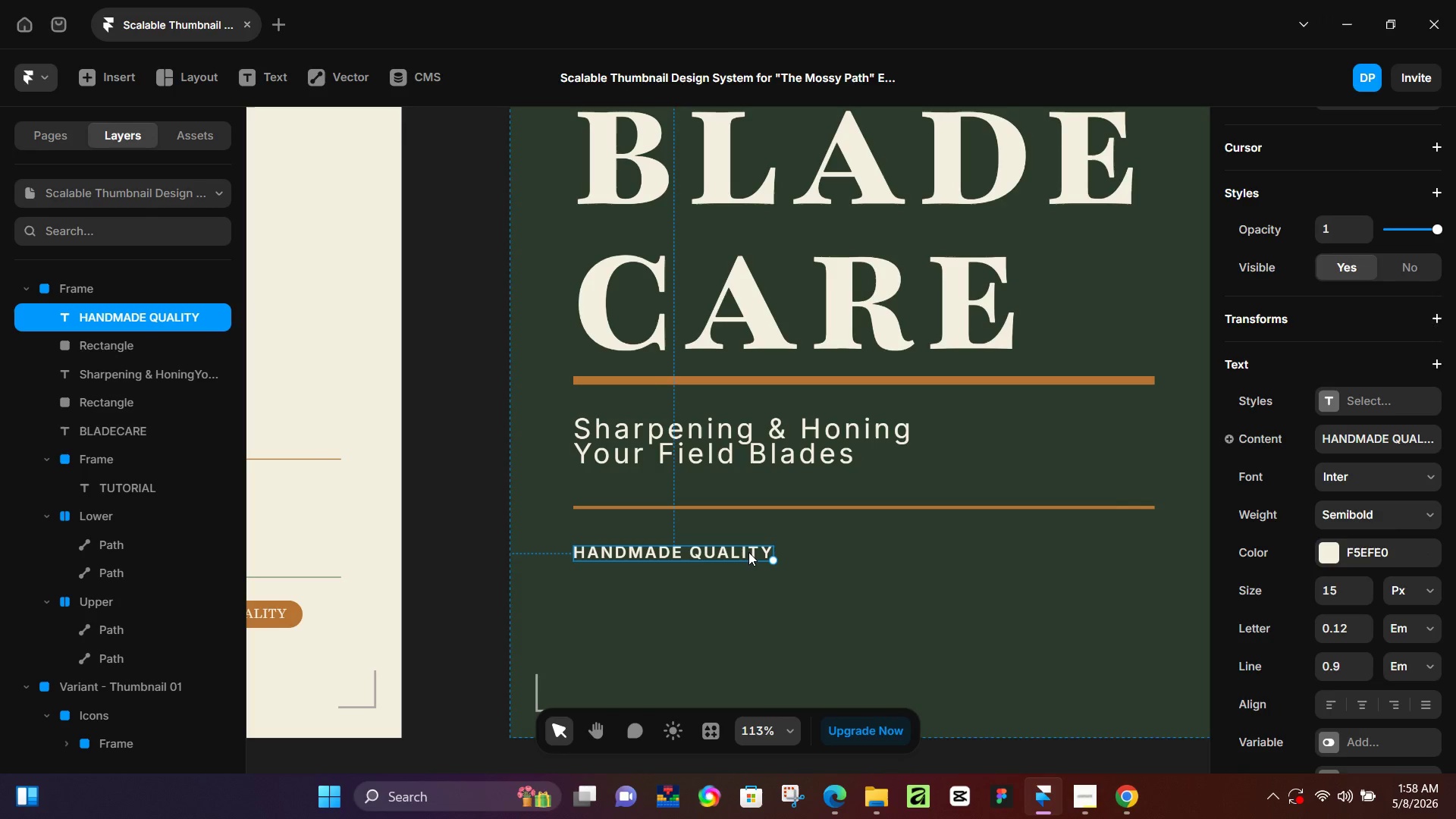 
key(Control+NumpadEnter)
 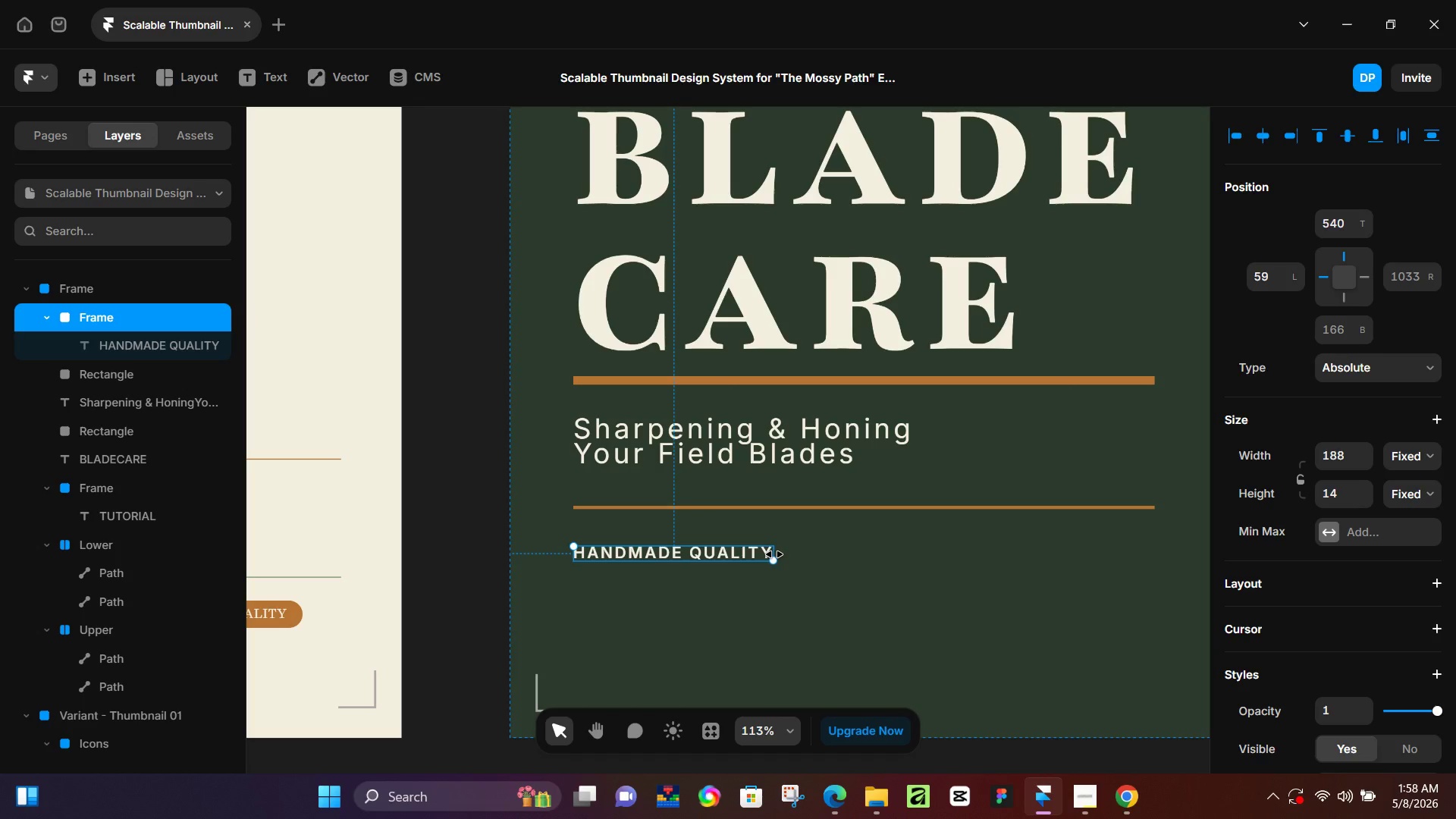 
left_click_drag(start_coordinate=[774, 557], to_coordinate=[812, 580])
 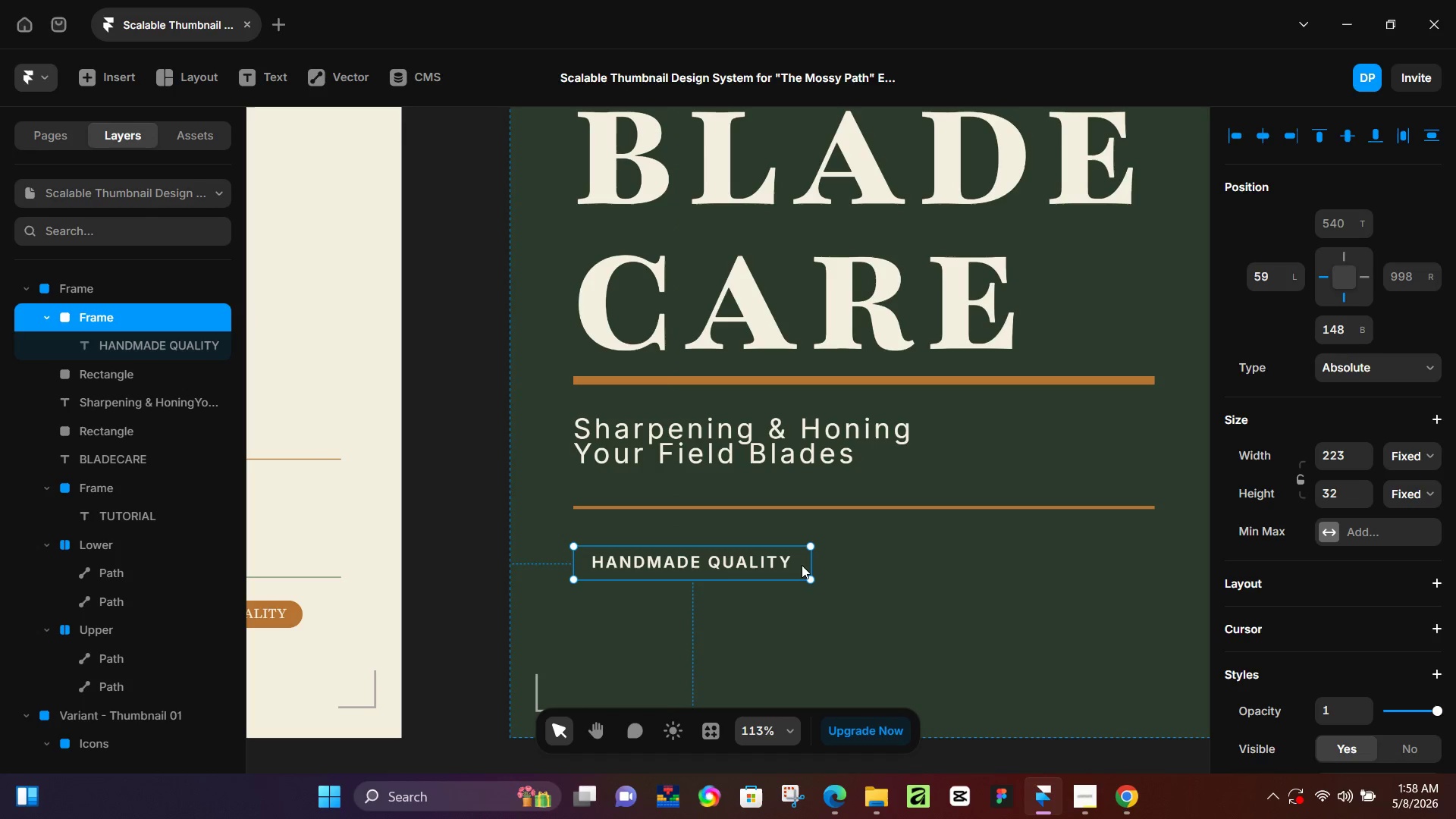 
left_click_drag(start_coordinate=[802, 565], to_coordinate=[801, 557])
 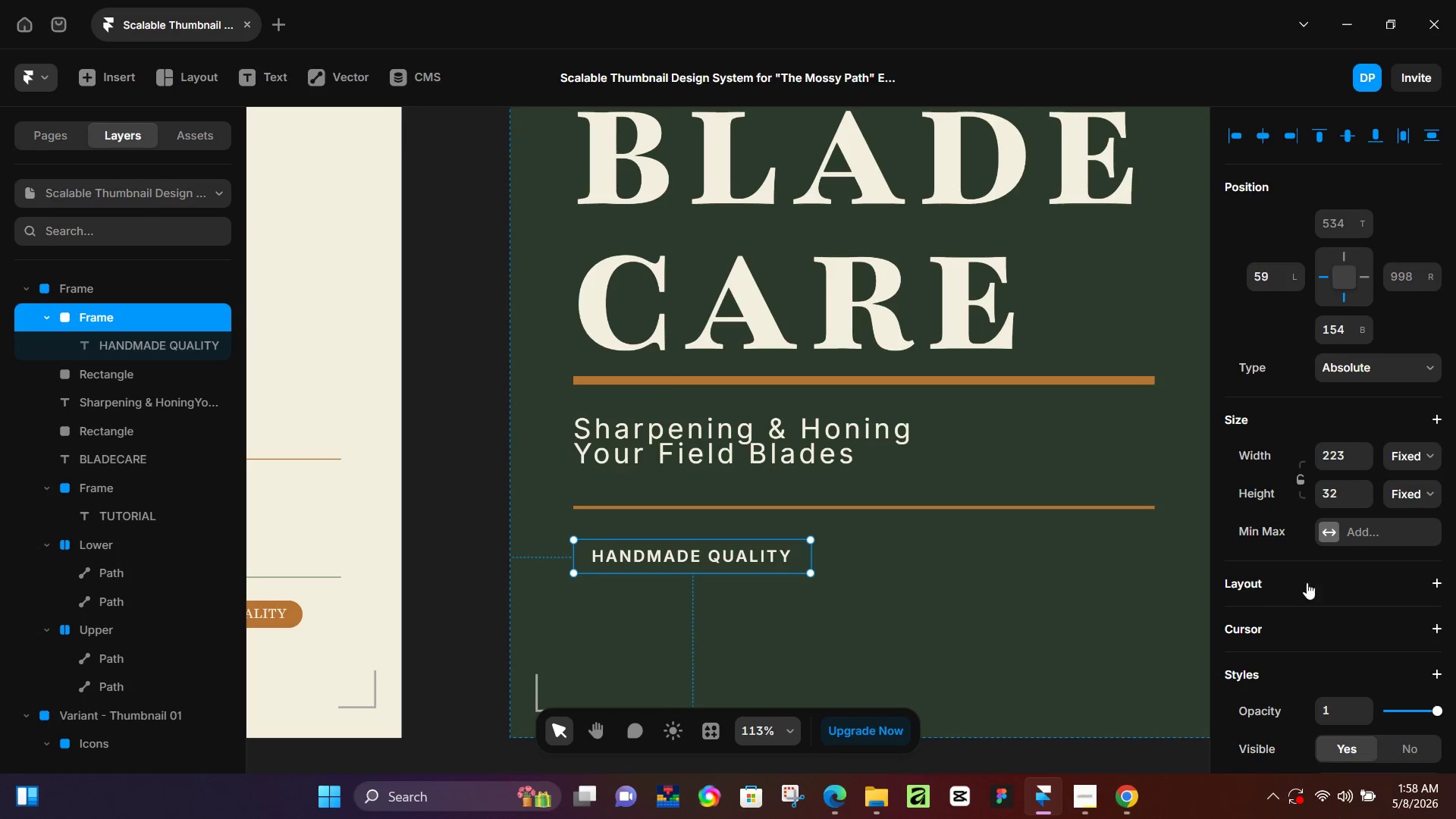 
scroll: coordinate [1279, 549], scroll_direction: down, amount: 7.0
 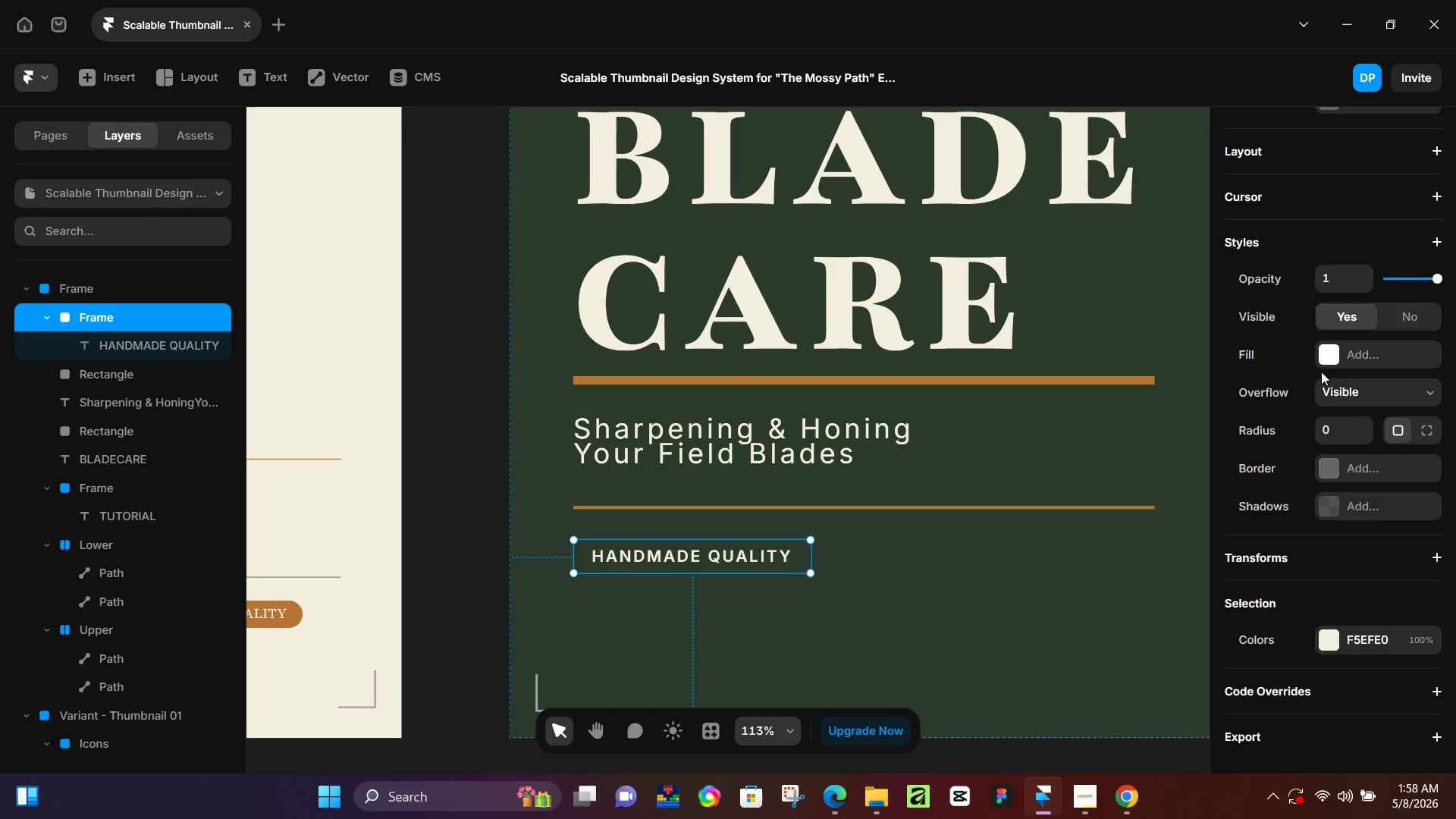 
left_click([1333, 358])
 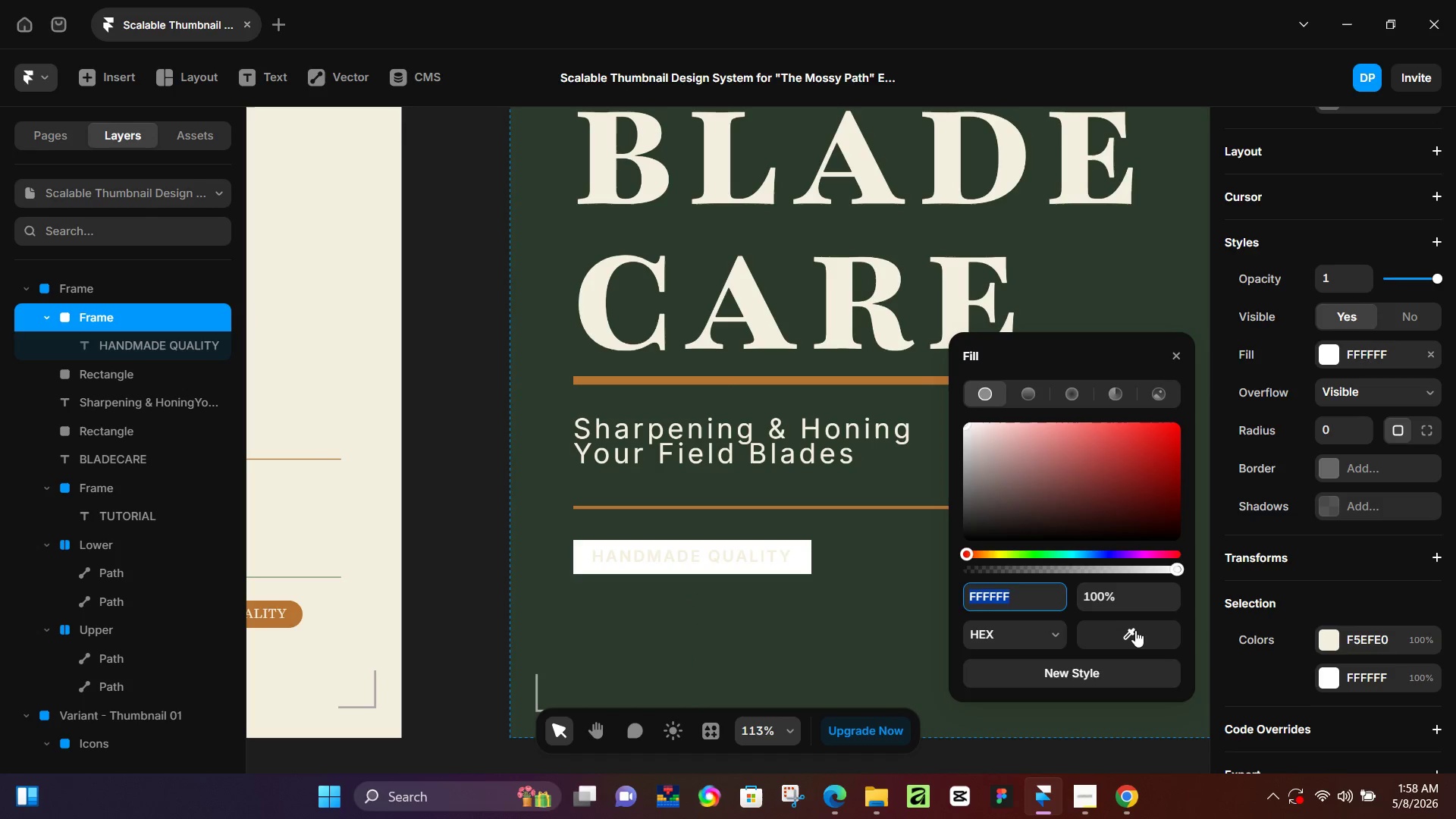 
left_click_drag(start_coordinate=[1135, 630], to_coordinate=[861, 380])
 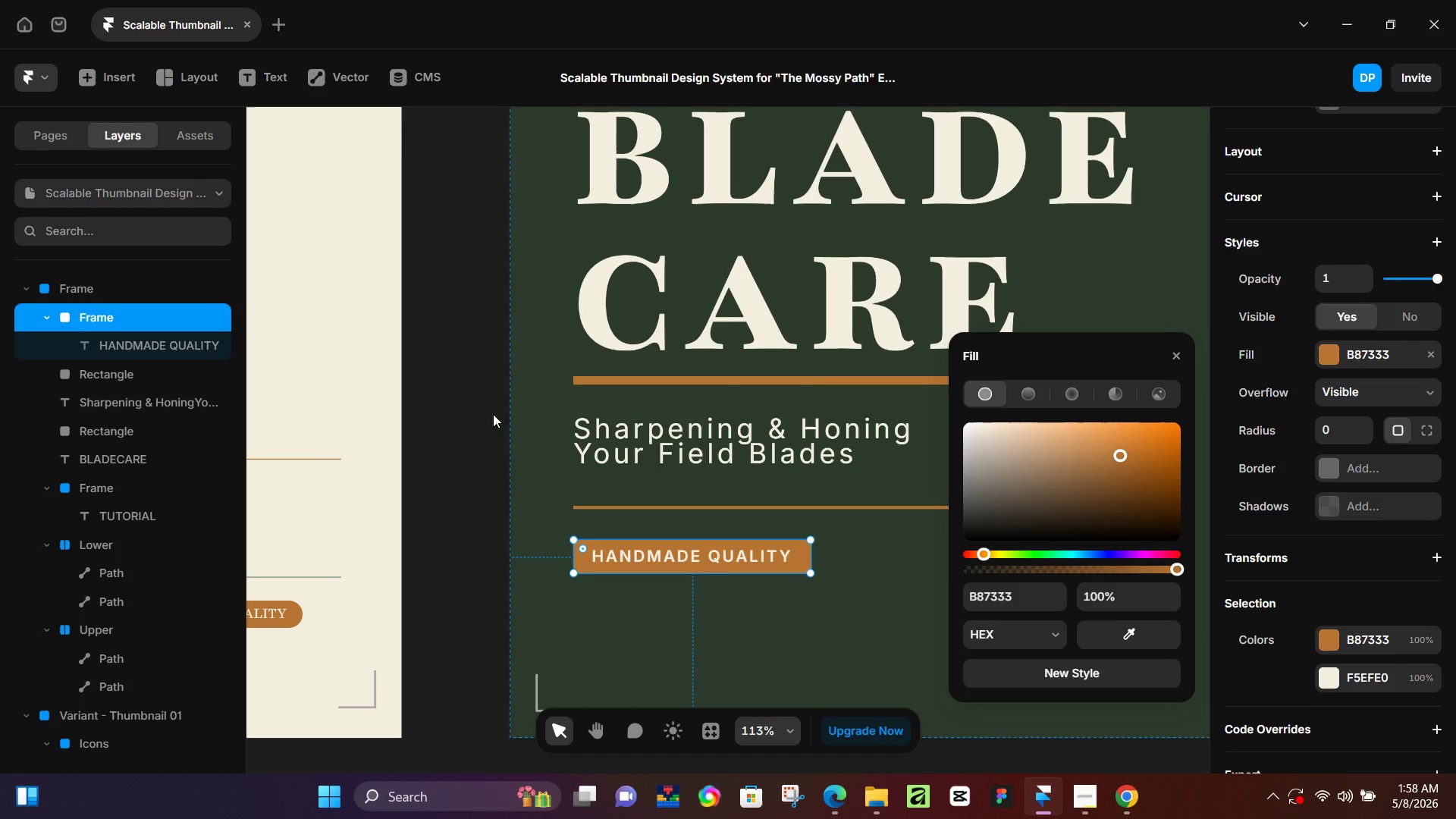 
left_click([493, 414])
 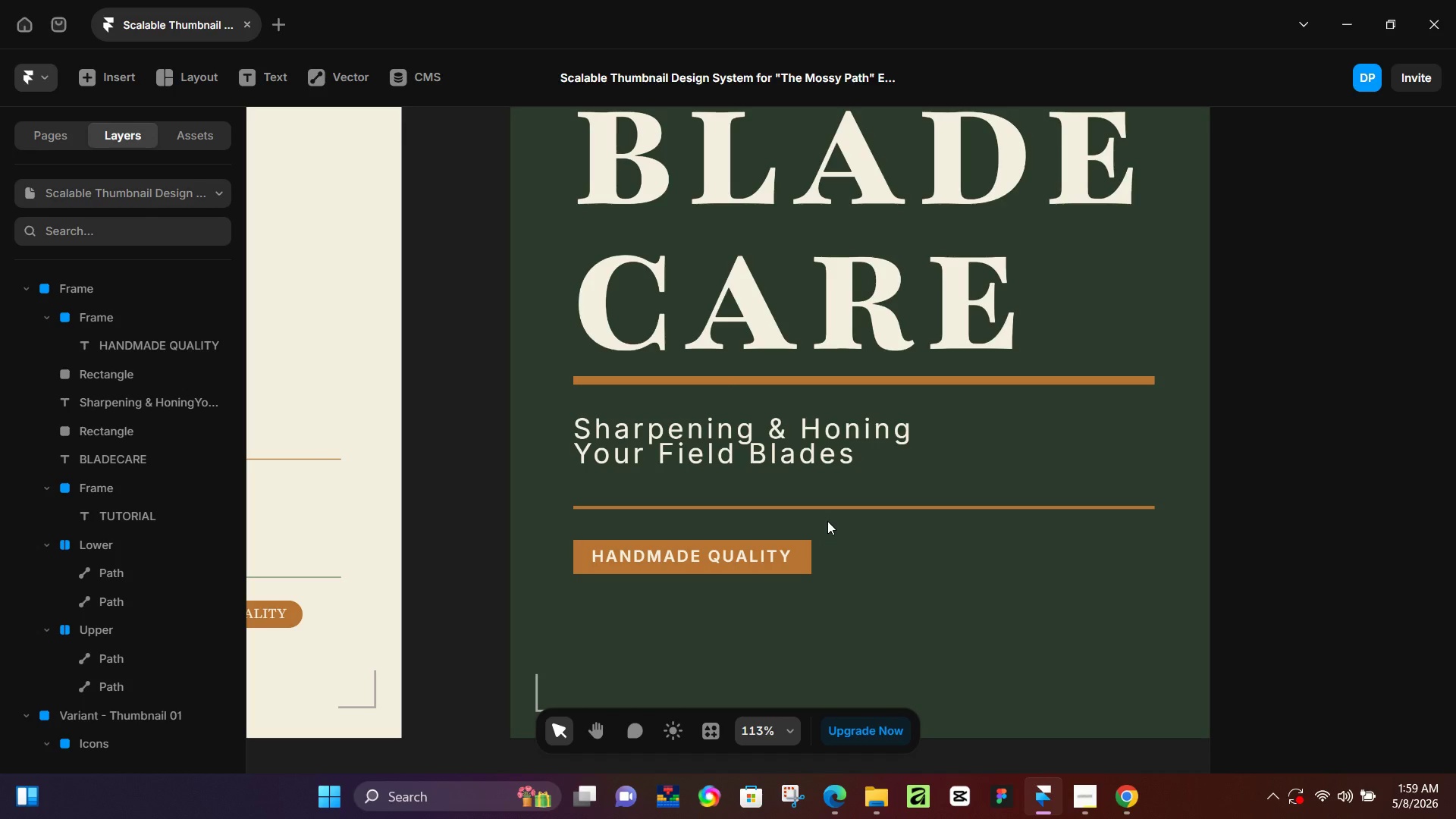 
wait(48.62)
 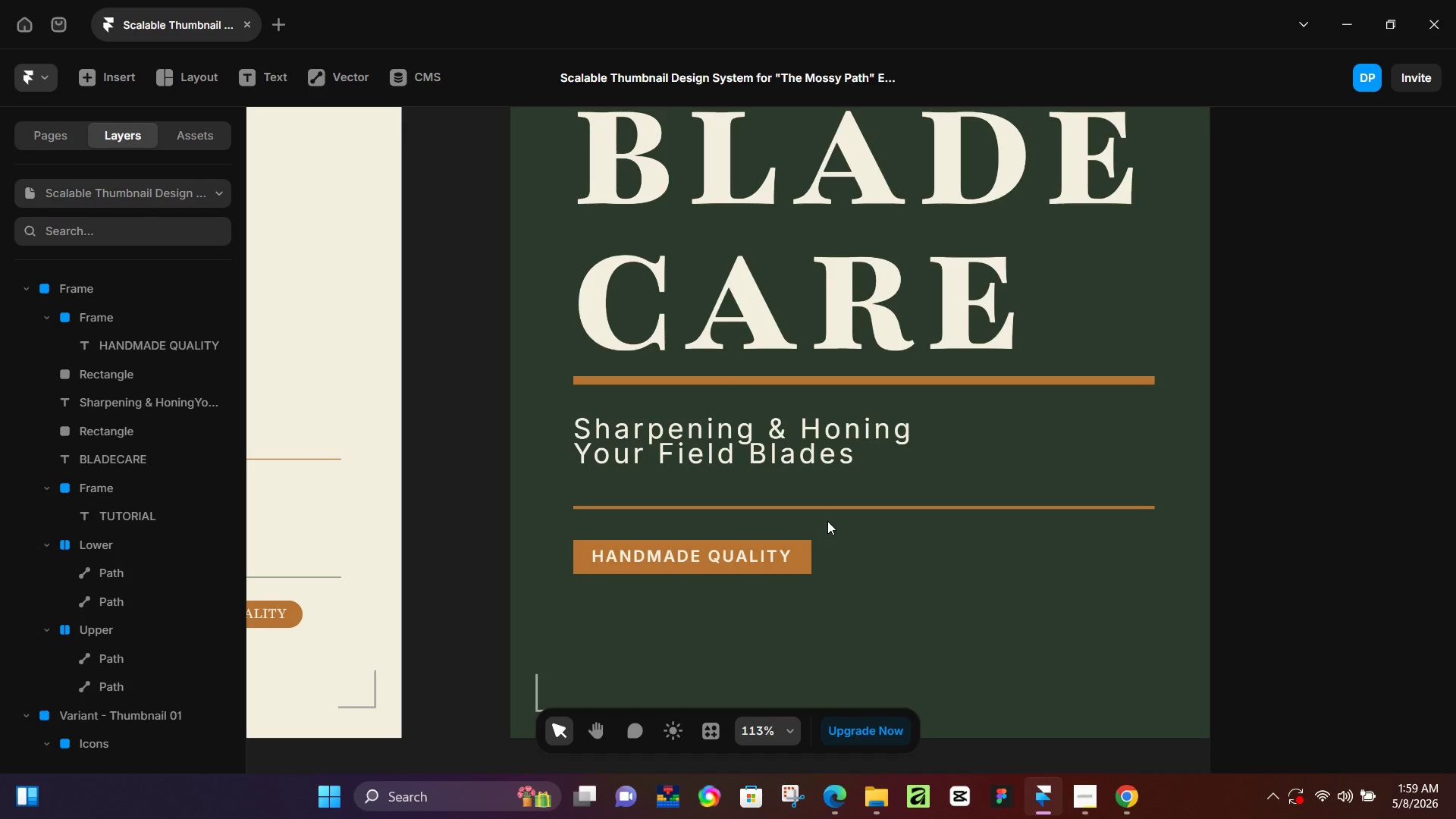 
scroll: coordinate [792, 497], scroll_direction: up, amount: 4.0
 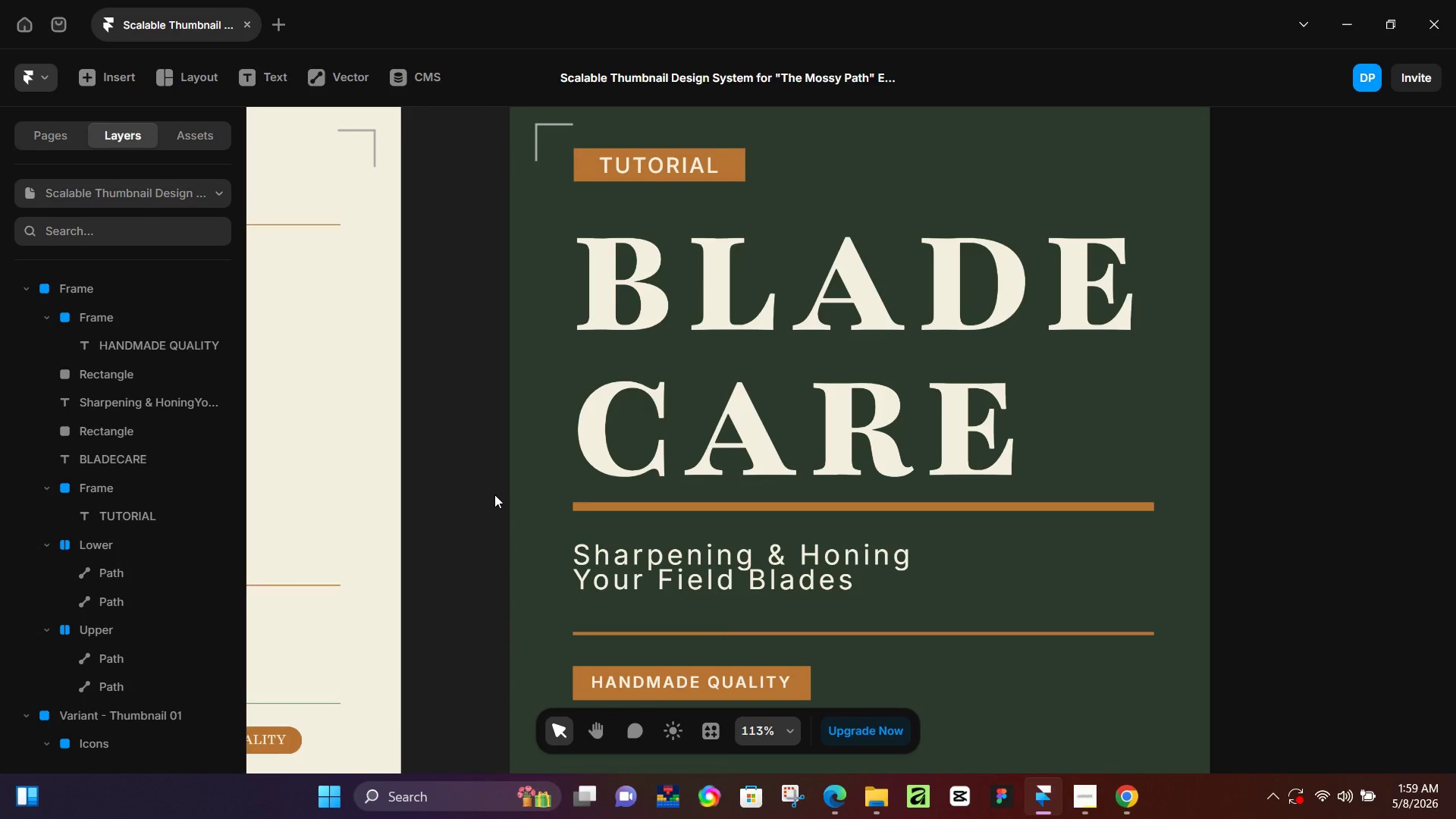 
left_click([429, 493])
 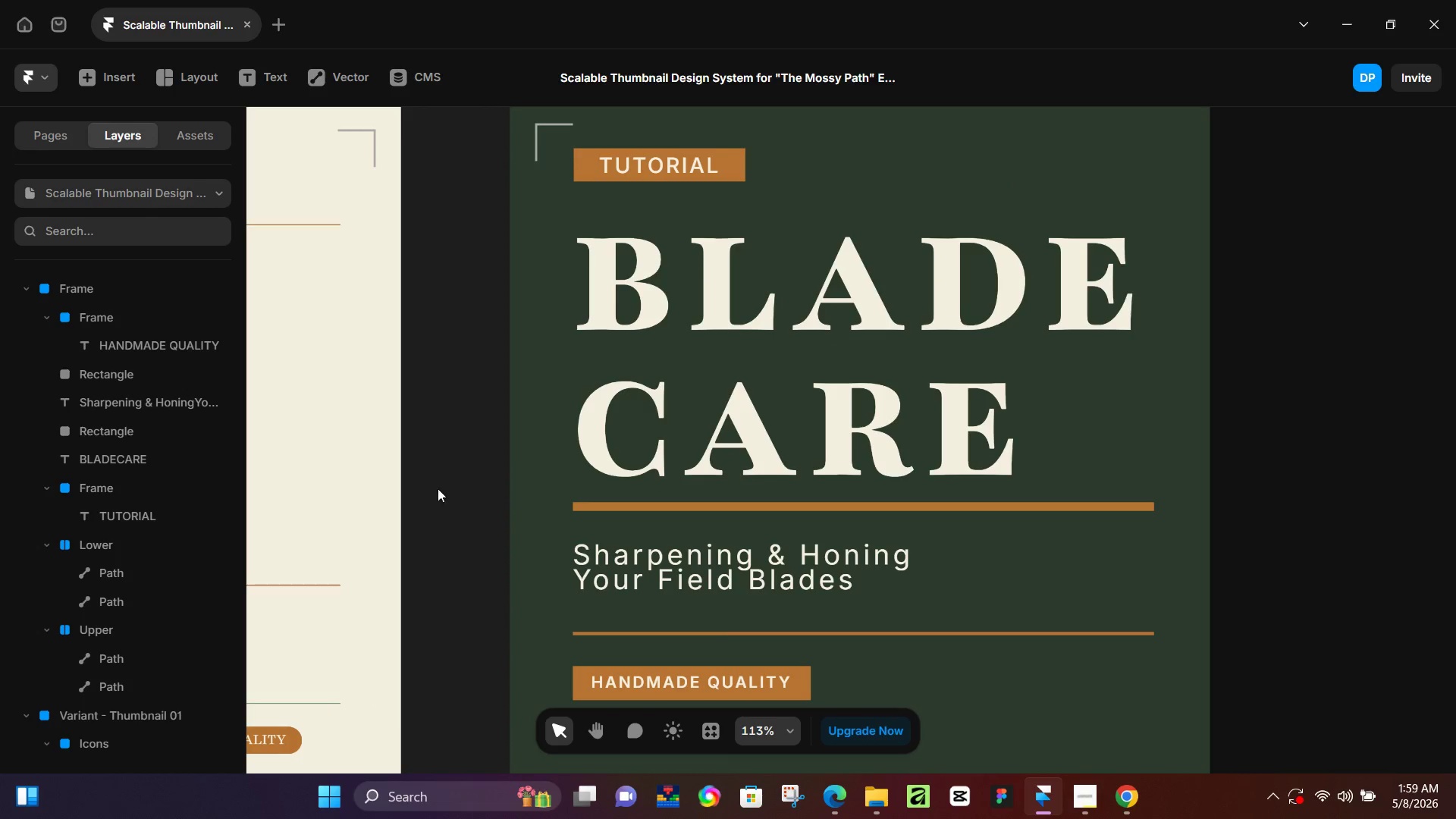 
hold_key(key=ControlLeft, duration=0.61)
scroll: coordinate [628, 483], scroll_direction: down, amount: 3.0
 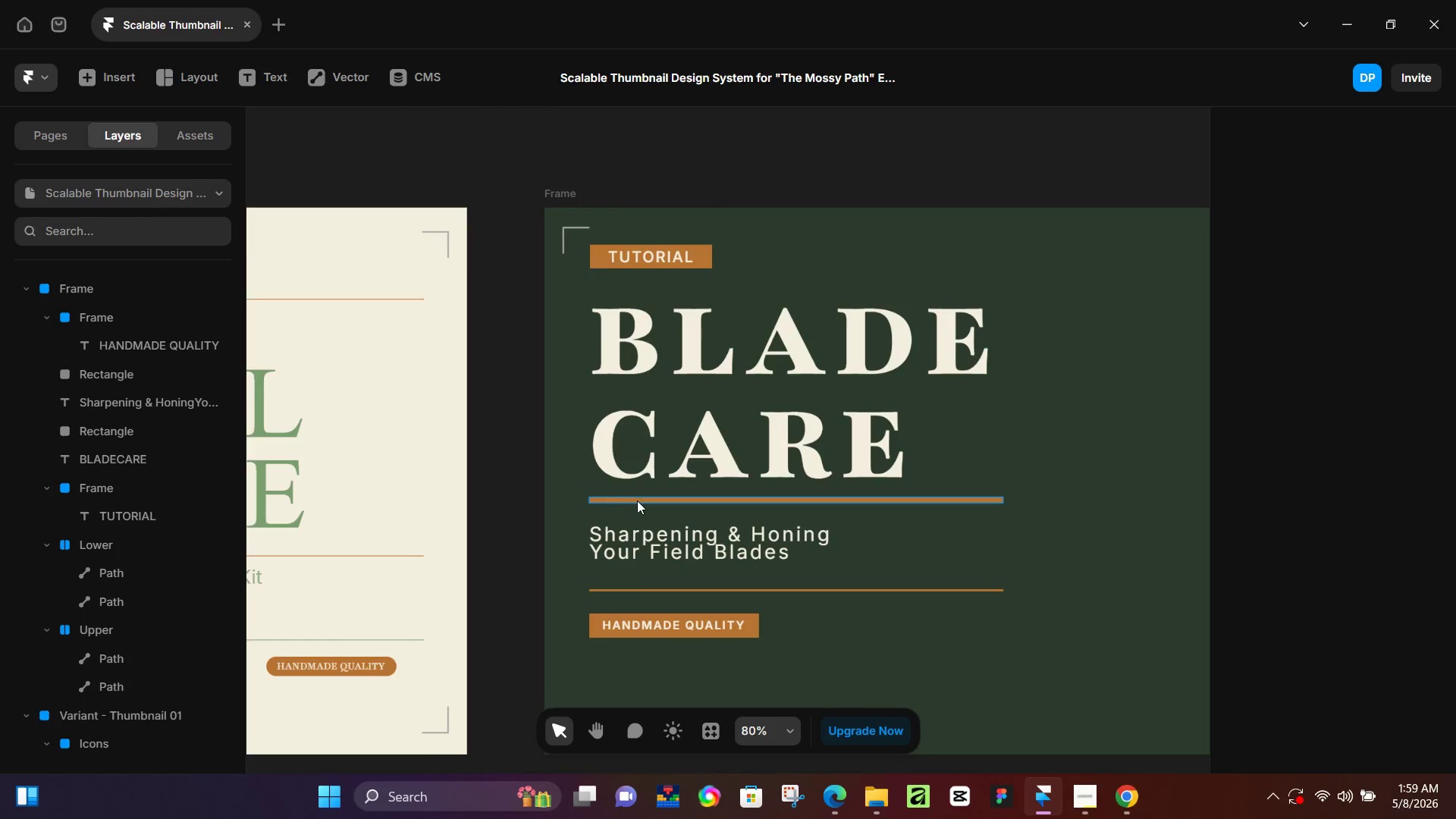 
scroll: coordinate [639, 500], scroll_direction: up, amount: 5.0
 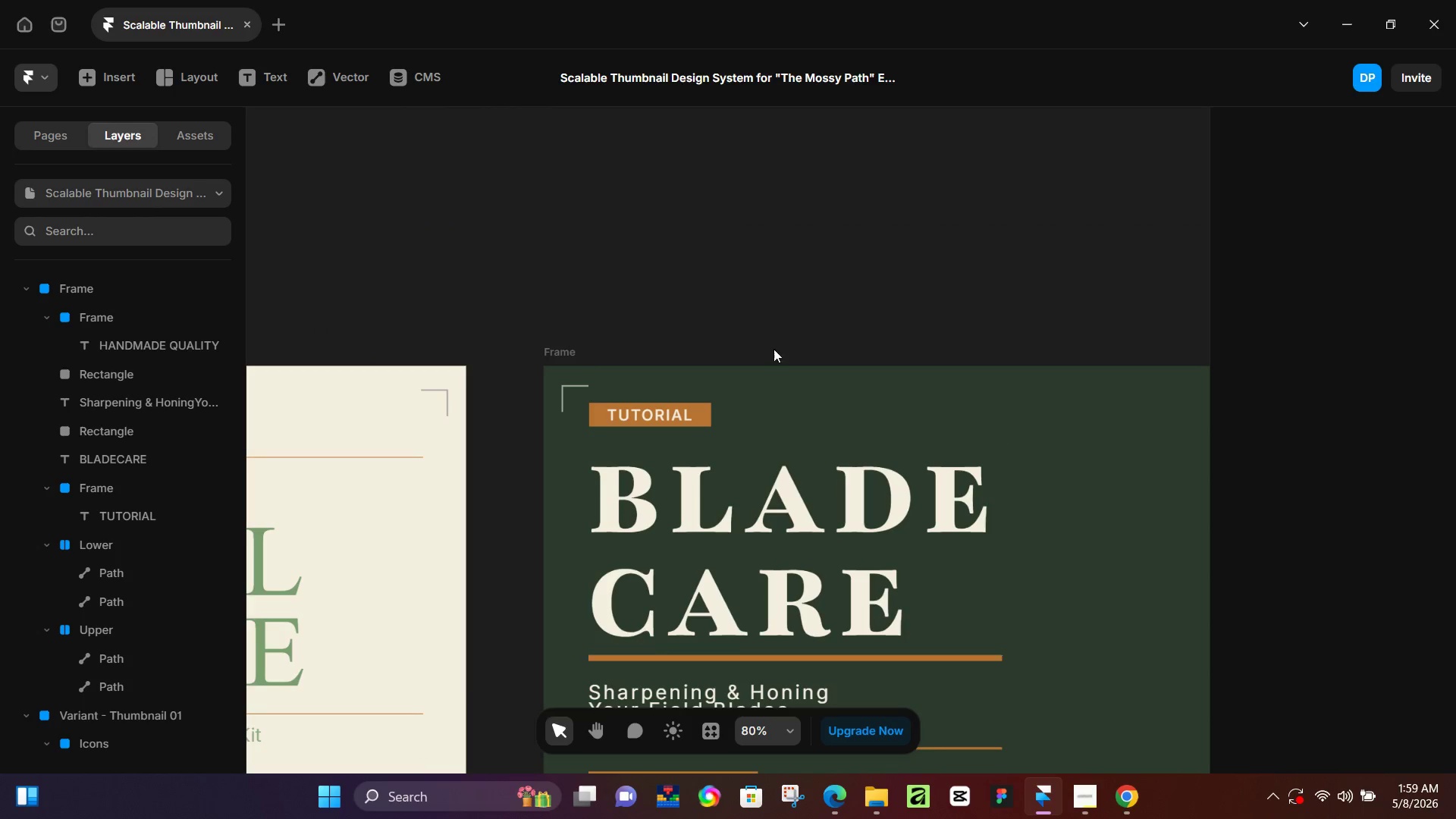 
hold_key(key=Space, duration=0.64)
 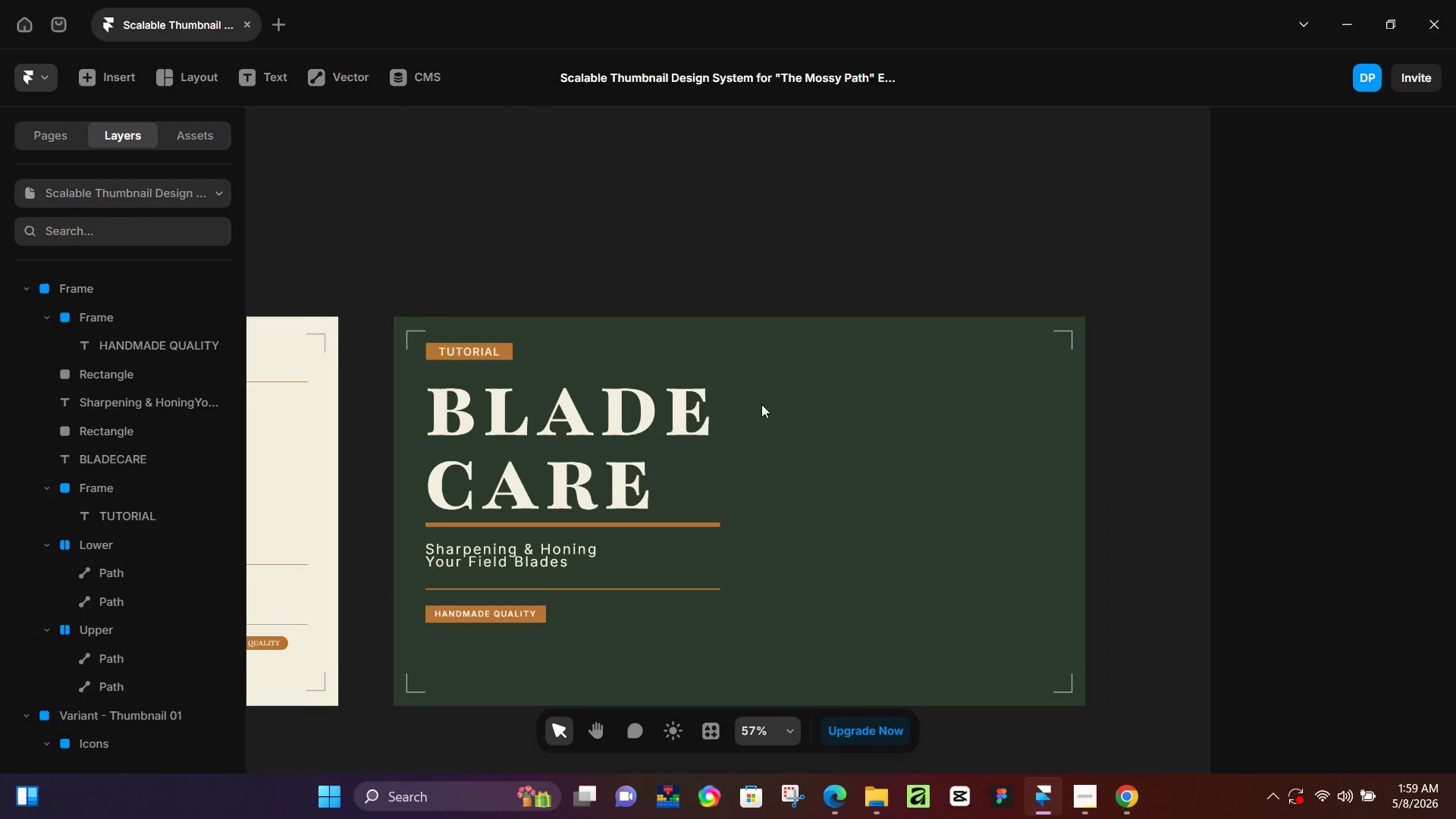 
left_click_drag(start_coordinate=[885, 336], to_coordinate=[588, 254])
 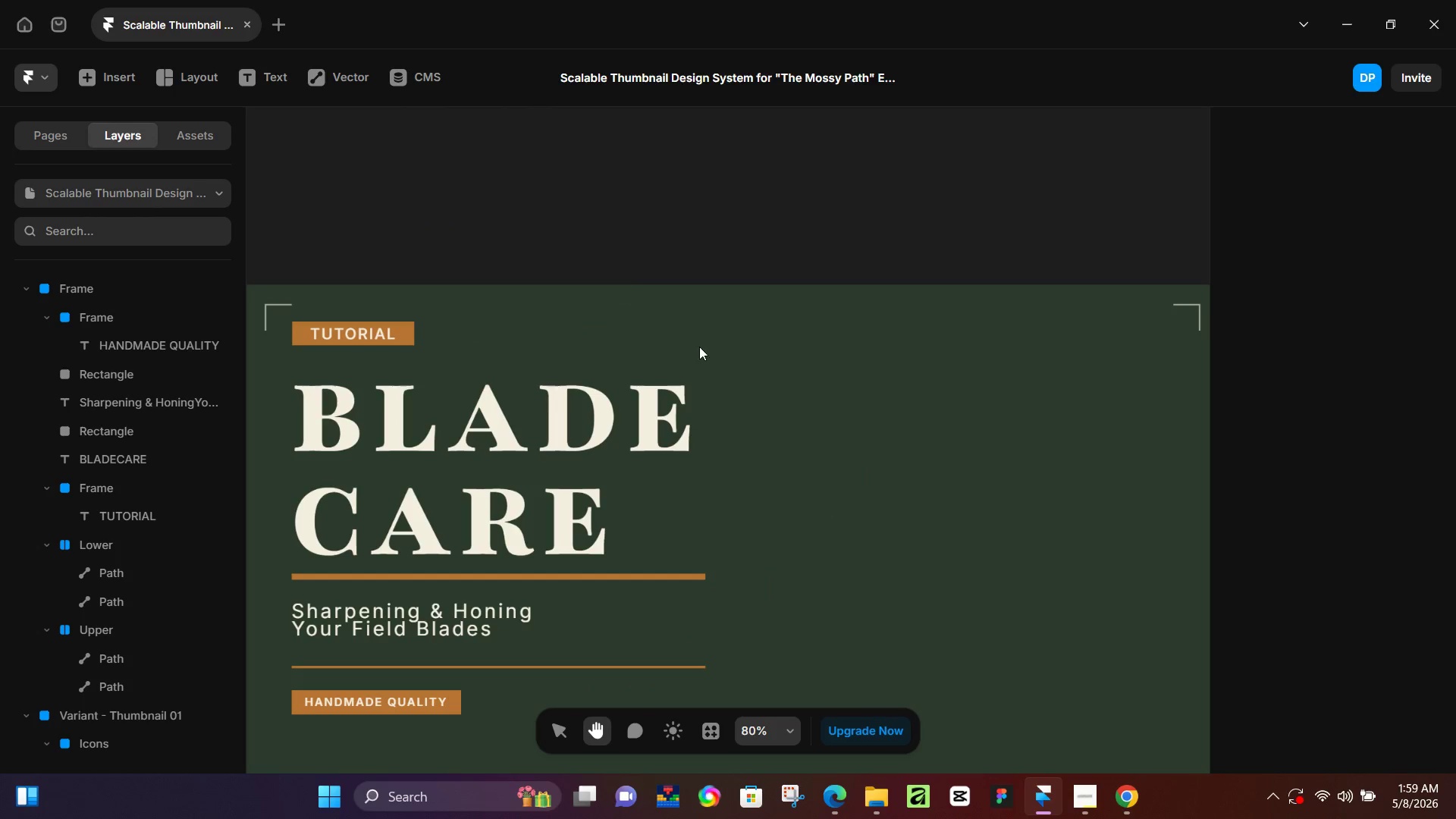 
hold_key(key=ControlLeft, duration=0.44)
scroll: coordinate [755, 397], scroll_direction: down, amount: 3.0
 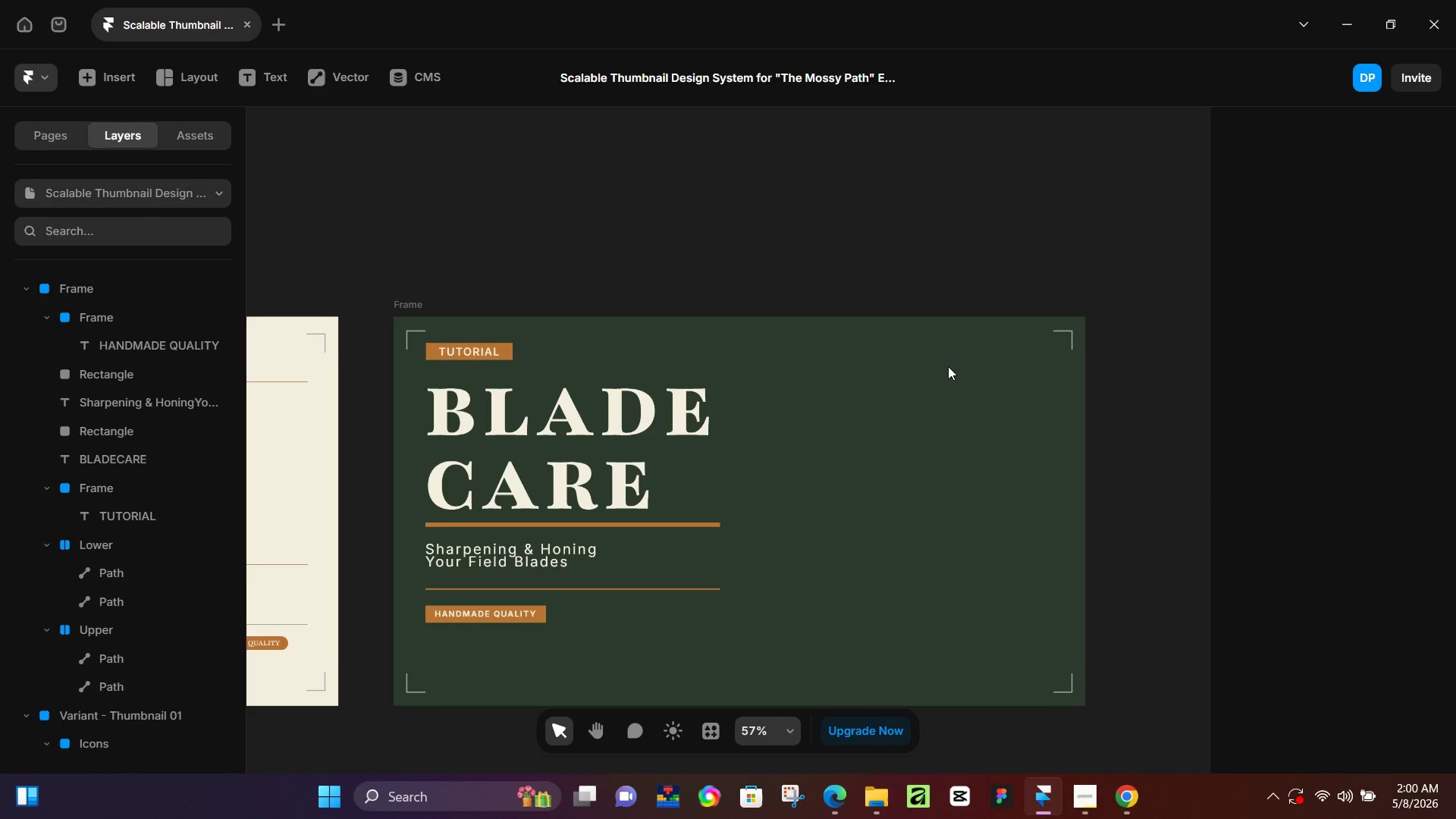 
wait(20.89)
 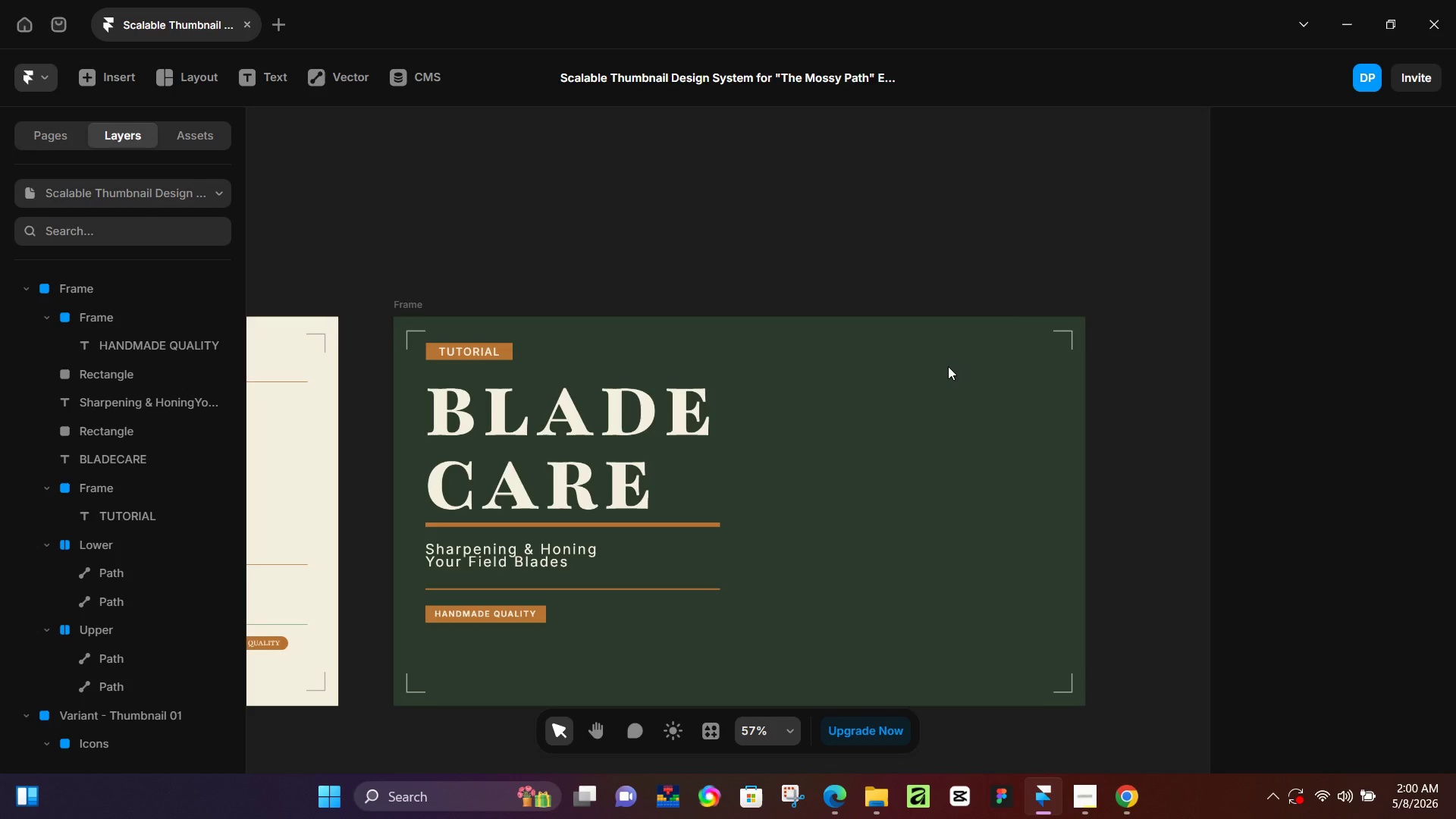 
hold_key(key=Space, duration=0.5)
 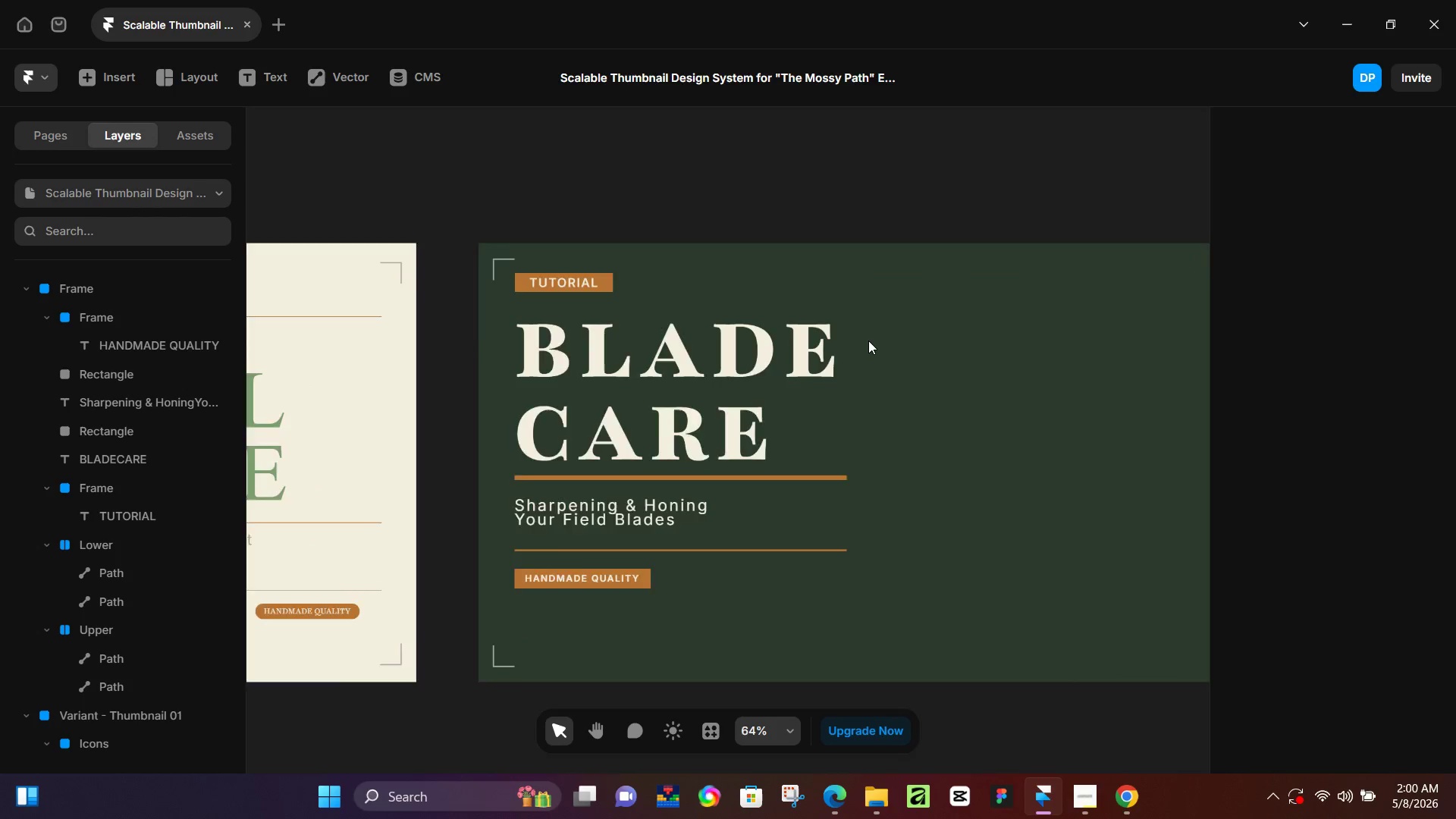 
left_click_drag(start_coordinate=[626, 268], to_coordinate=[755, 206])
 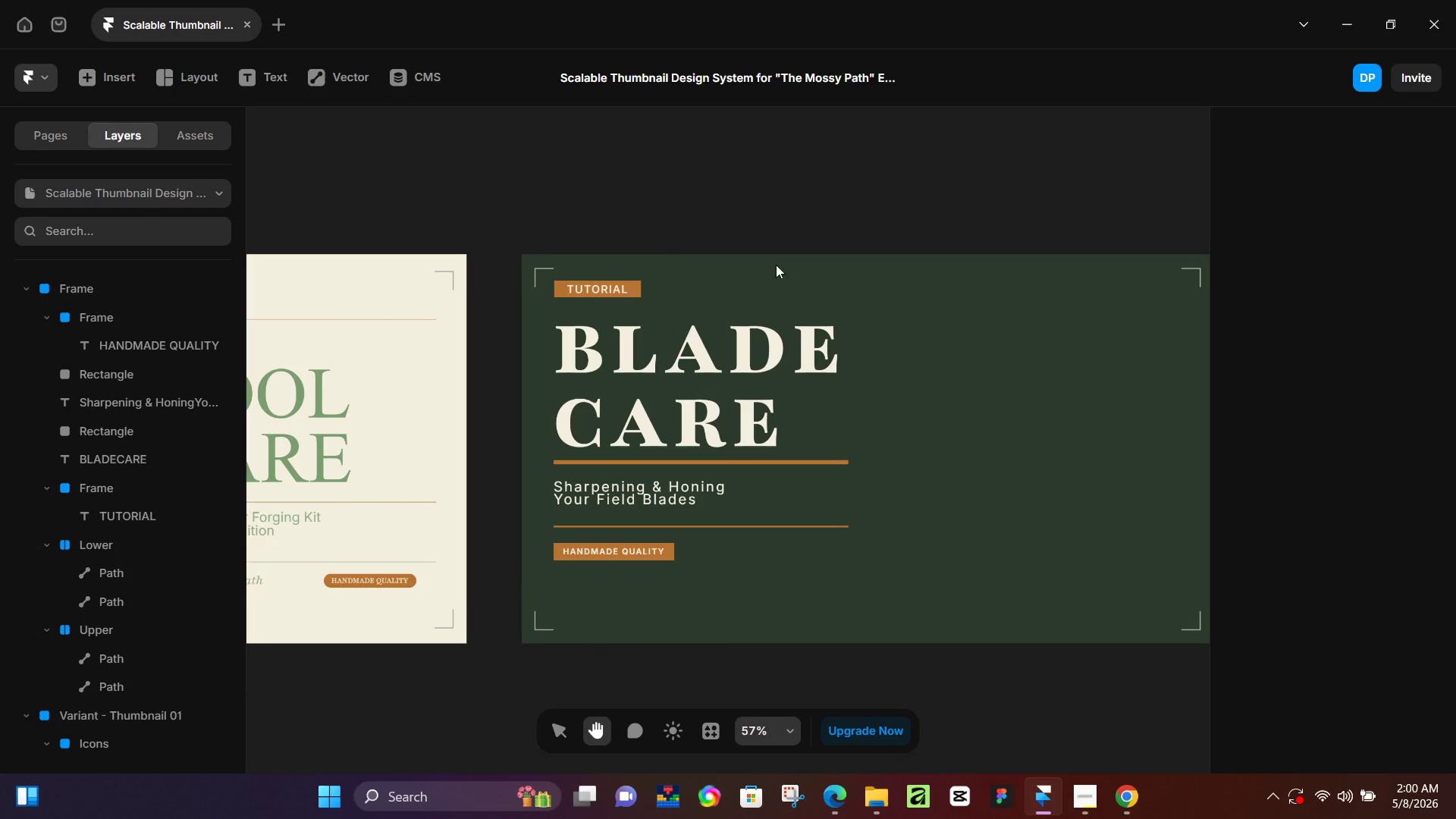 
hold_key(key=Space, duration=1.61)
 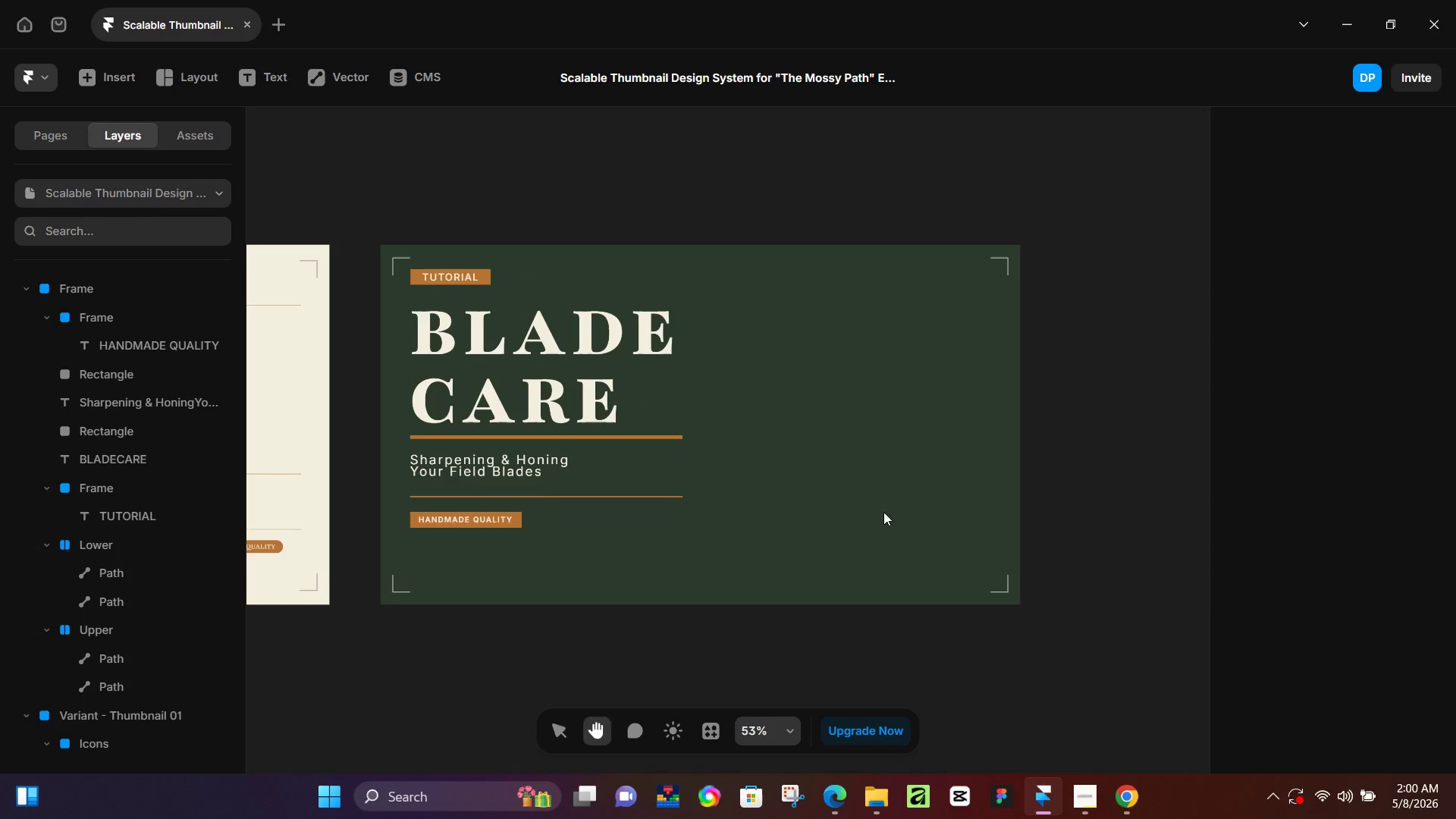 
hold_key(key=ControlLeft, duration=0.45)
scroll: coordinate [868, 340], scroll_direction: up, amount: 3.0
 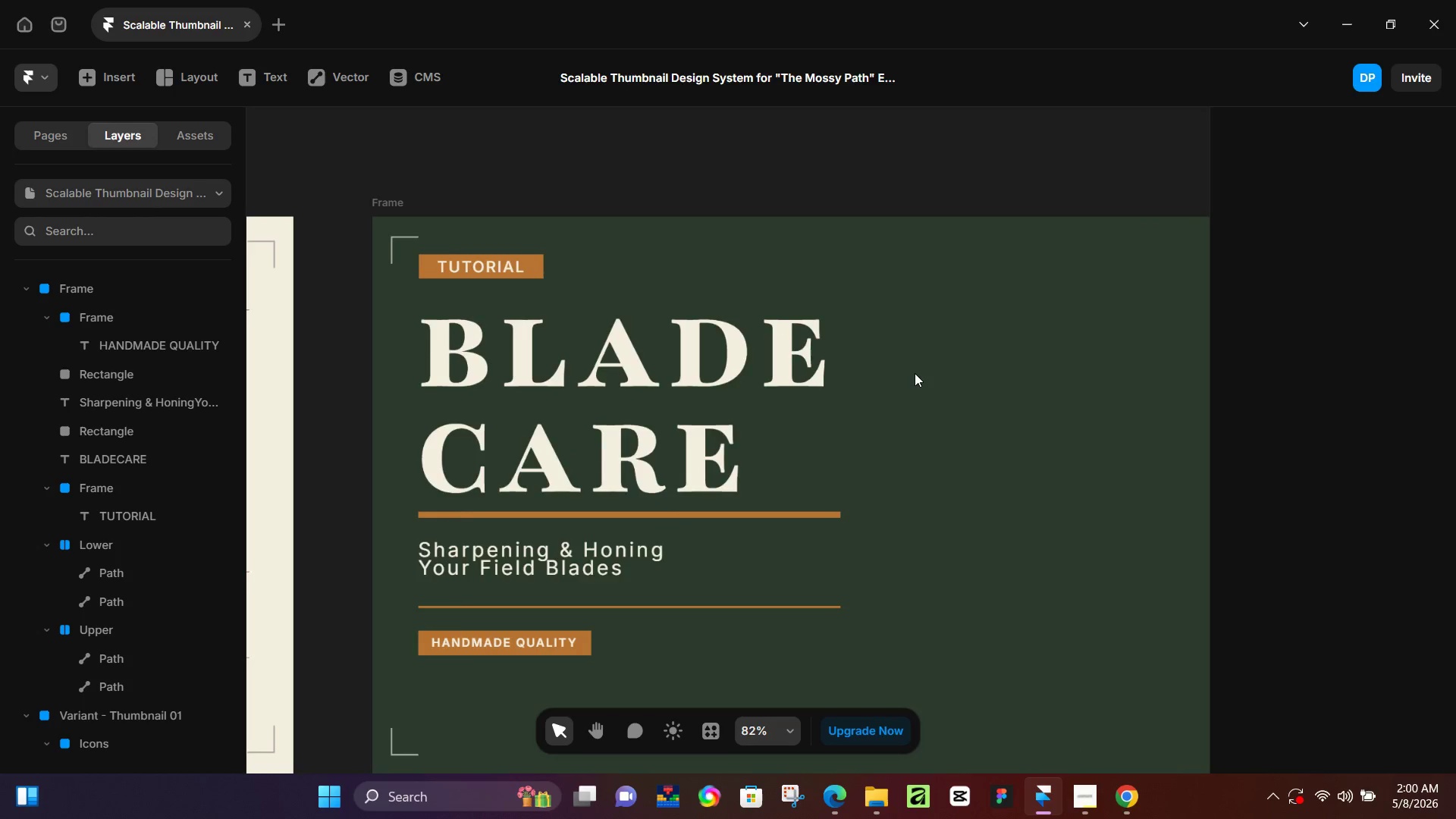 
key(Control+ControlLeft)
 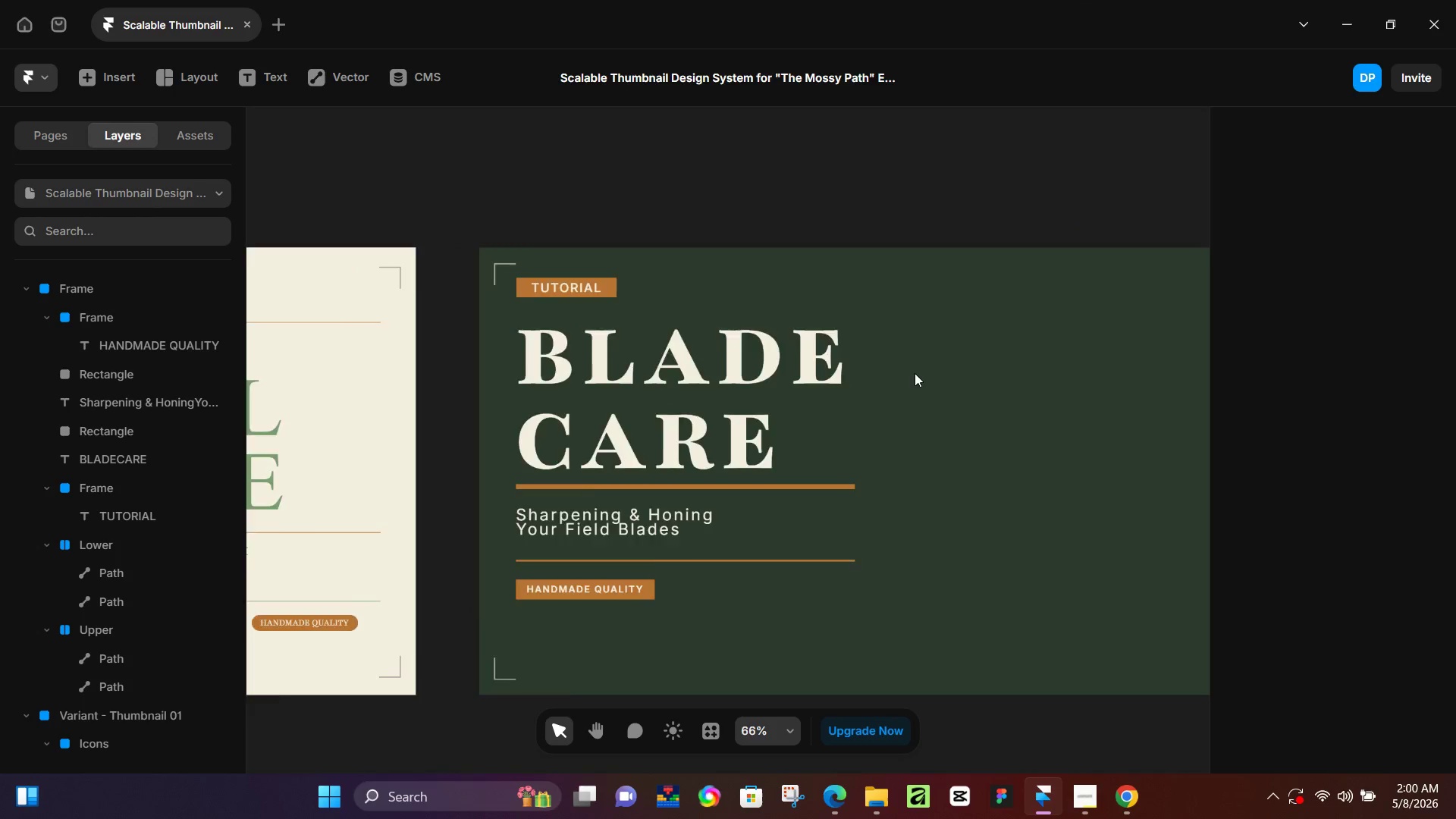 
hold_key(key=Space, duration=0.47)
 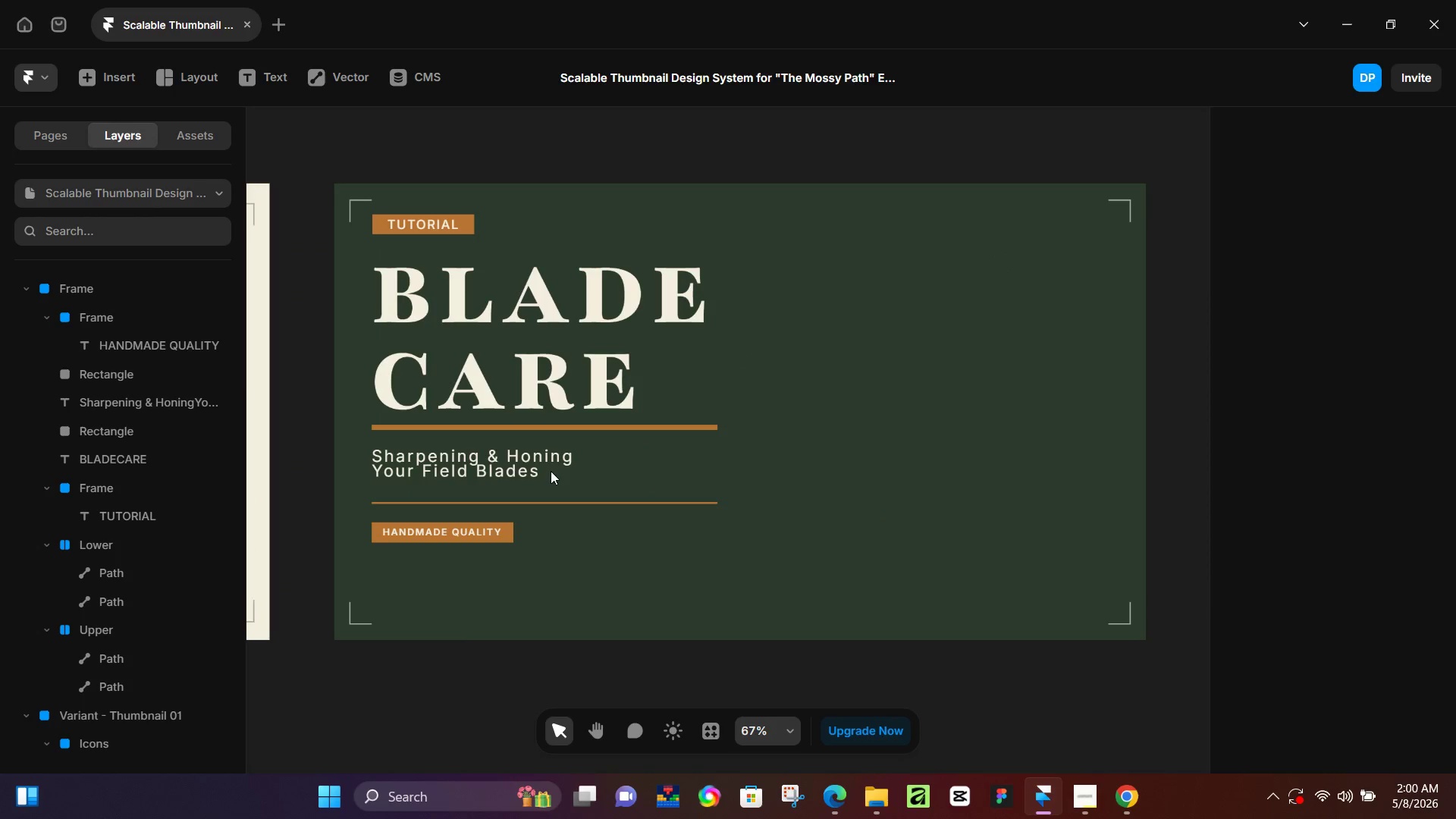 
left_click_drag(start_coordinate=[1071, 540], to_coordinate=[886, 512])
 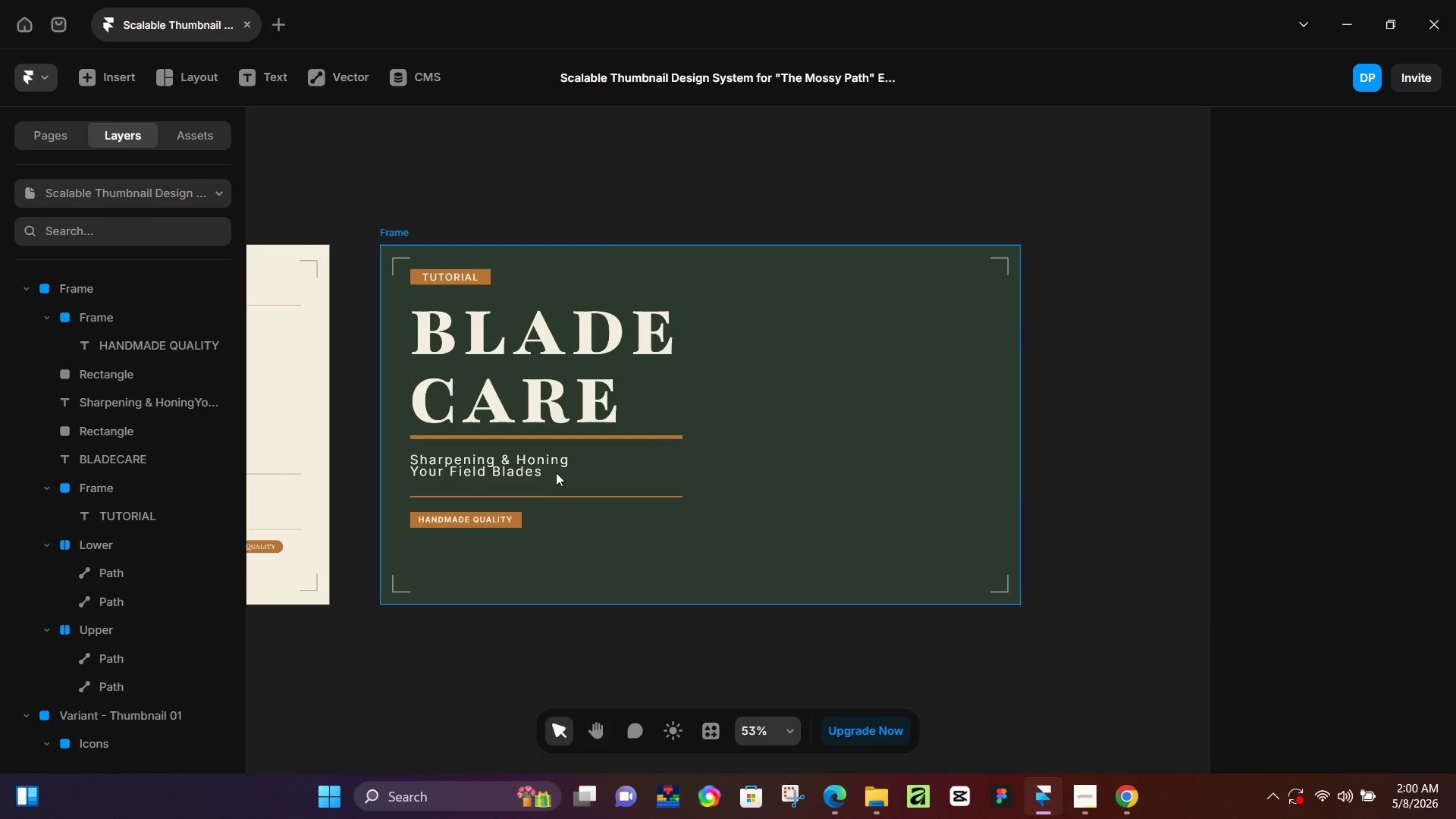 
scroll: coordinate [915, 373], scroll_direction: down, amount: 4.0
 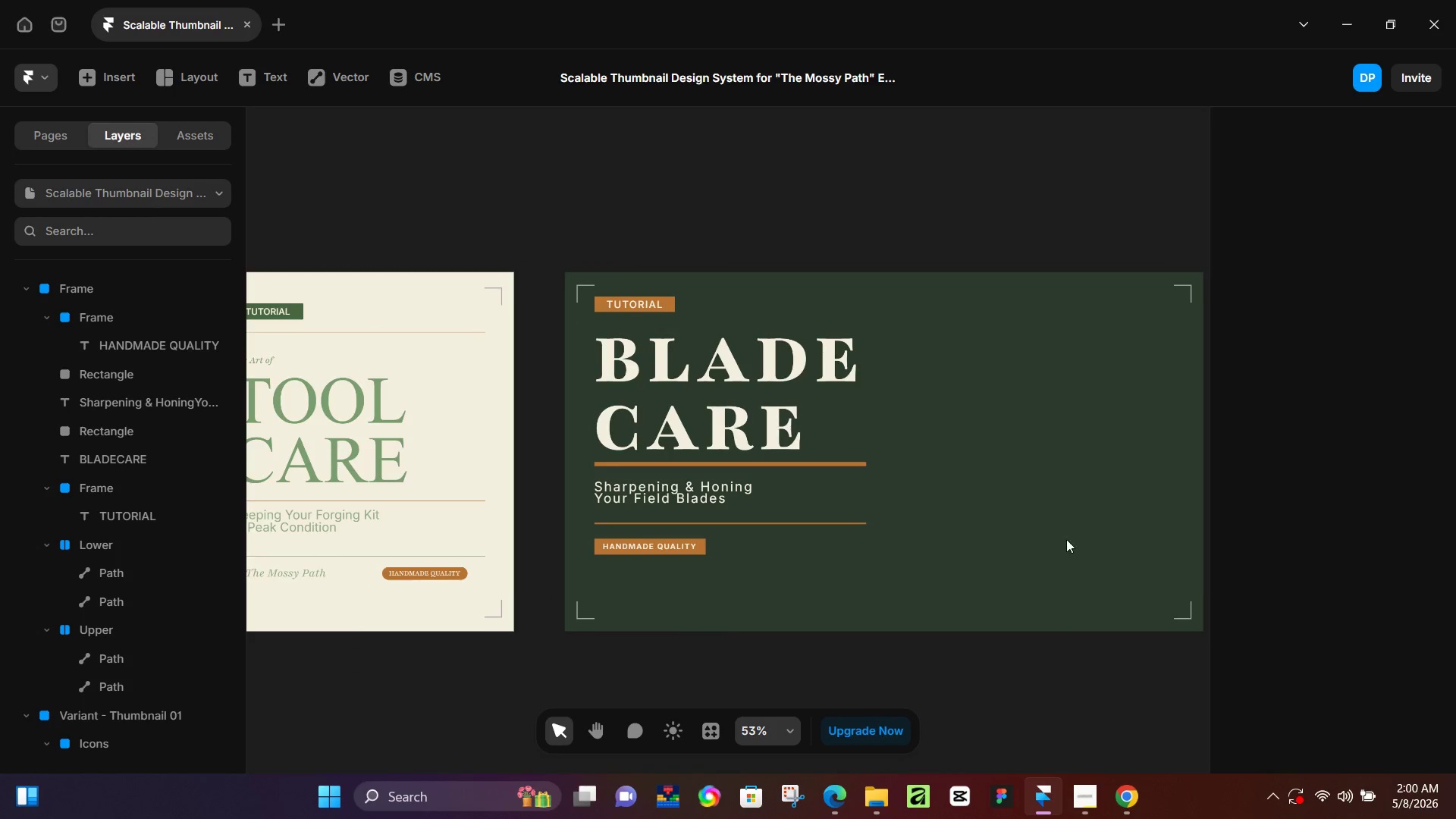 
hold_key(key=ControlLeft, duration=0.55)
scroll: coordinate [551, 471], scroll_direction: up, amount: 2.0
 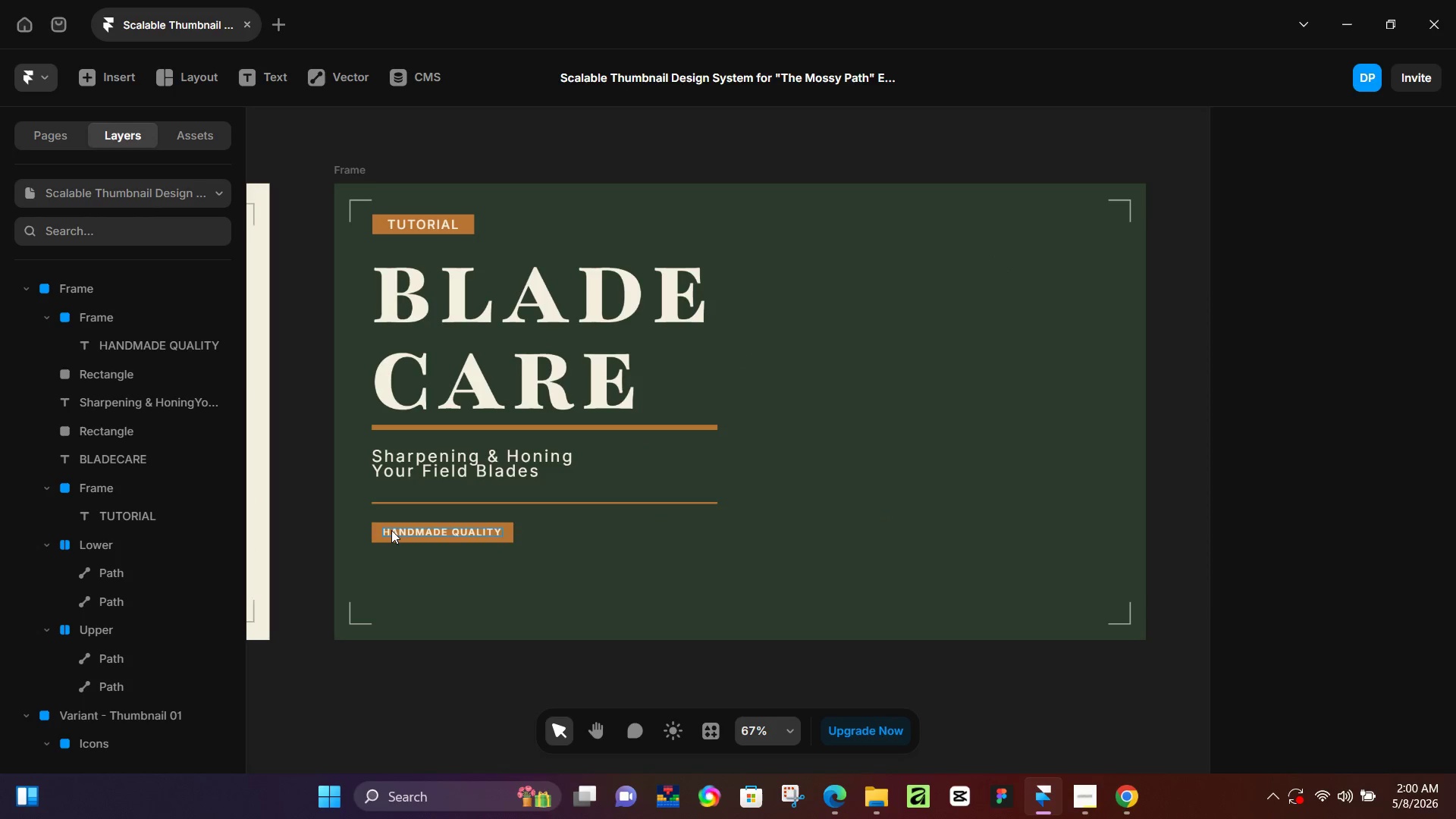 
left_click([374, 536])
 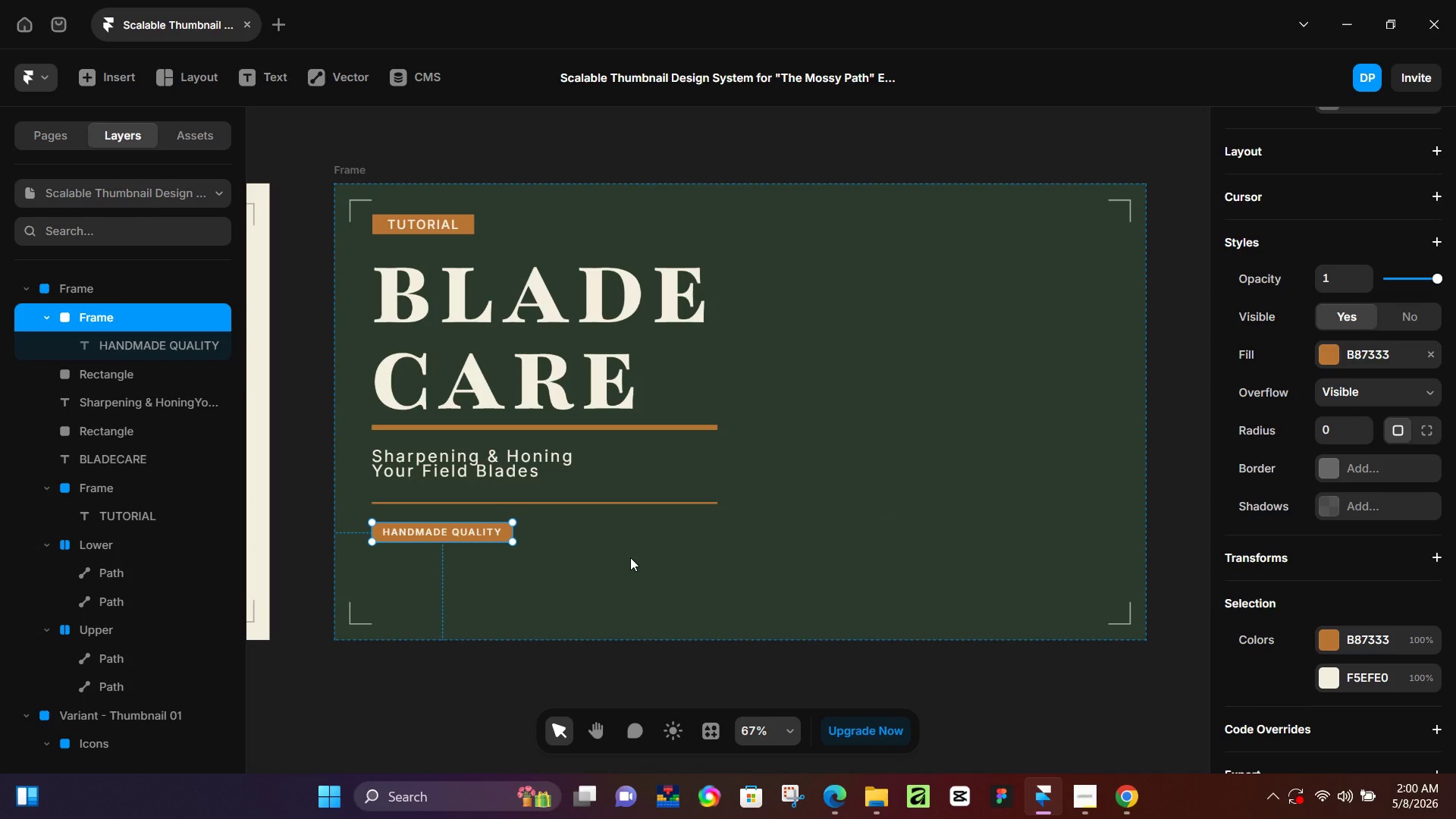 
wait(6.53)
 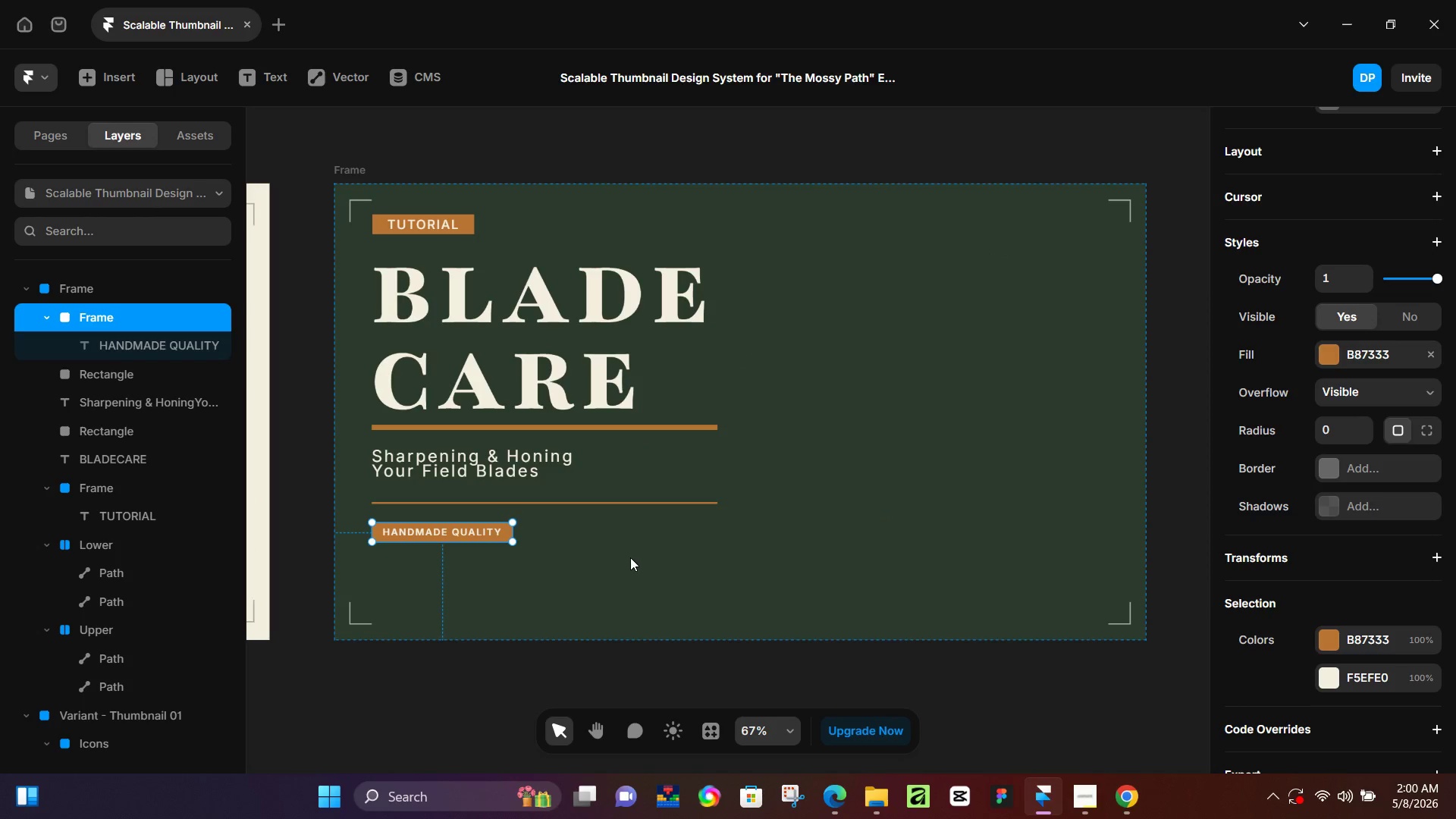 
scroll: coordinate [630, 557], scroll_direction: down, amount: 2.0
 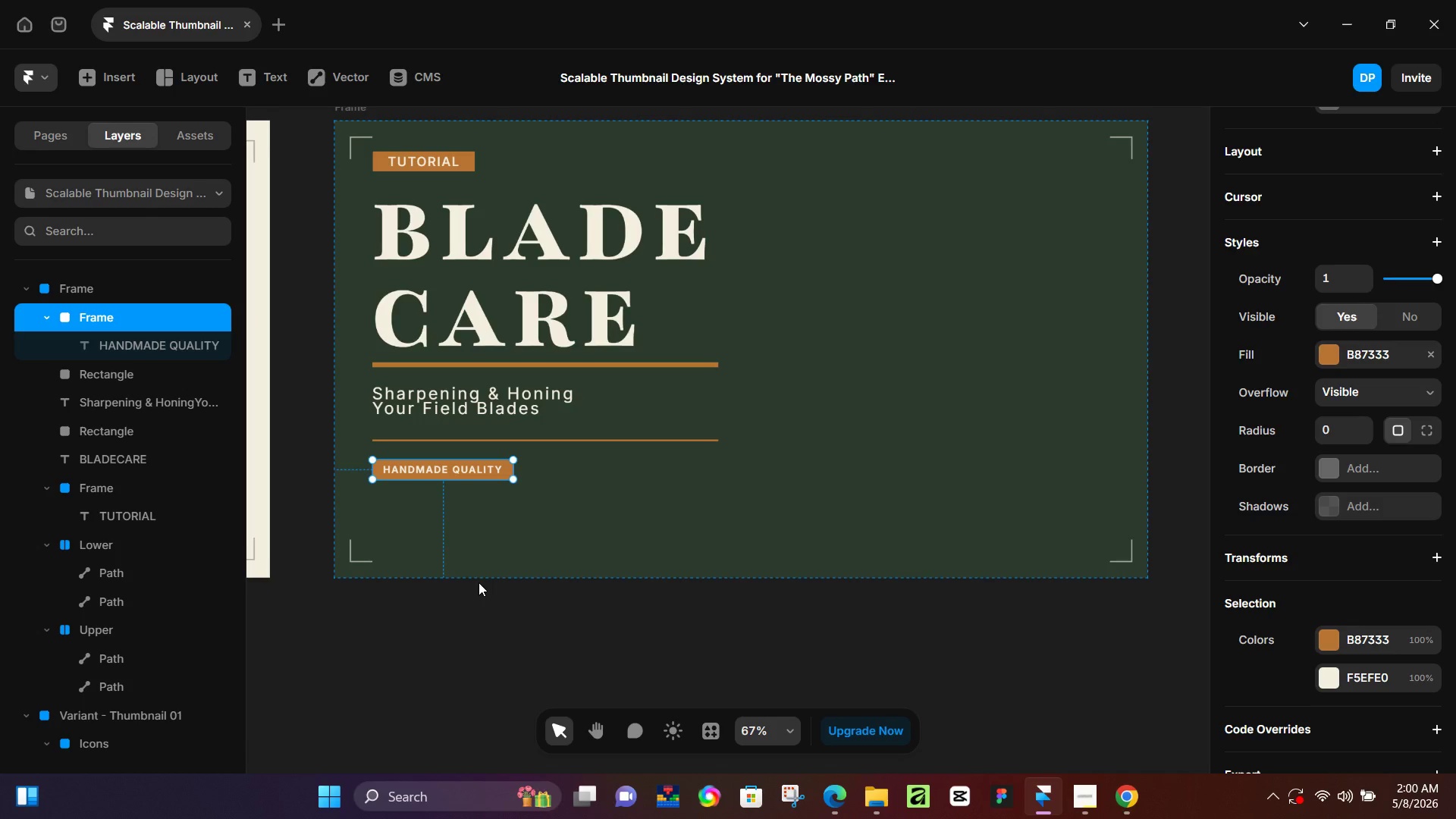 
left_click([433, 526])
 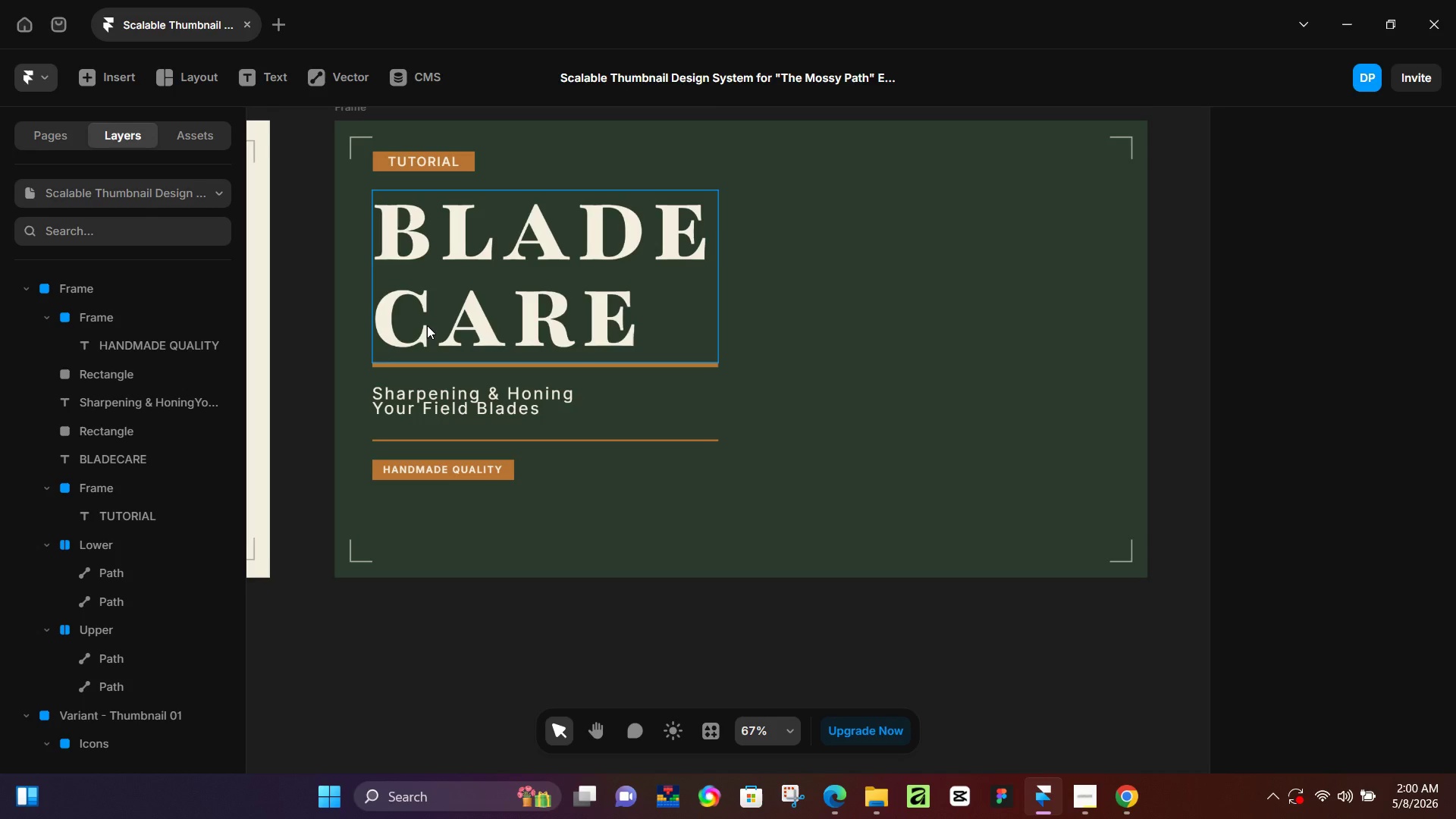 
wait(28.77)
 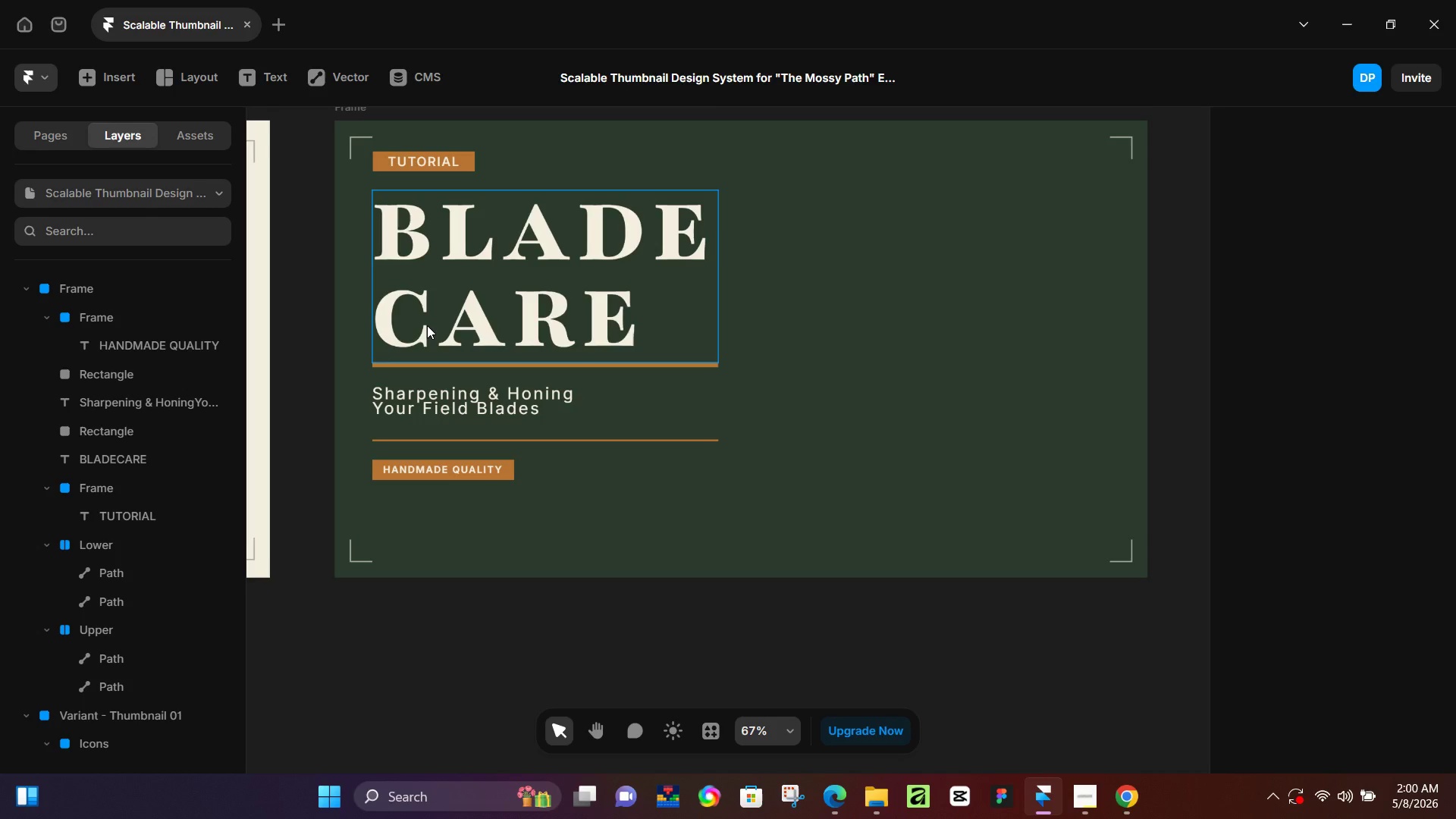 
left_click([826, 511])
 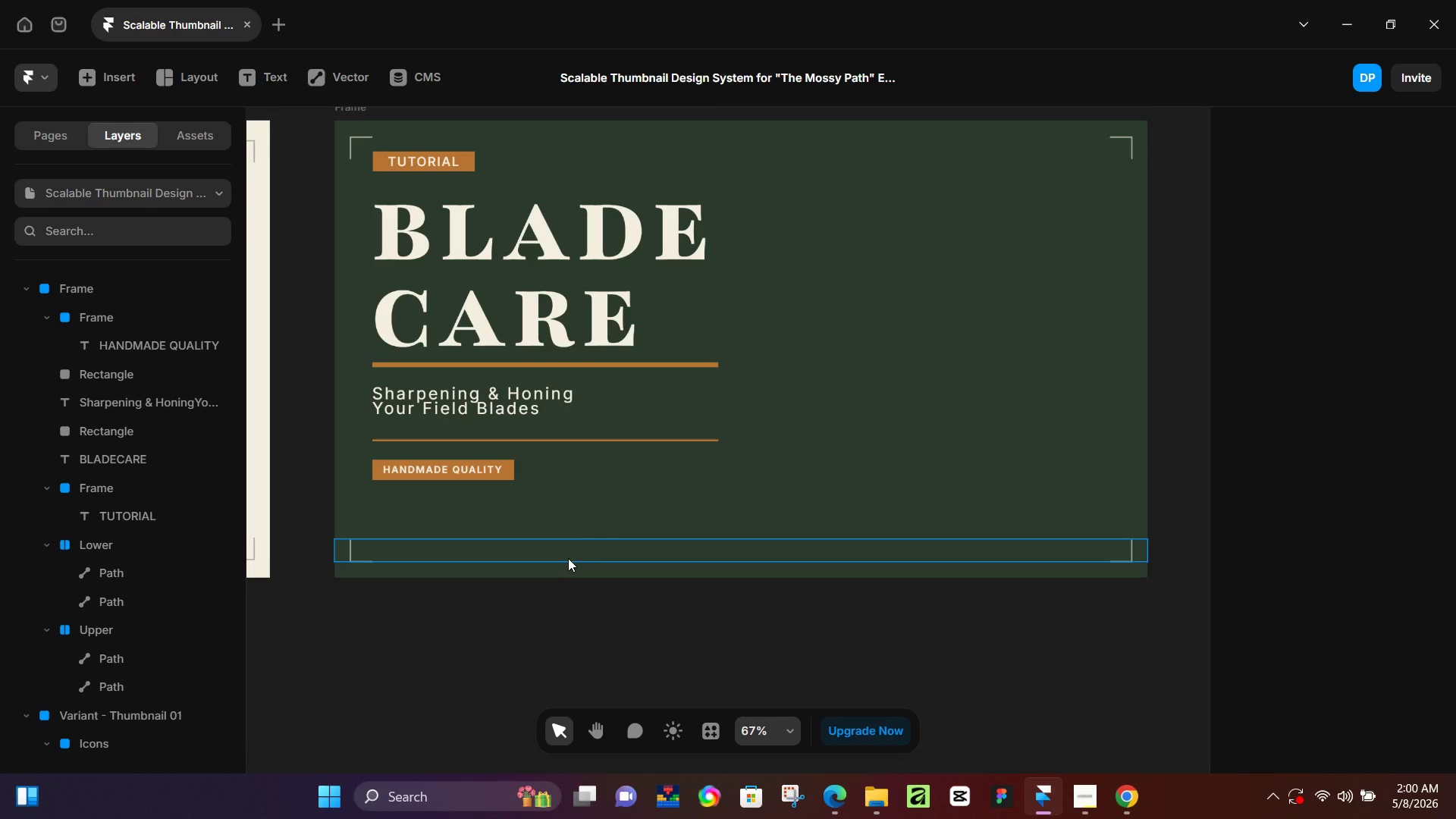 
wait(6.59)
 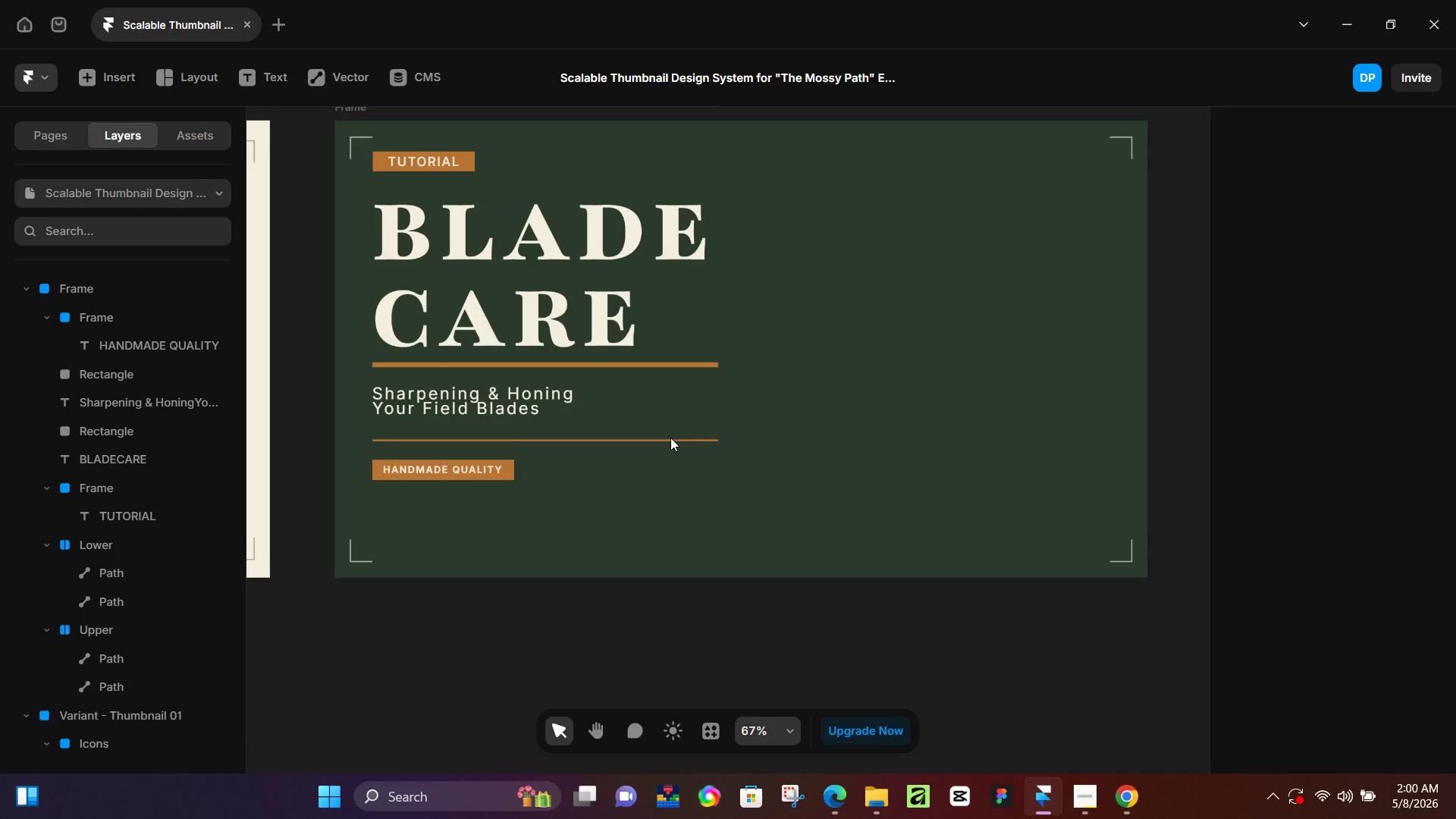 
key(T)
 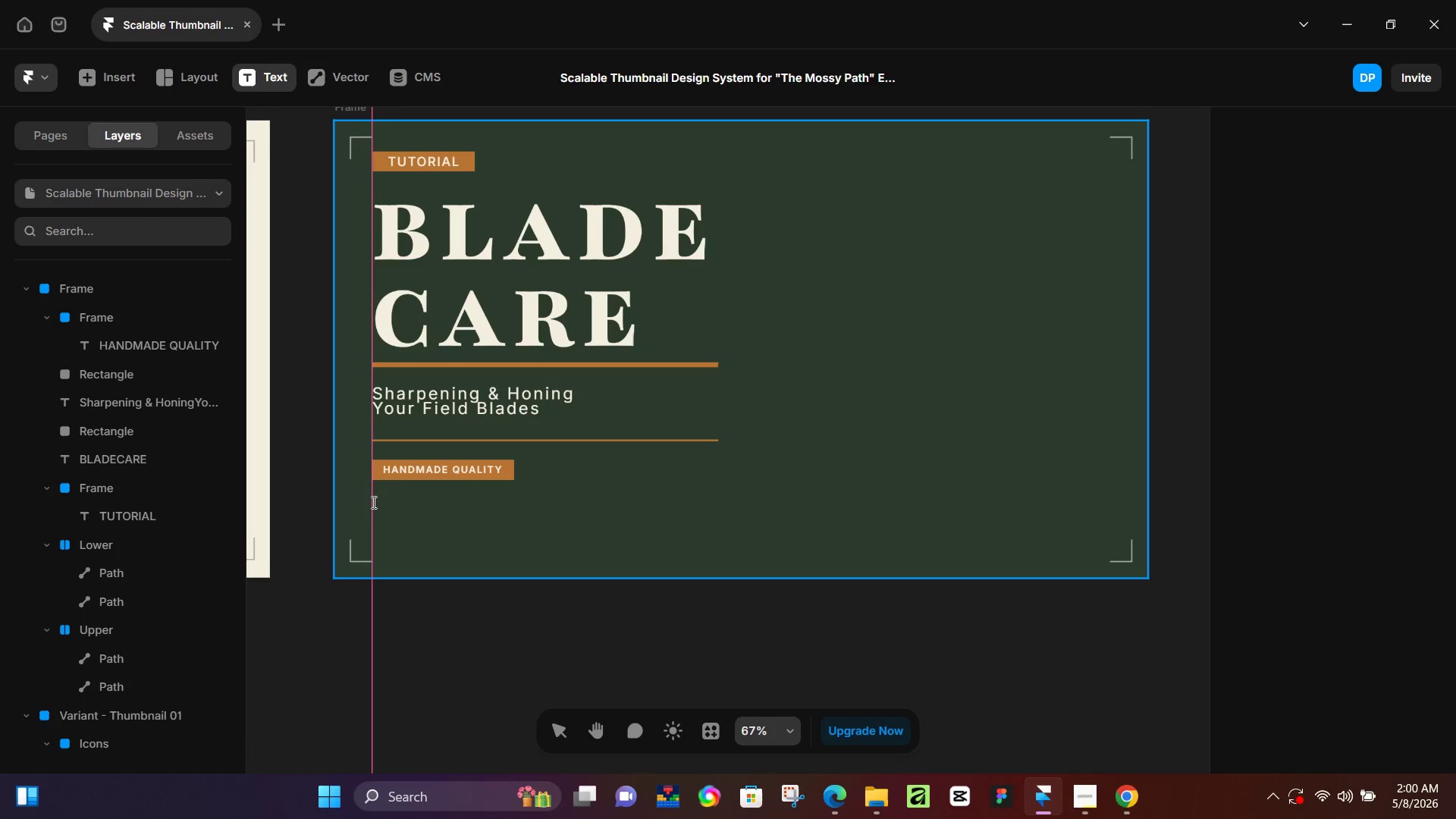 
left_click([372, 502])
 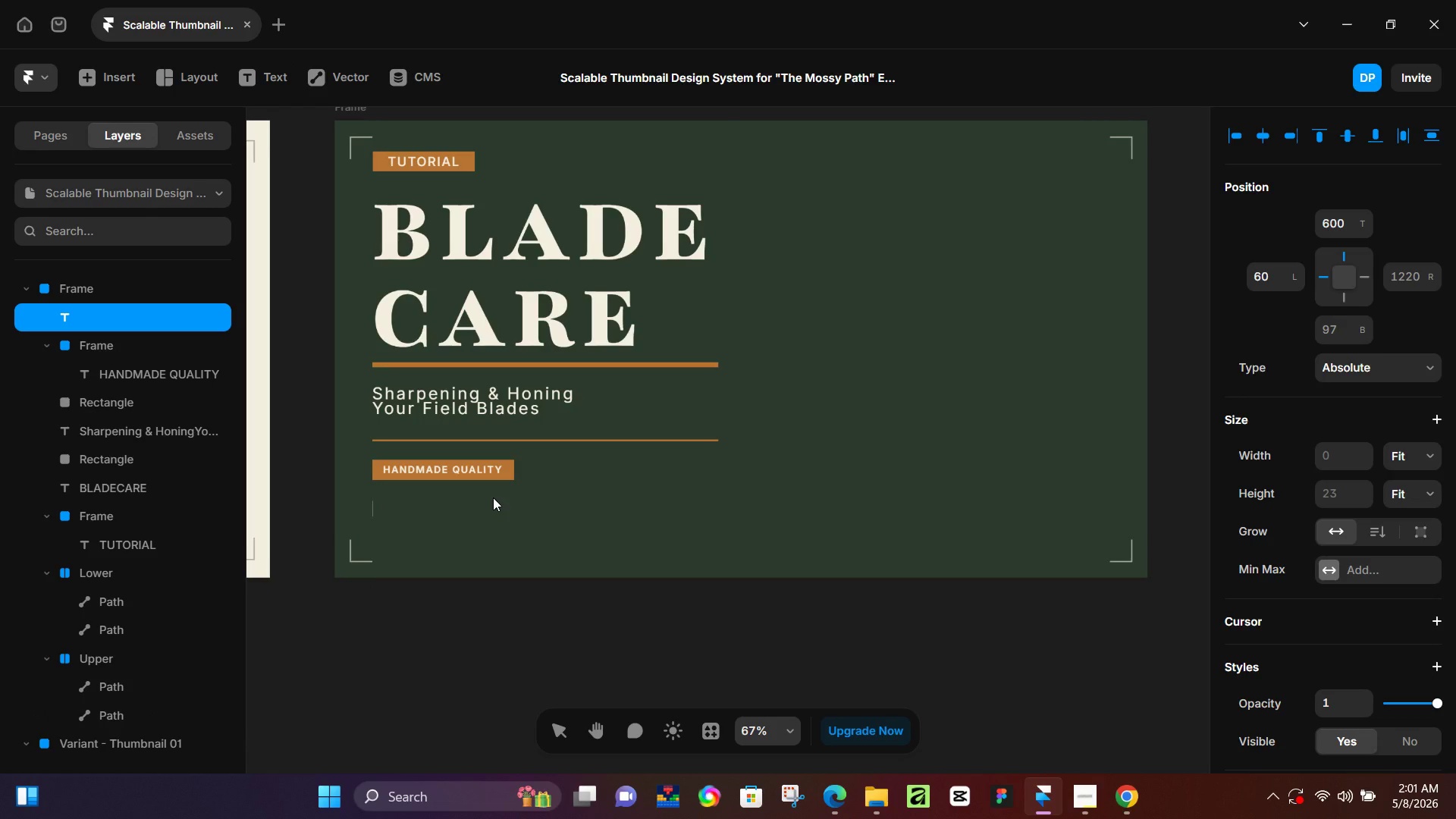 
type(- The MossyP)
key(Backspace)
type( Path)
 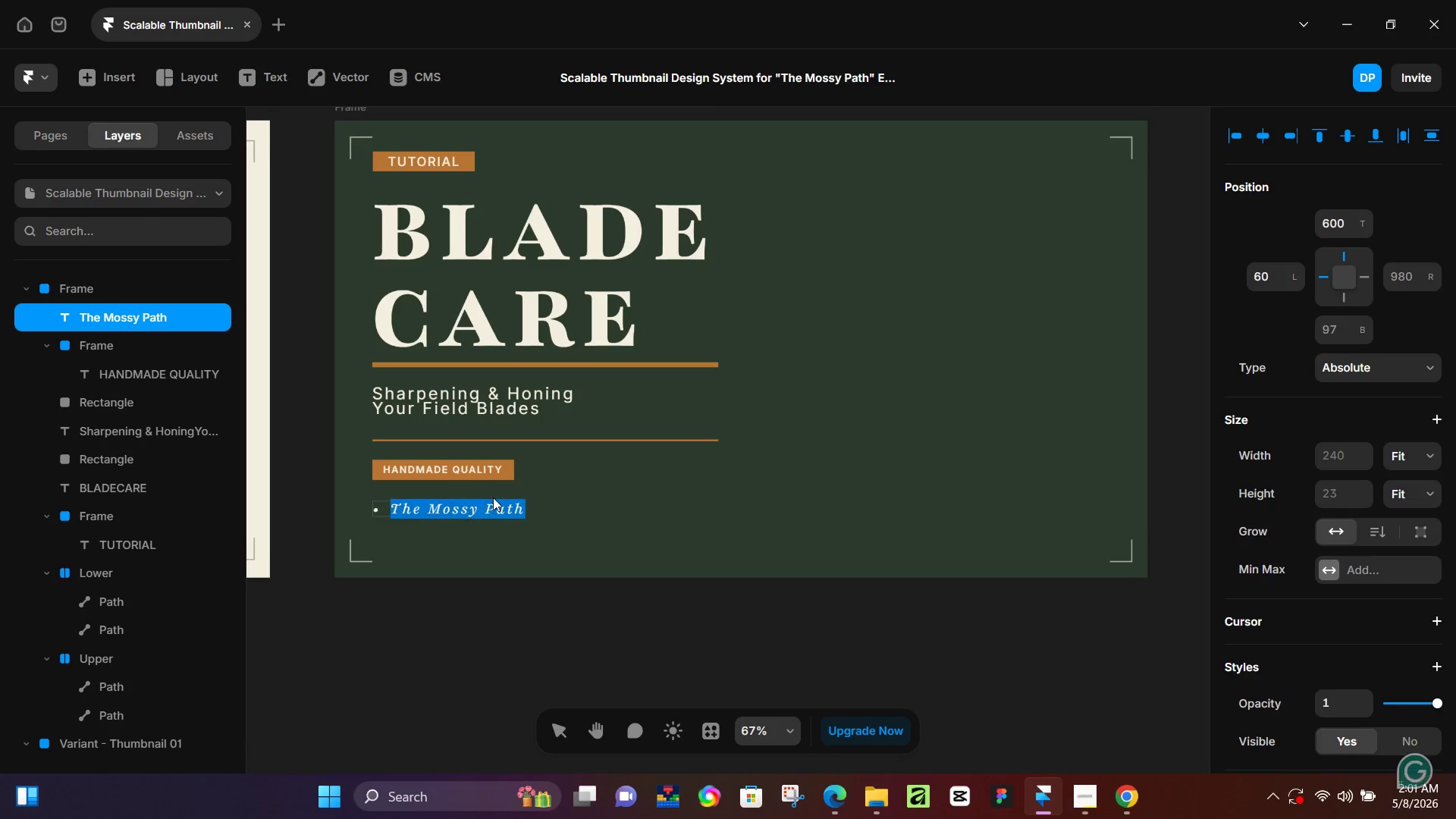 
 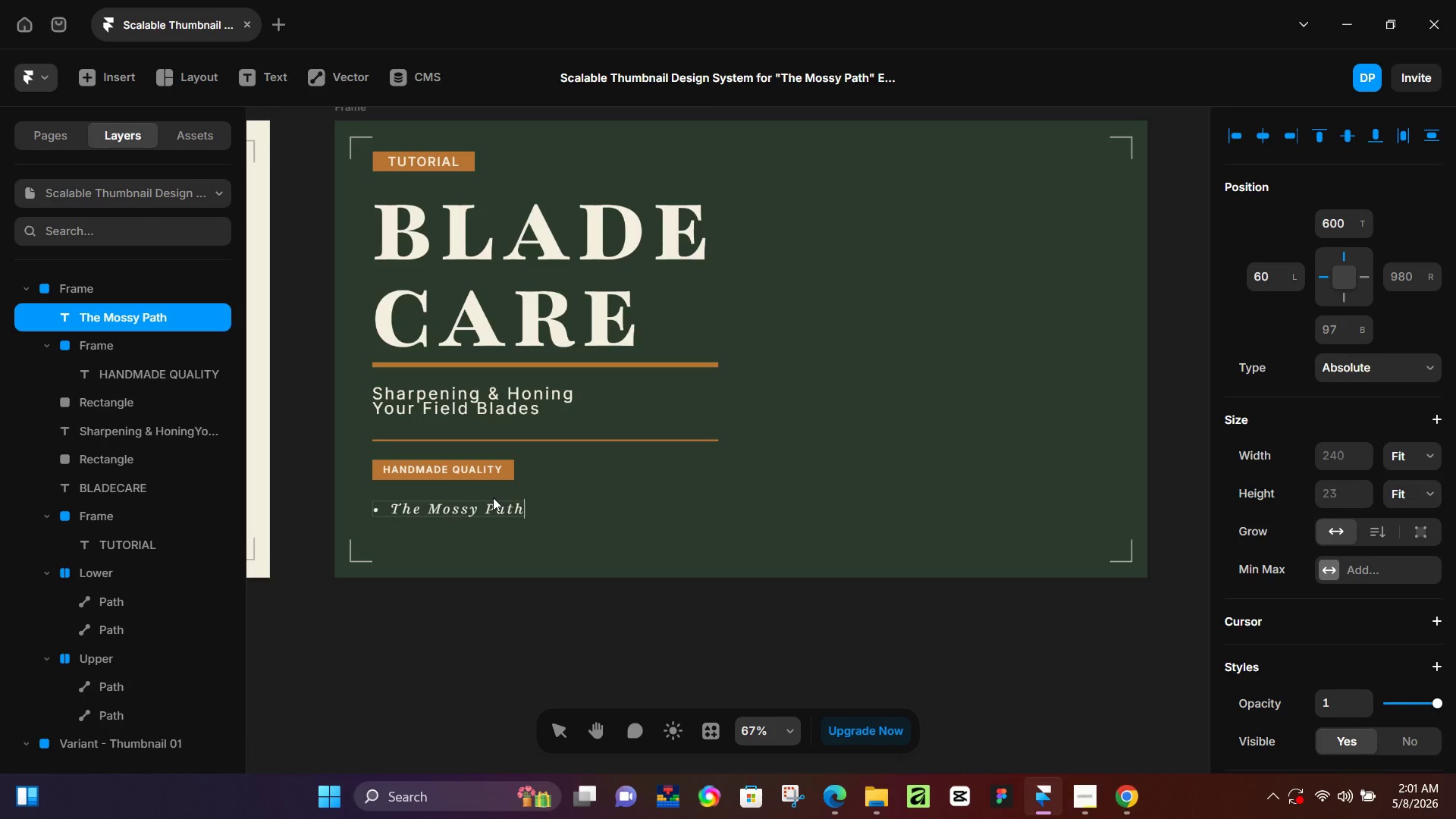 
key(Control+ControlLeft)
 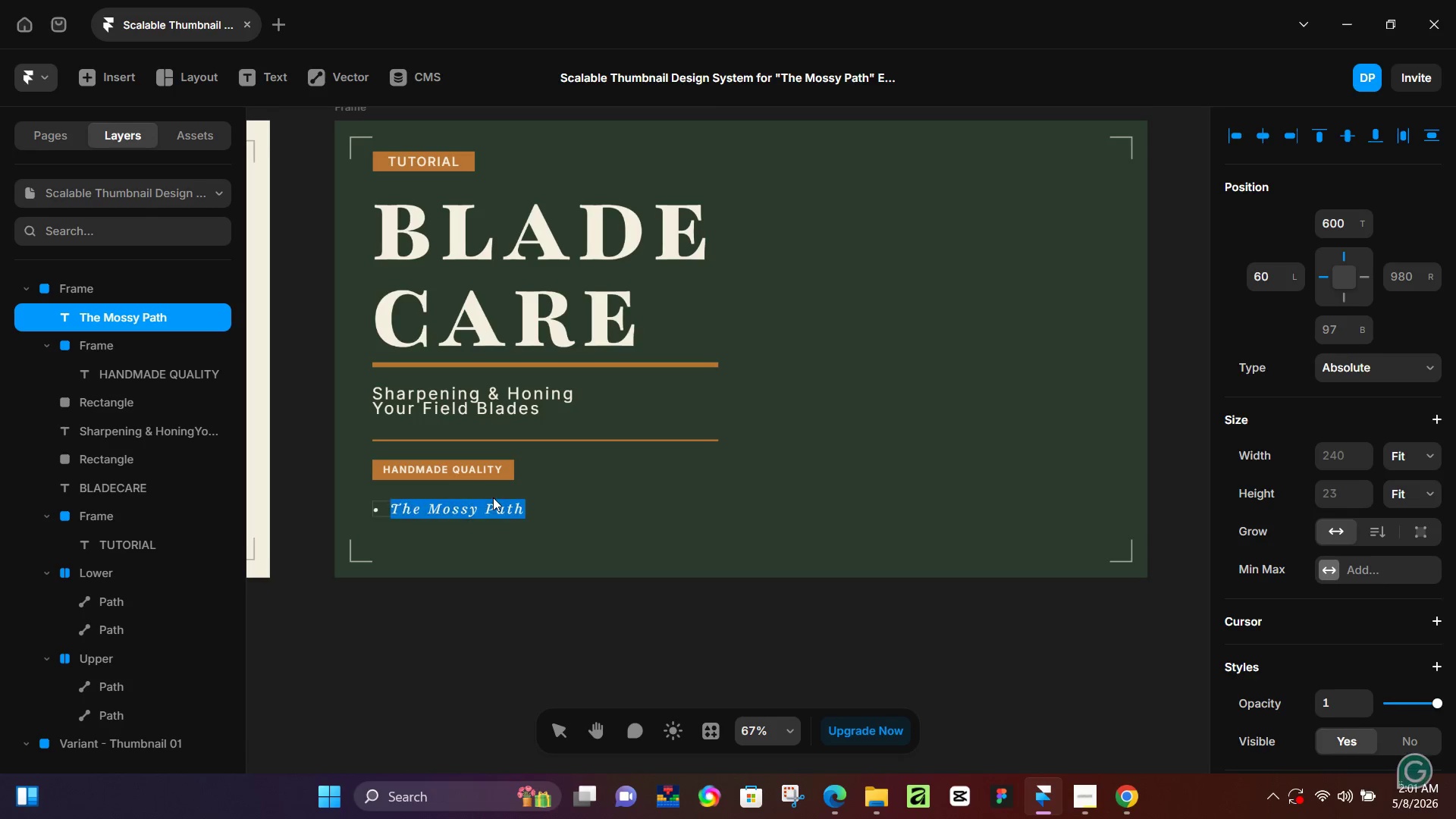 
key(Control+A)
 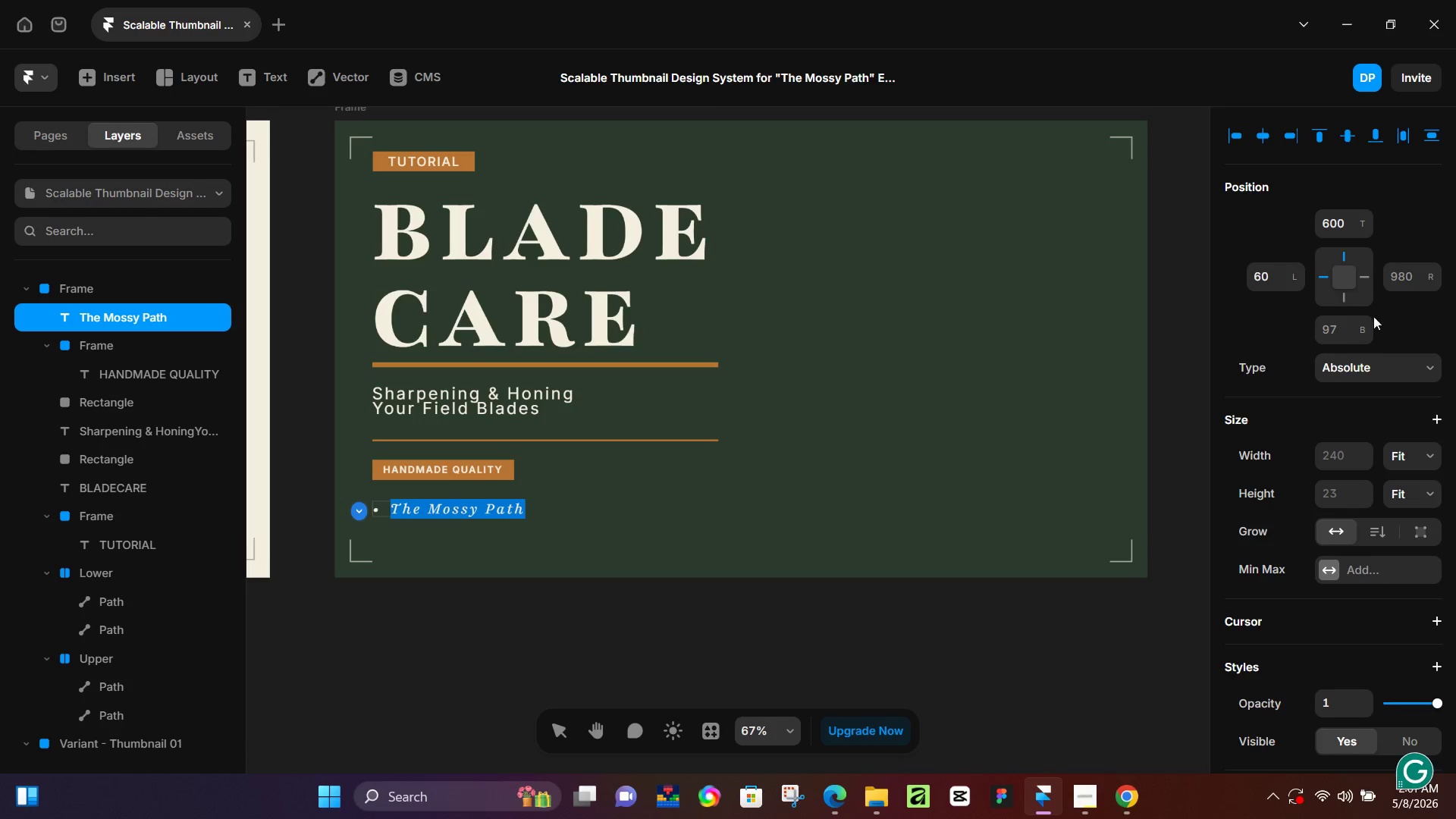 
scroll: coordinate [1298, 588], scroll_direction: down, amount: 3.0
 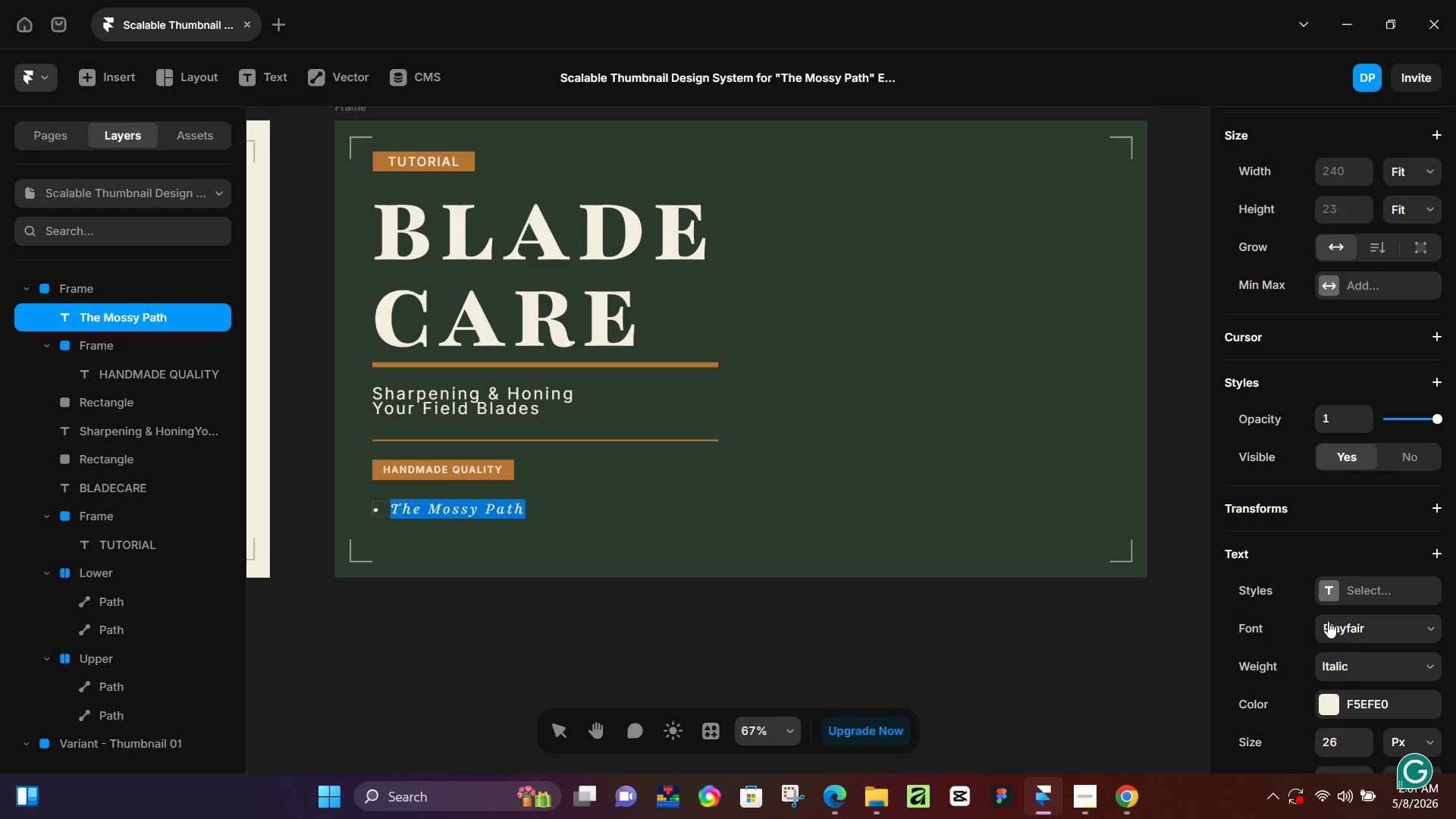 
left_click([1332, 627])
 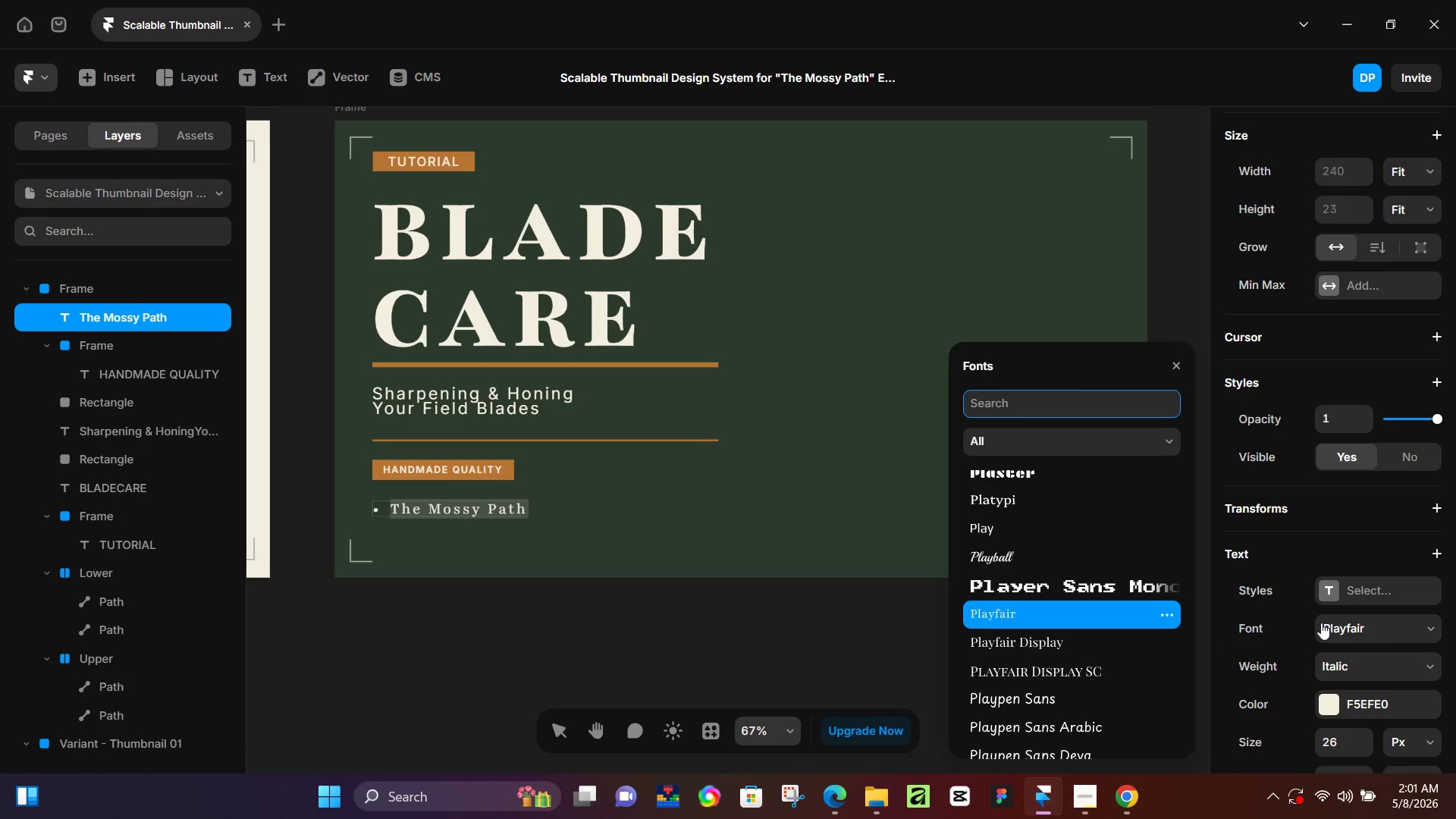 
type(inter)
 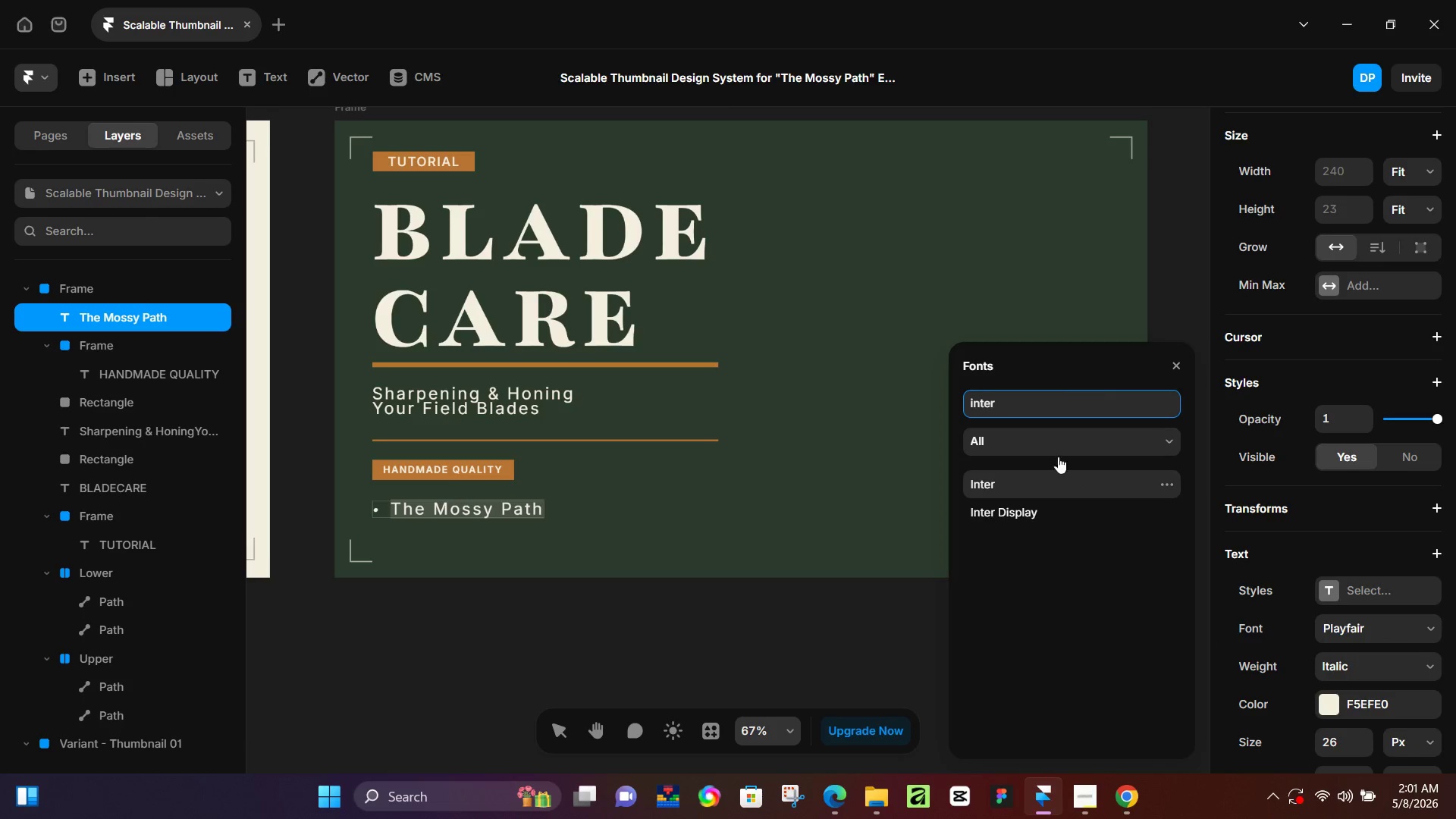 
left_click([1035, 478])
 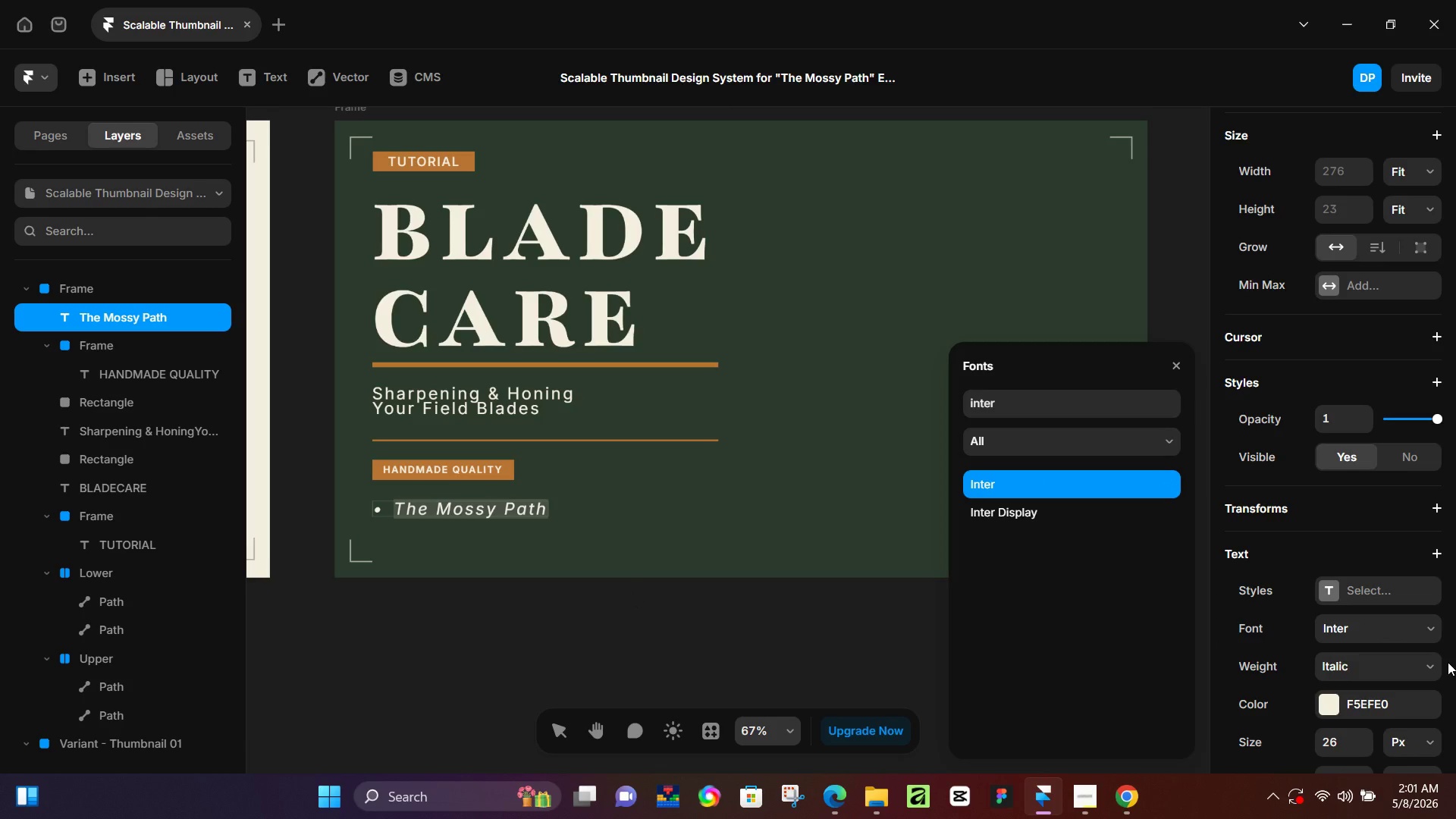 
left_click([1385, 662])
 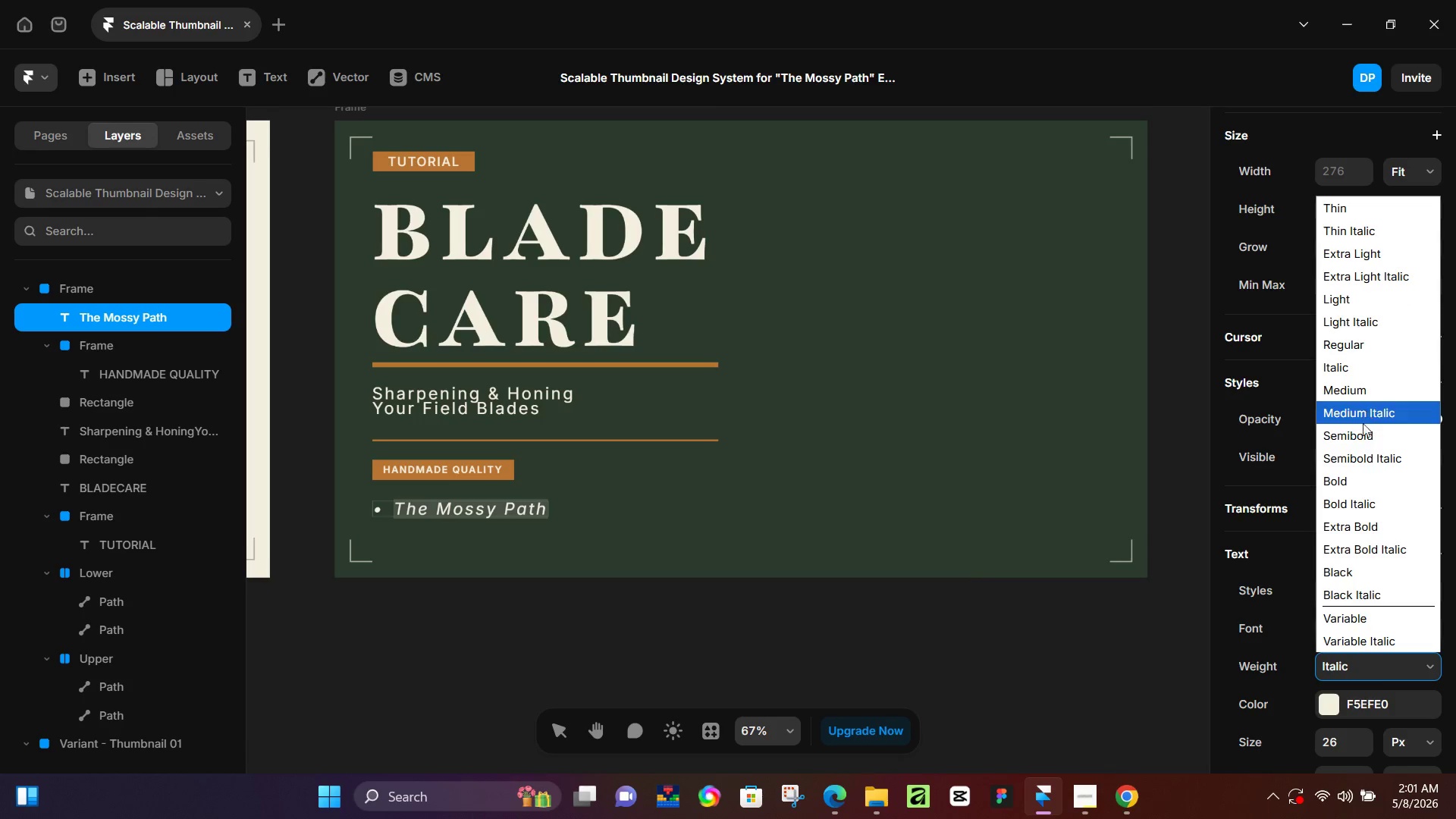 
left_click([1363, 425])
 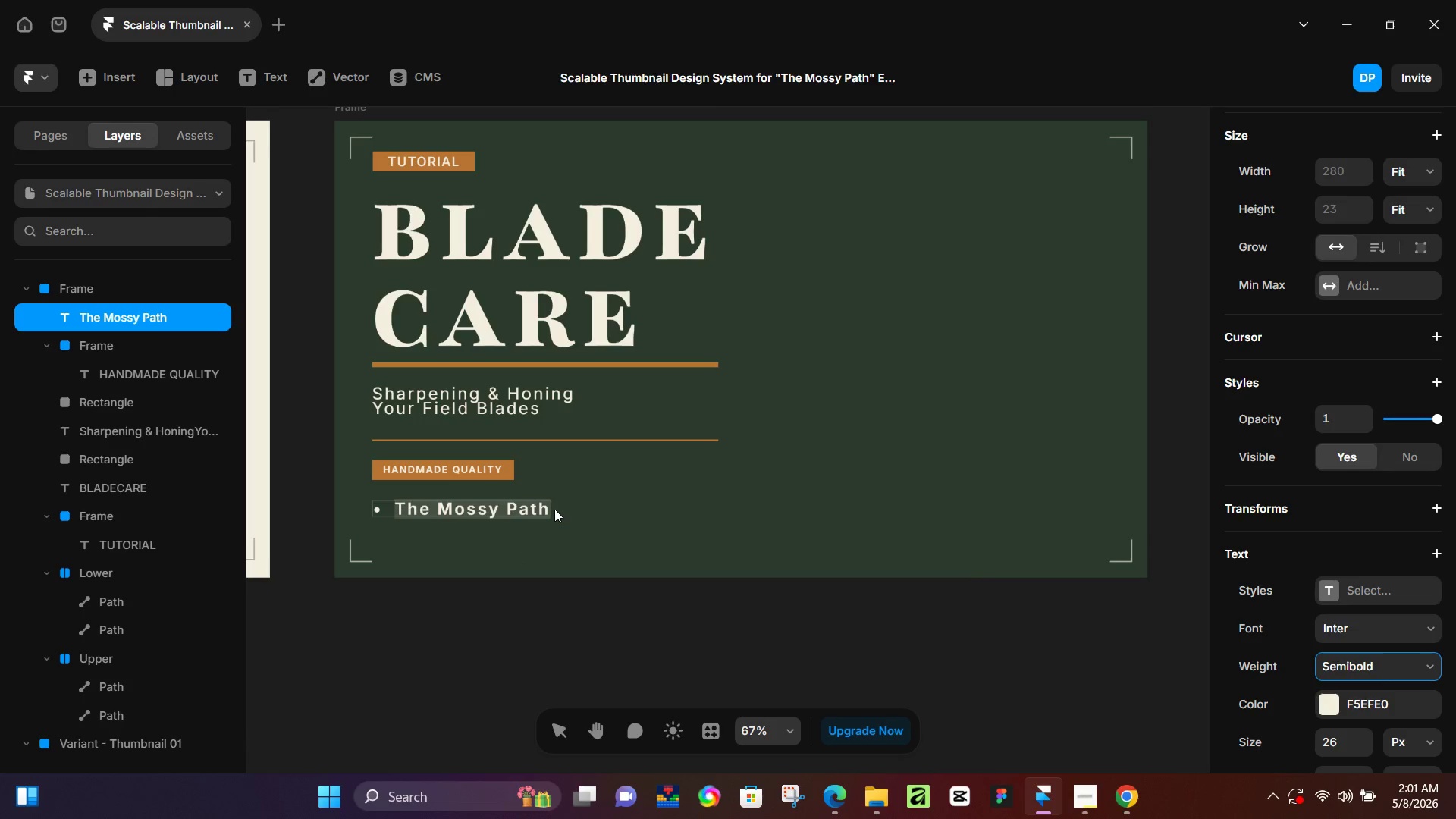 
left_click([579, 513])
 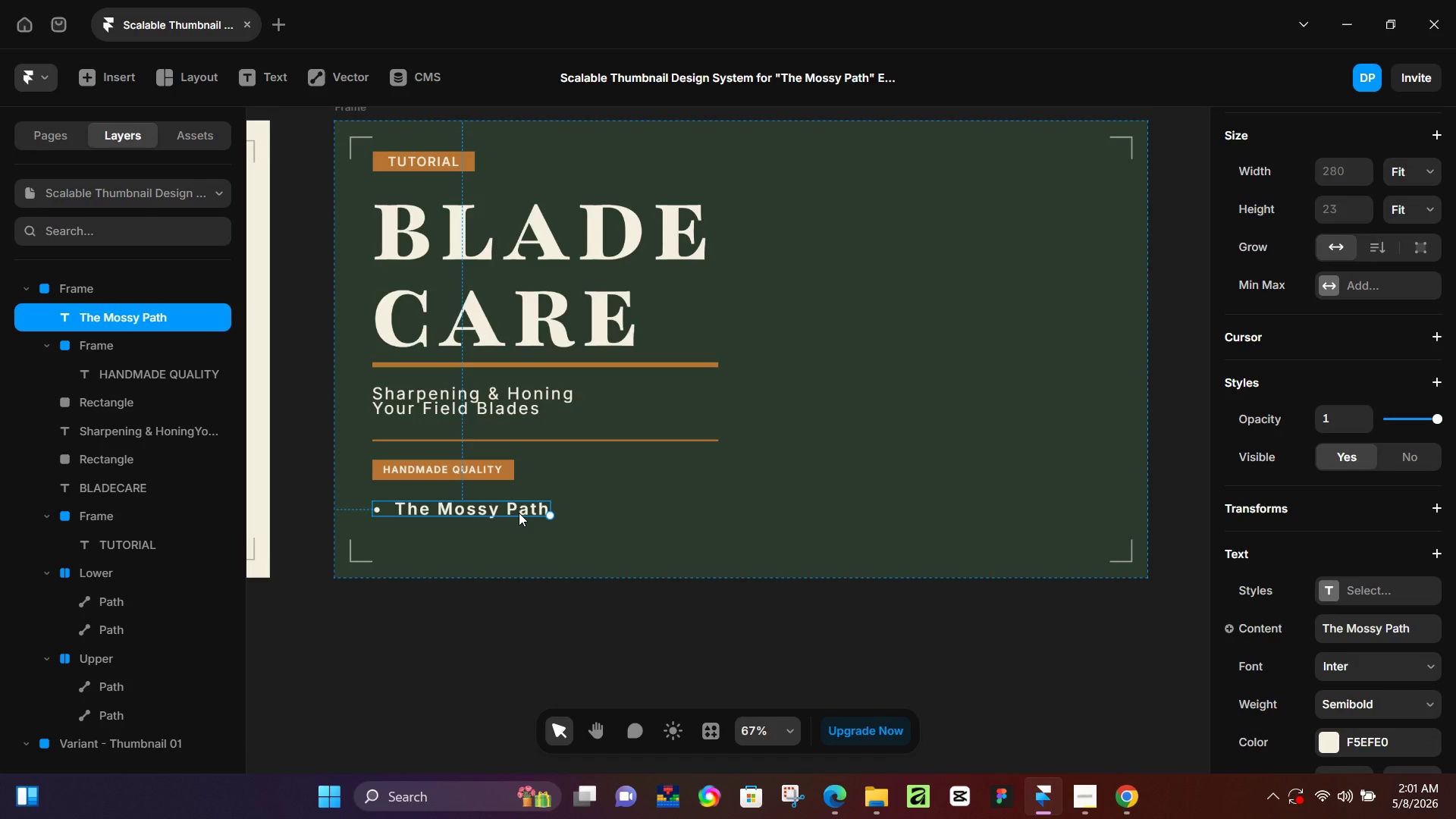 
hold_key(key=AltLeft, duration=1.5)
left_click_drag(start_coordinate=[510, 510], to_coordinate=[711, 510])
 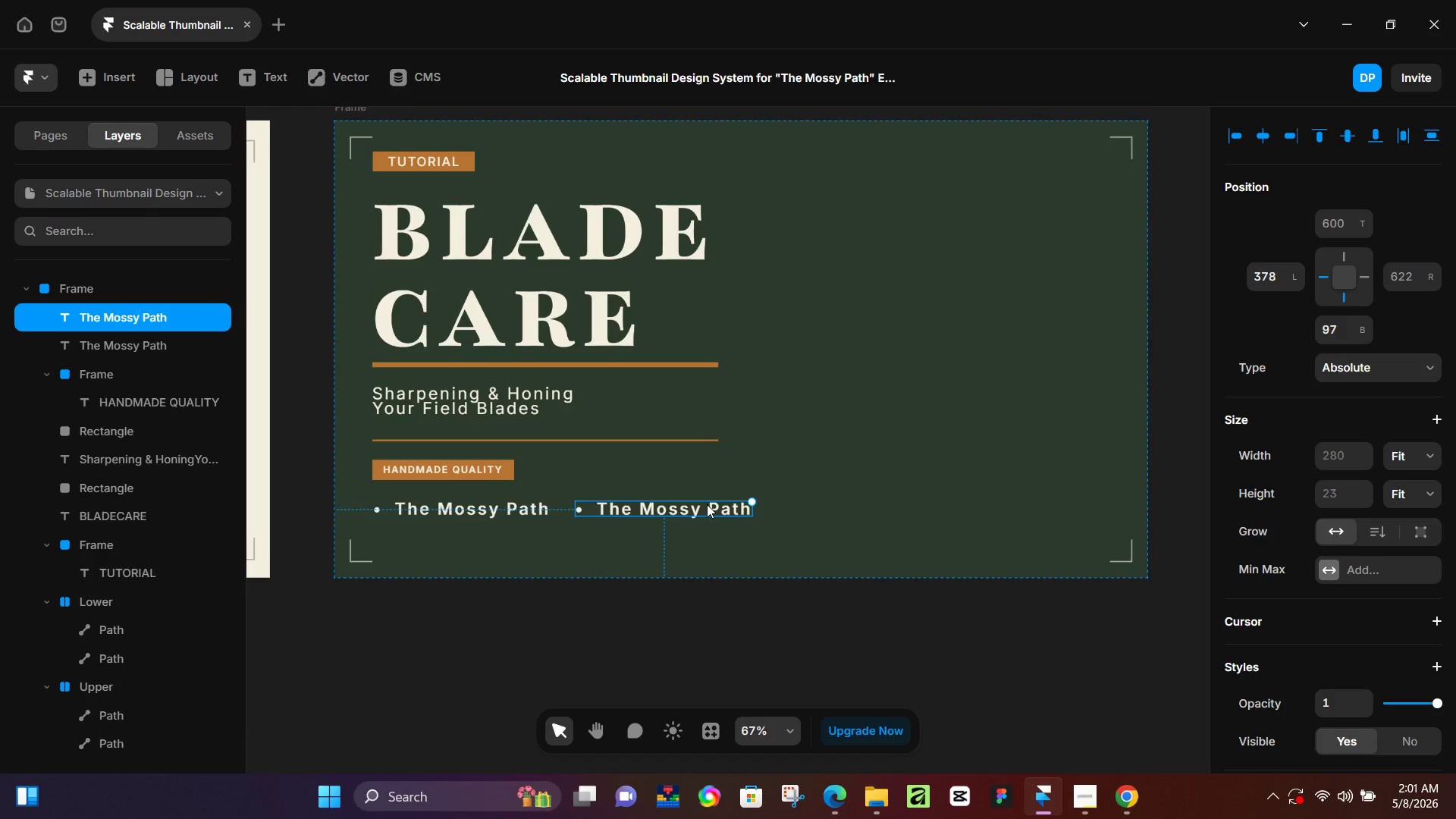 
hold_key(key=AltLeft, duration=1.5)
 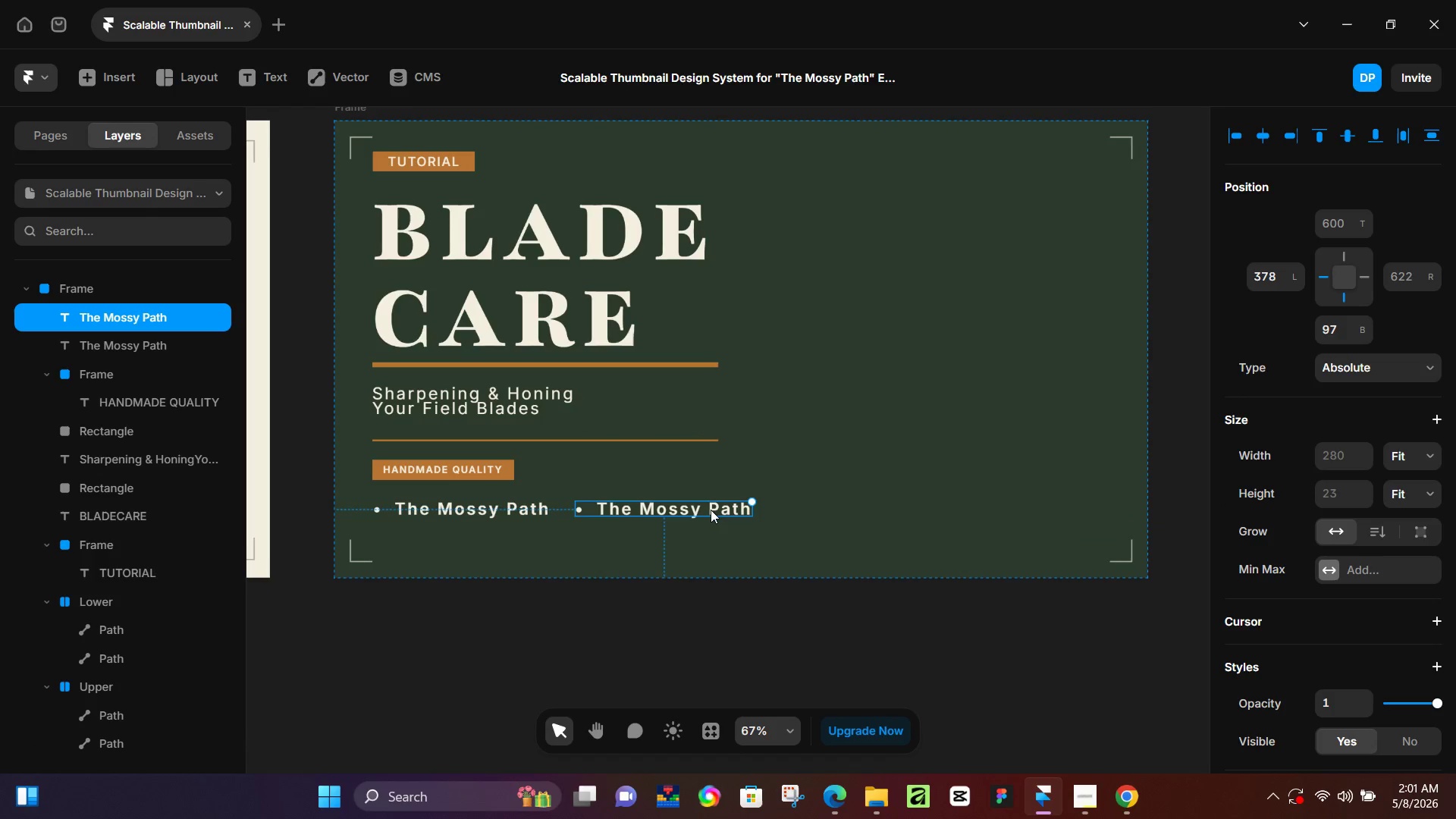 
hold_key(key=AltLeft, duration=0.53)
 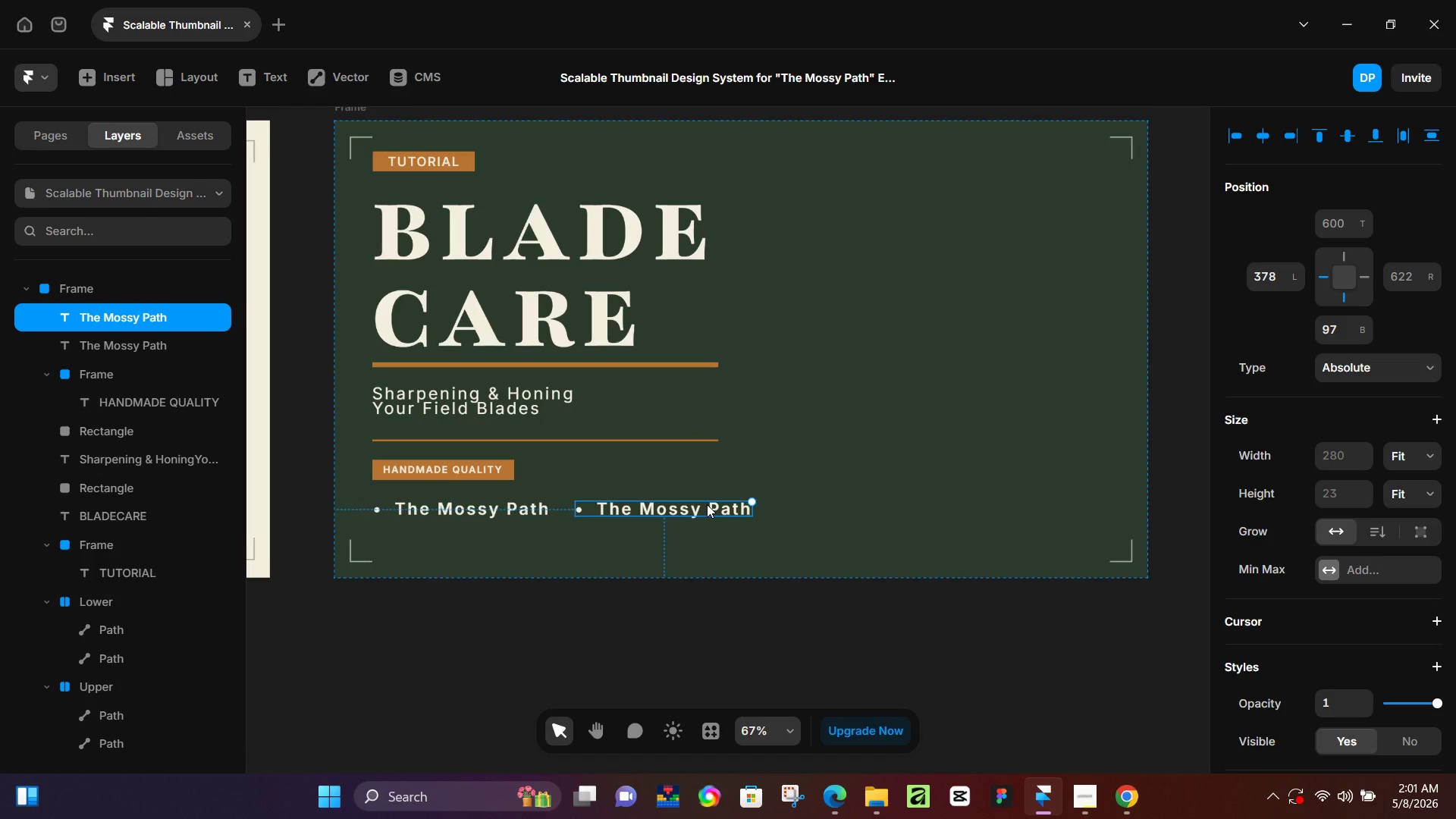 
wait(8.55)
 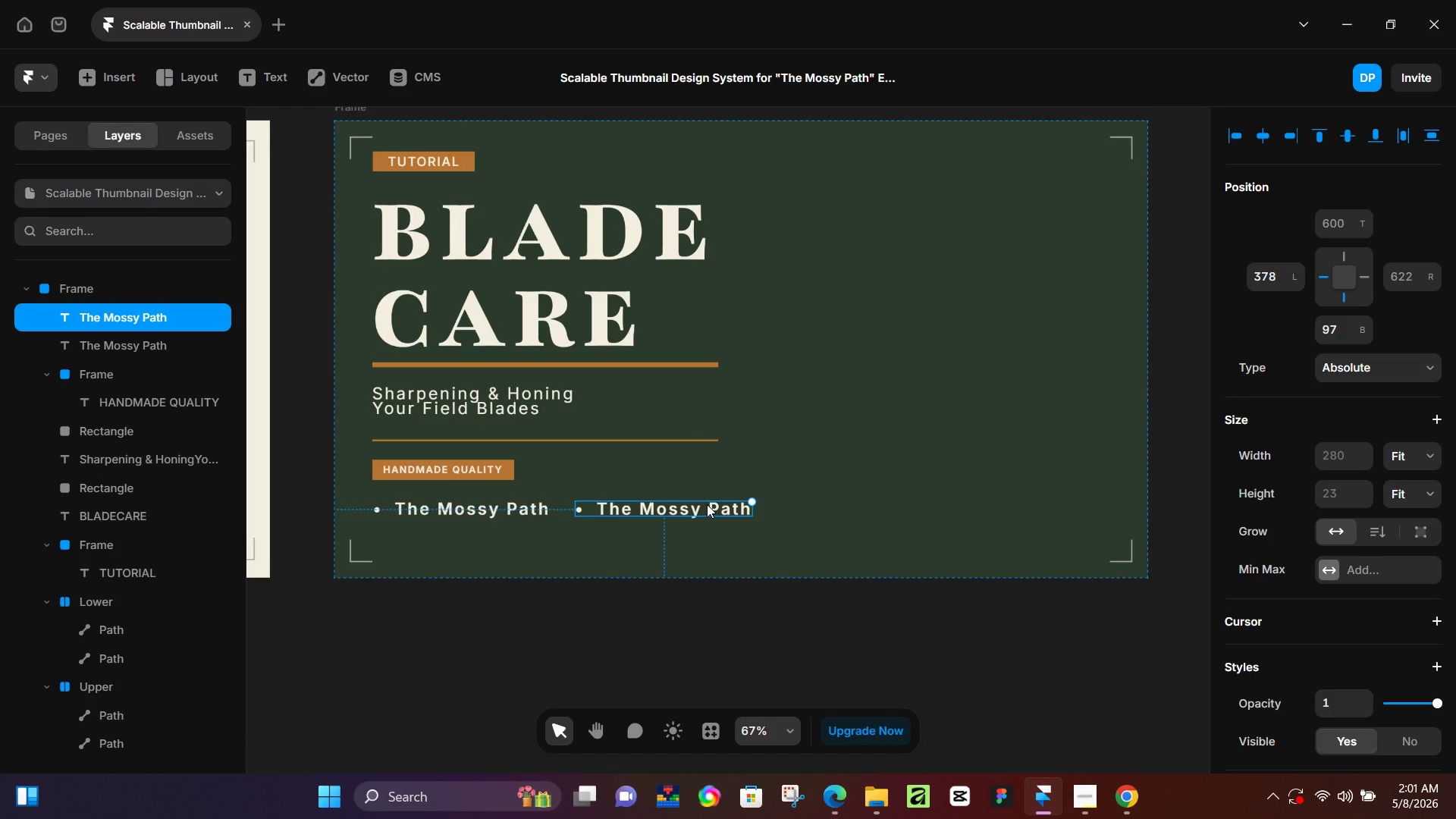 
double_click([683, 510])
 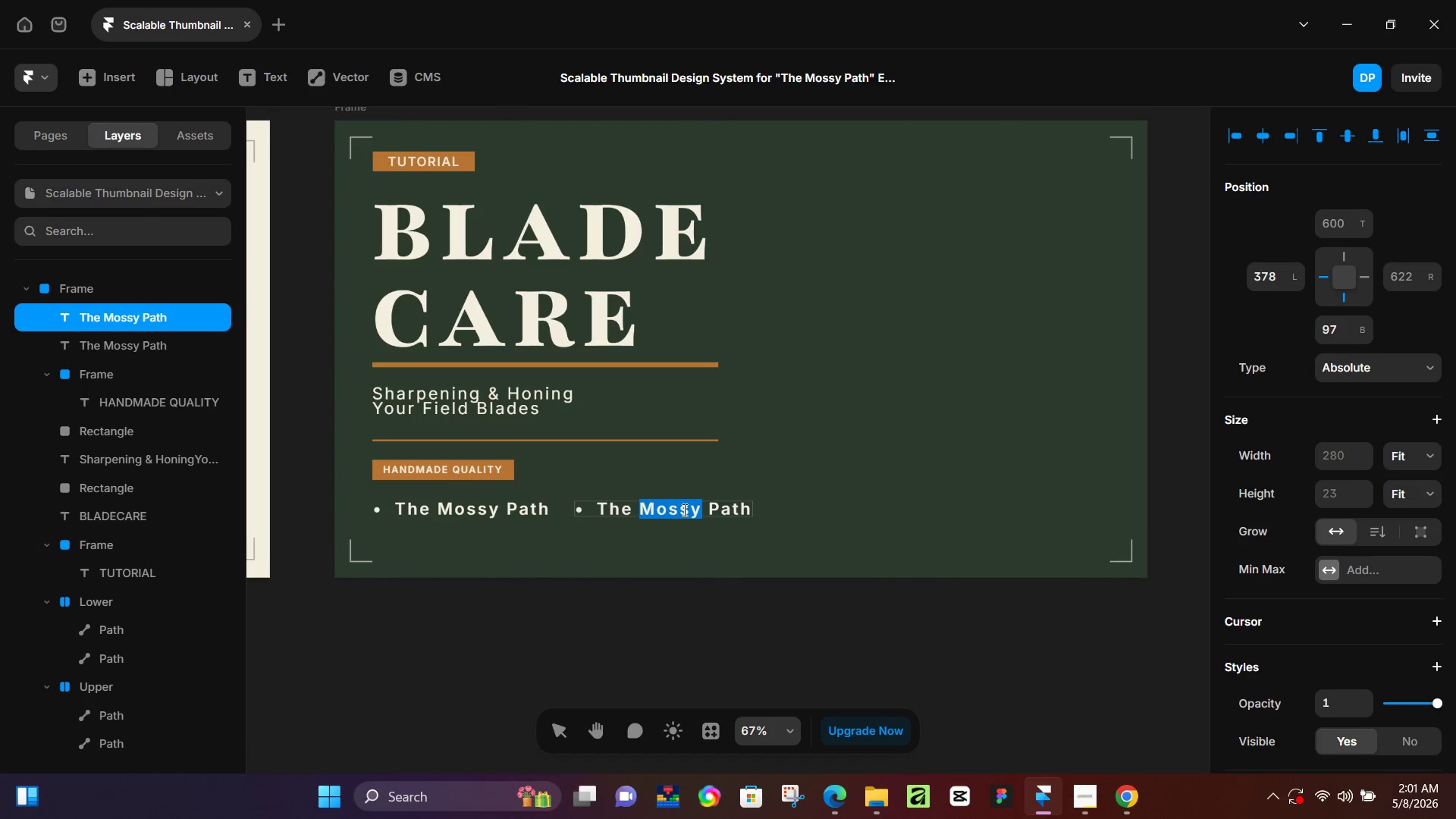 
key(Control+A)
 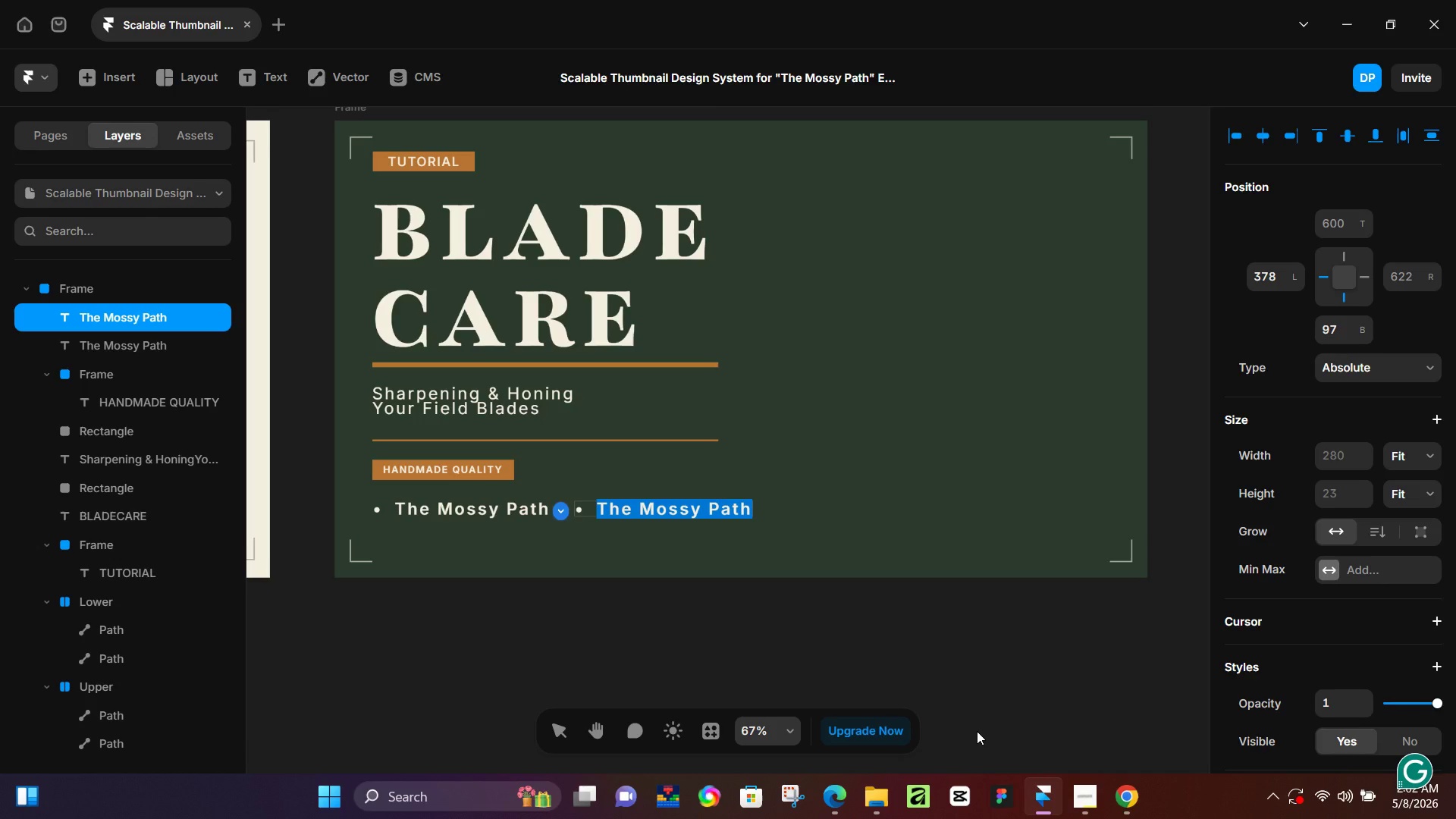 
wait(31.45)
 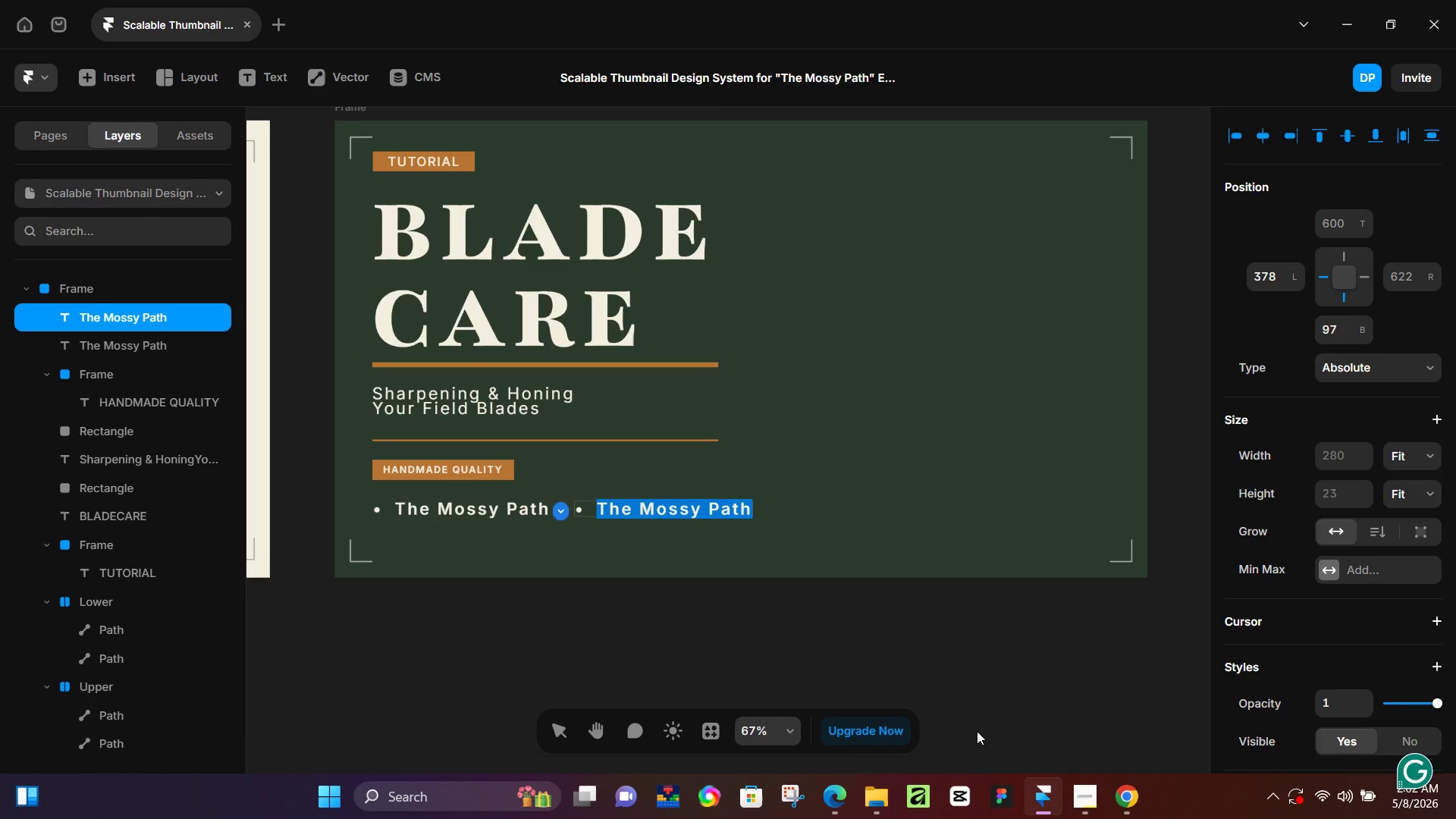 
type(For)
 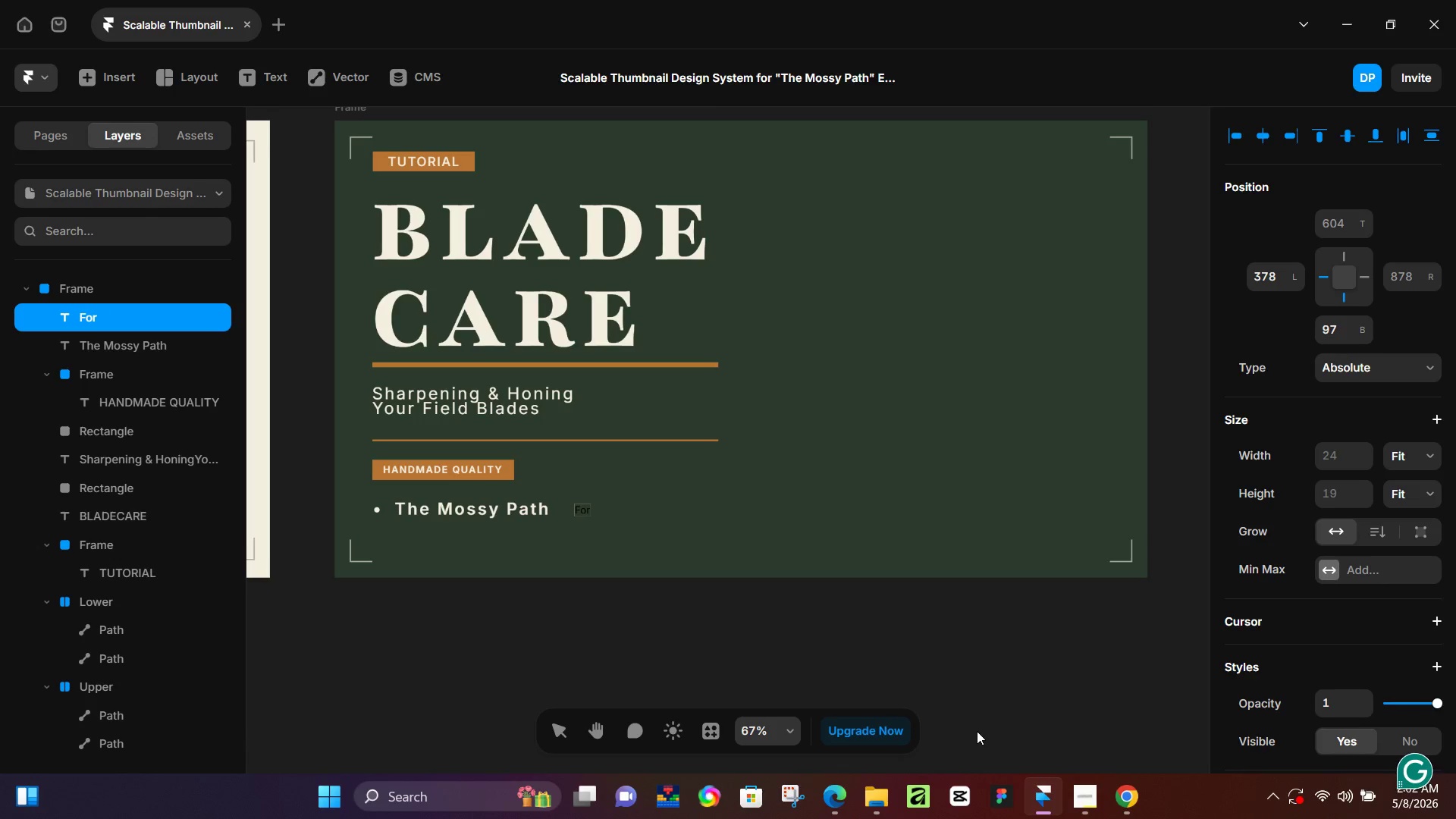 
key(Control+Z)
 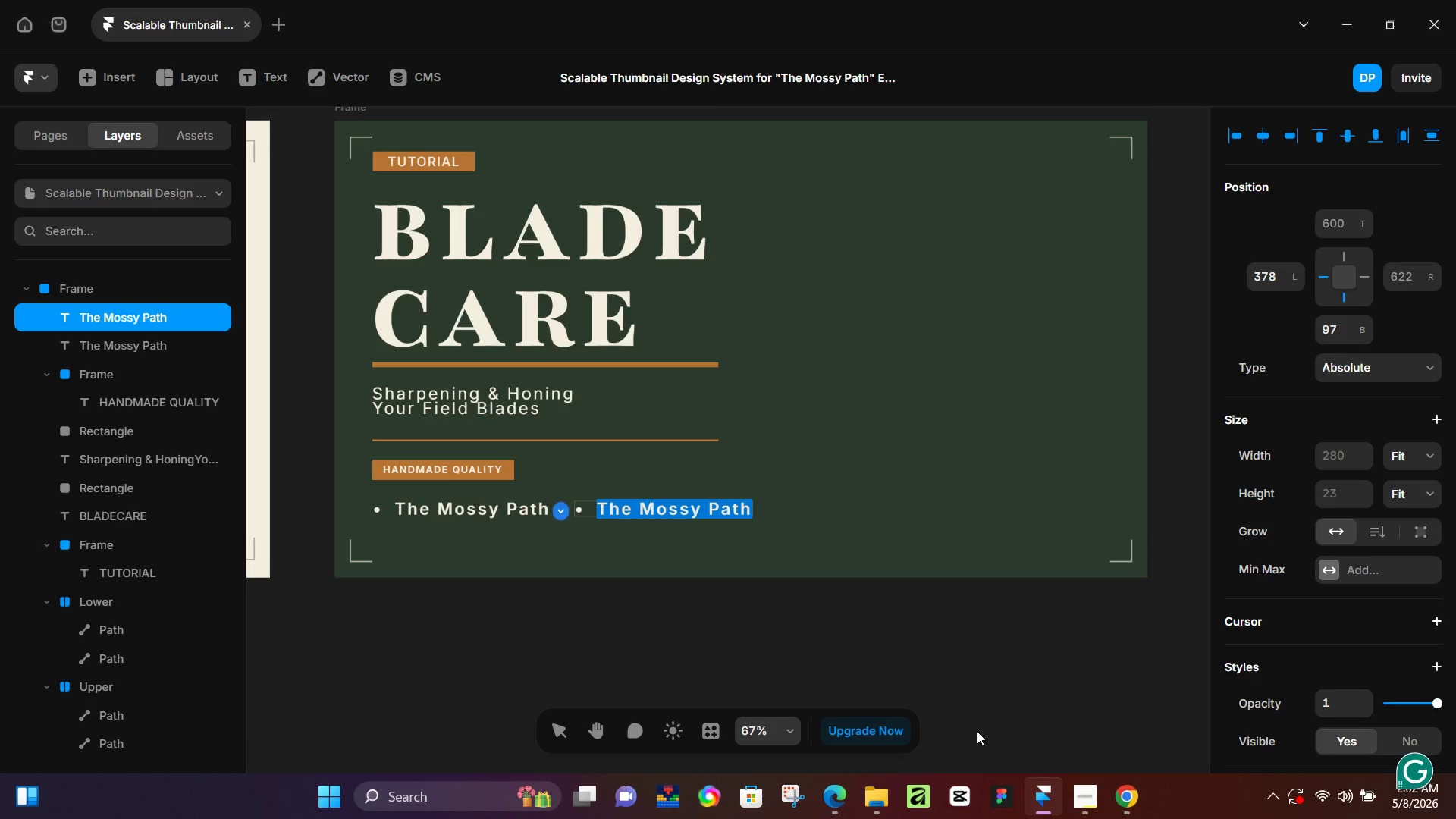 
key(ArrowRight)
 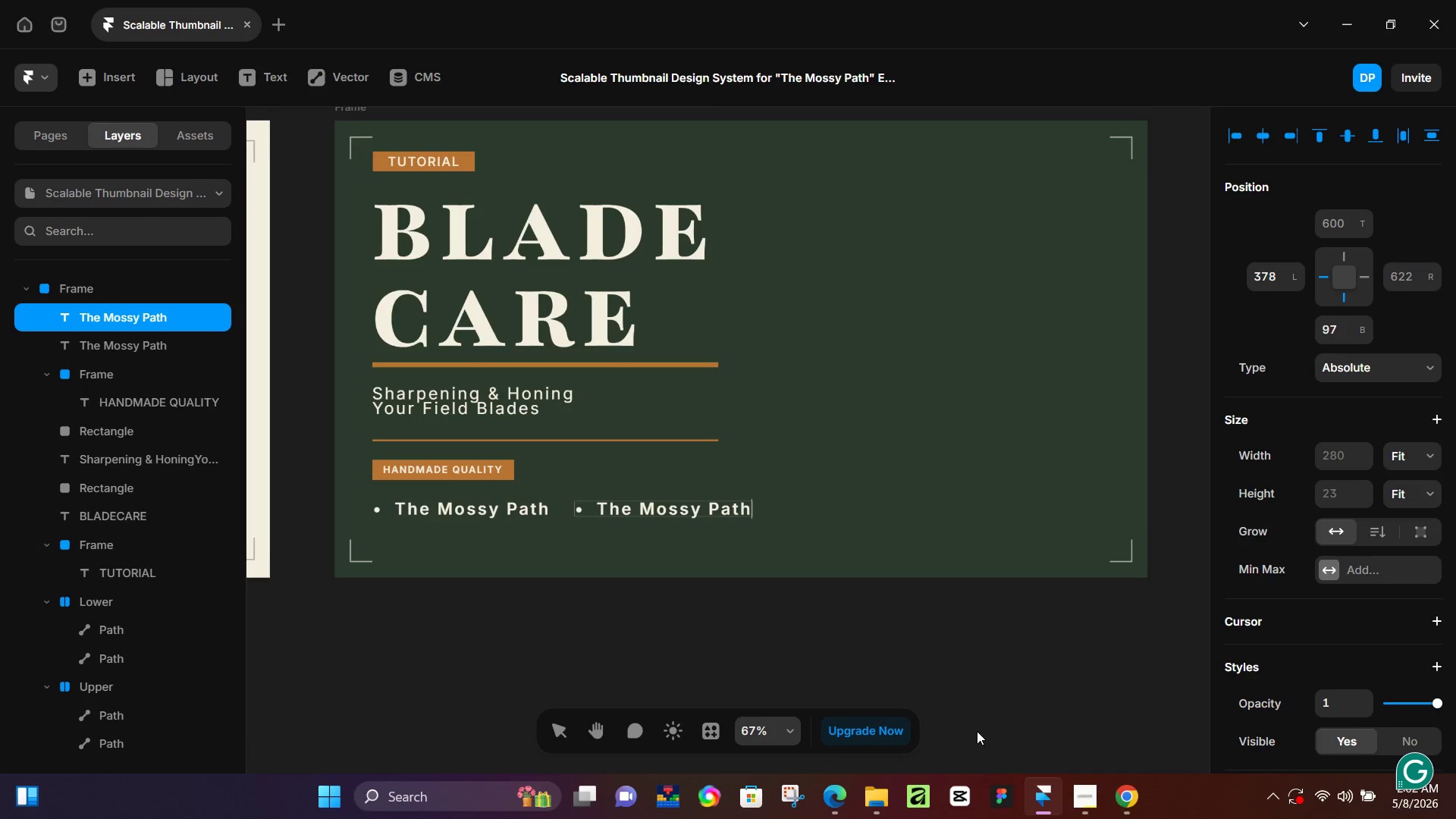 
key(Backspace)
key(Backspace)
key(Backspace)
key(Backspace)
key(Backspace)
key(Backspace)
key(Backspace)
key(Backspace)
type(Foraging Craft Series)
 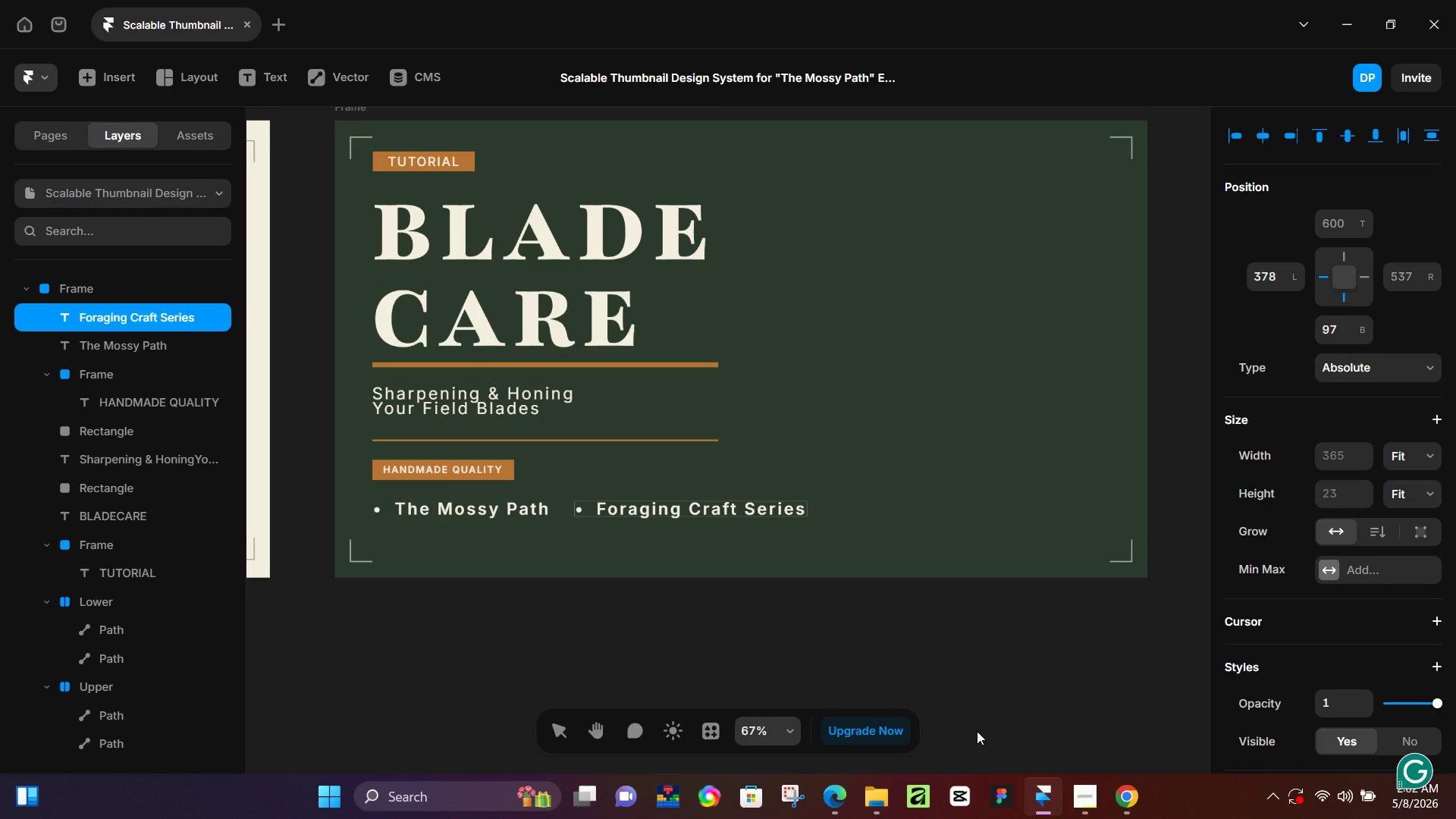 
wait(94.7)
 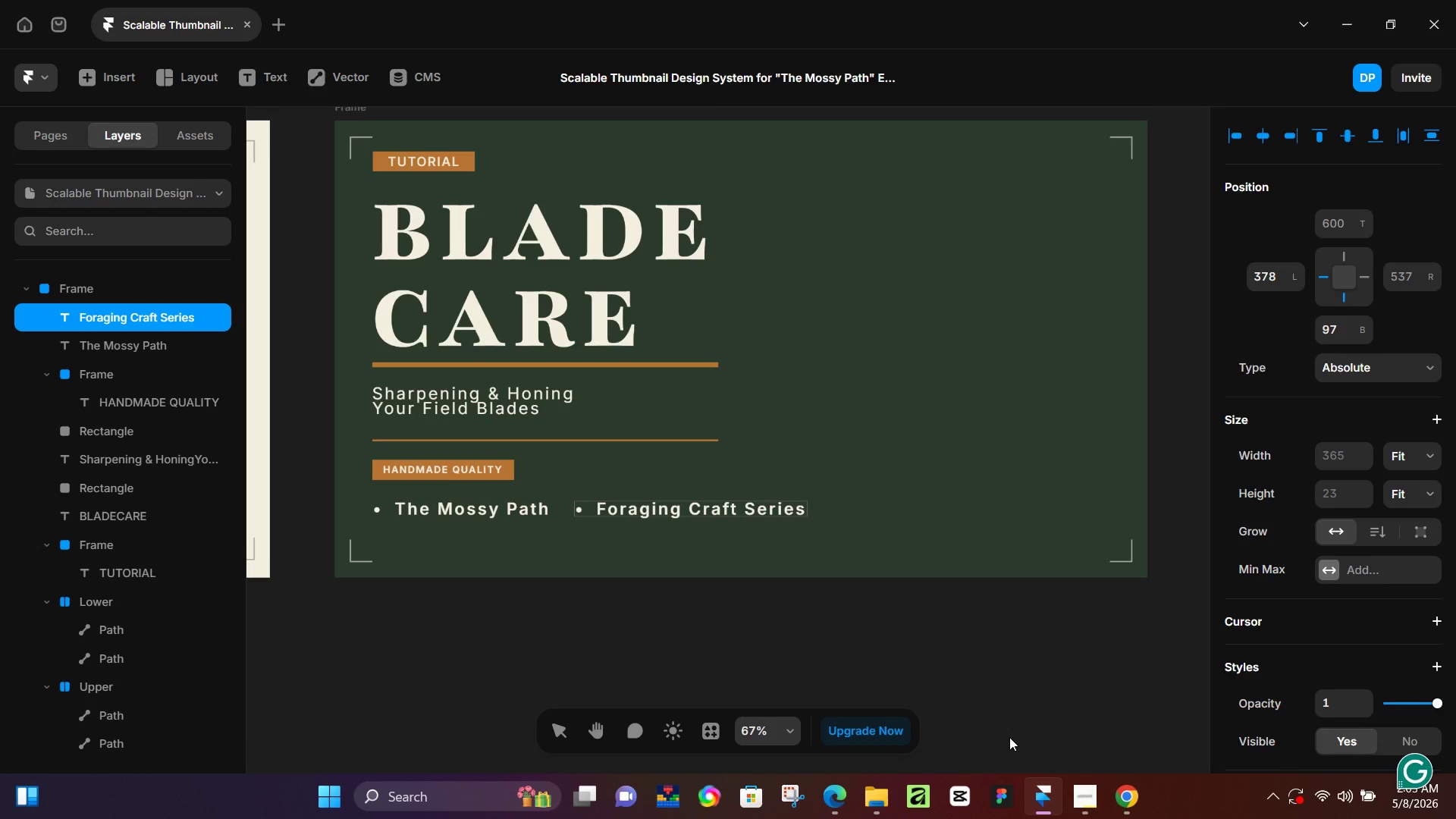 
left_click([881, 652])
 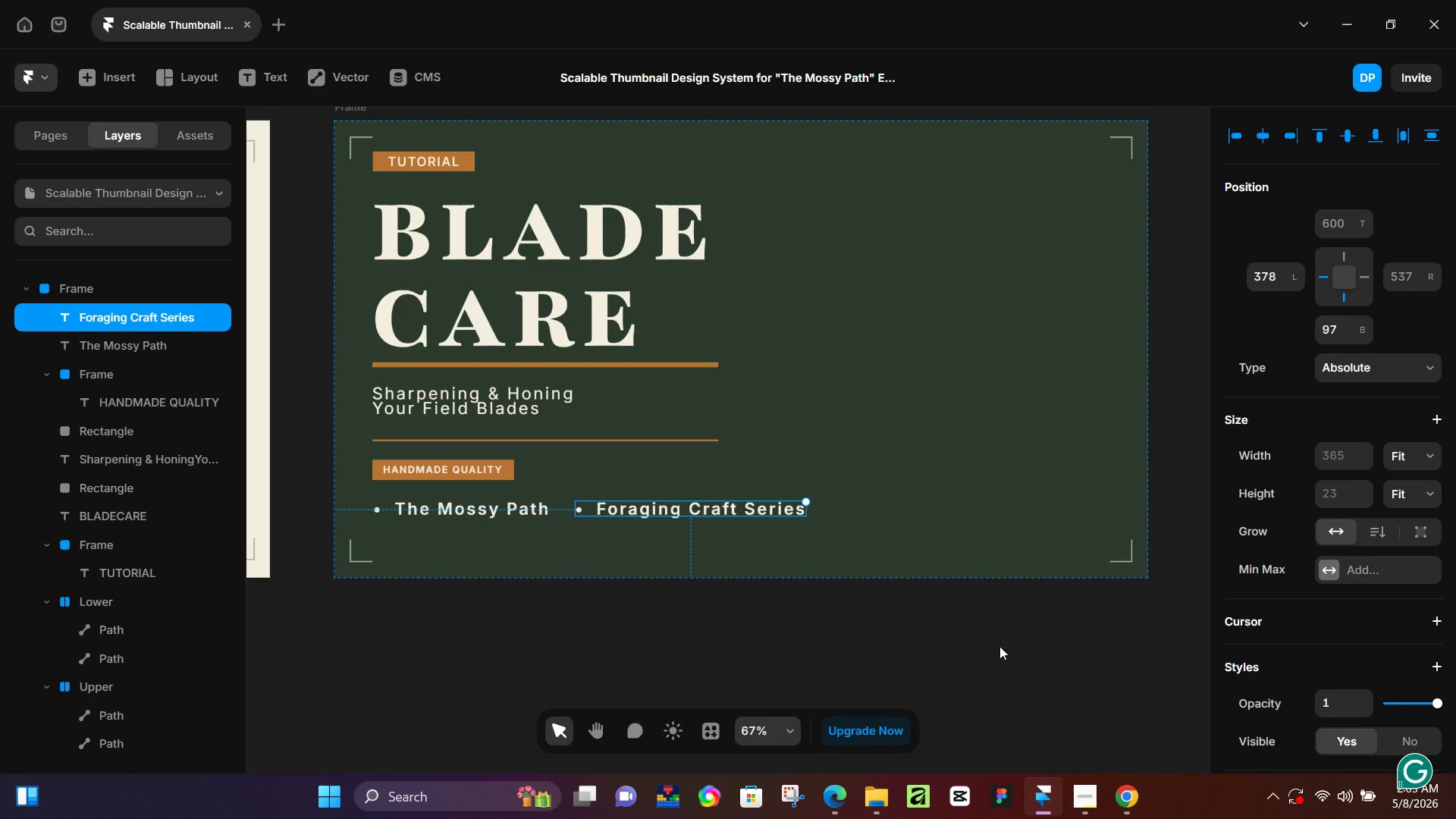 
hold_key(key=Space, duration=1.48)
 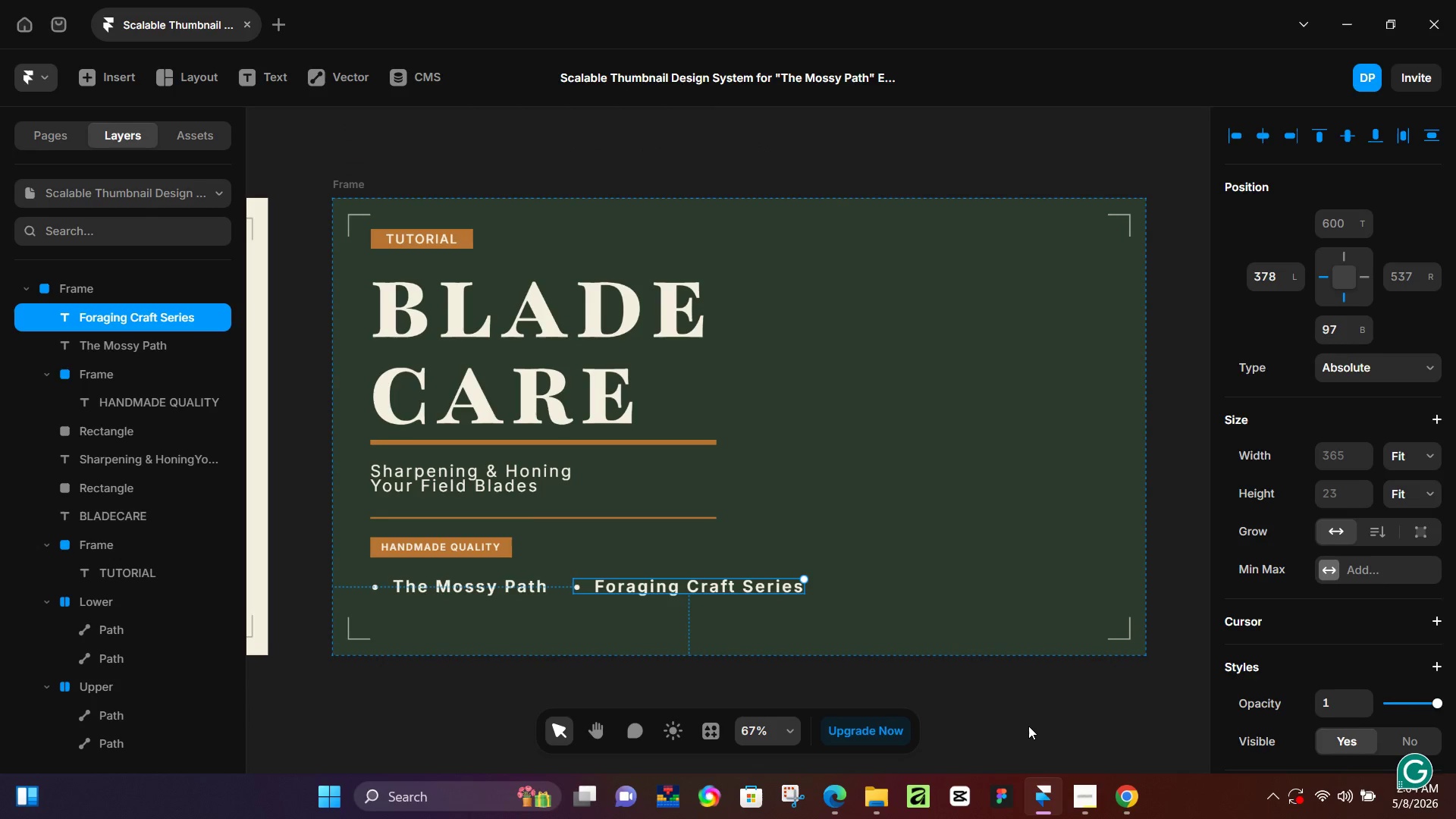 
left_click_drag(start_coordinate=[1017, 650], to_coordinate=[1015, 727])
 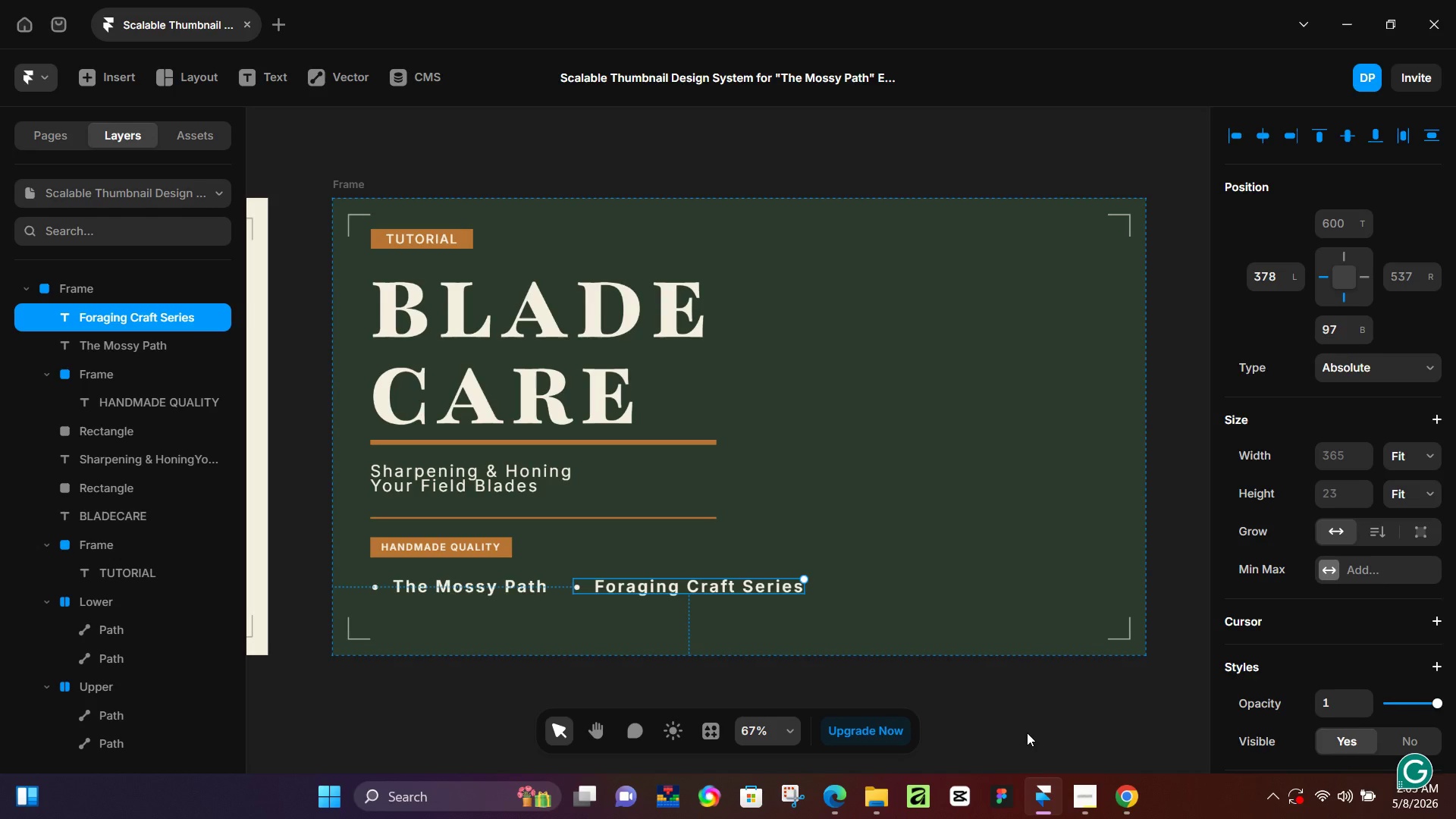 
wait(106.78)
 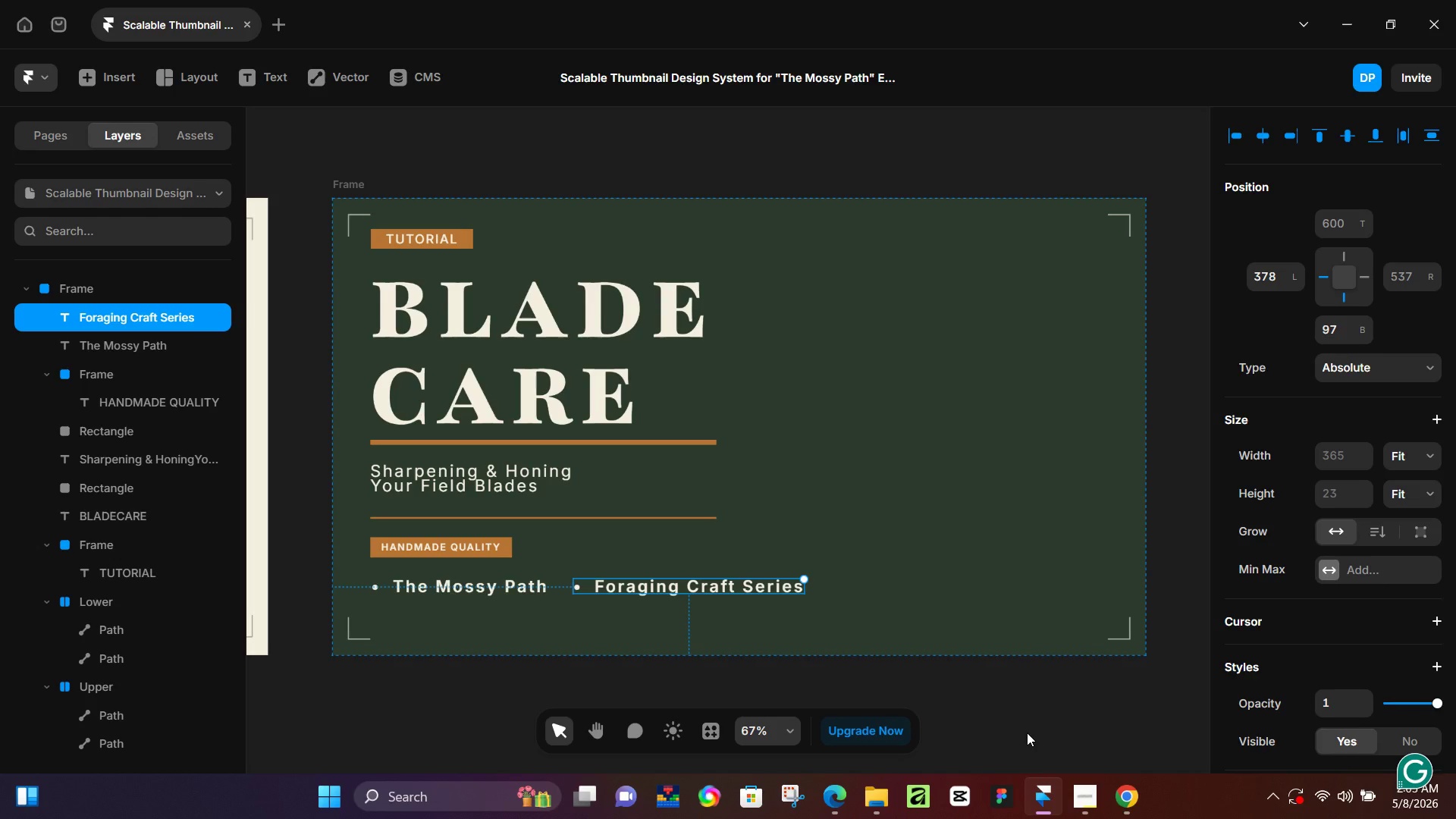 
left_click([961, 746])
 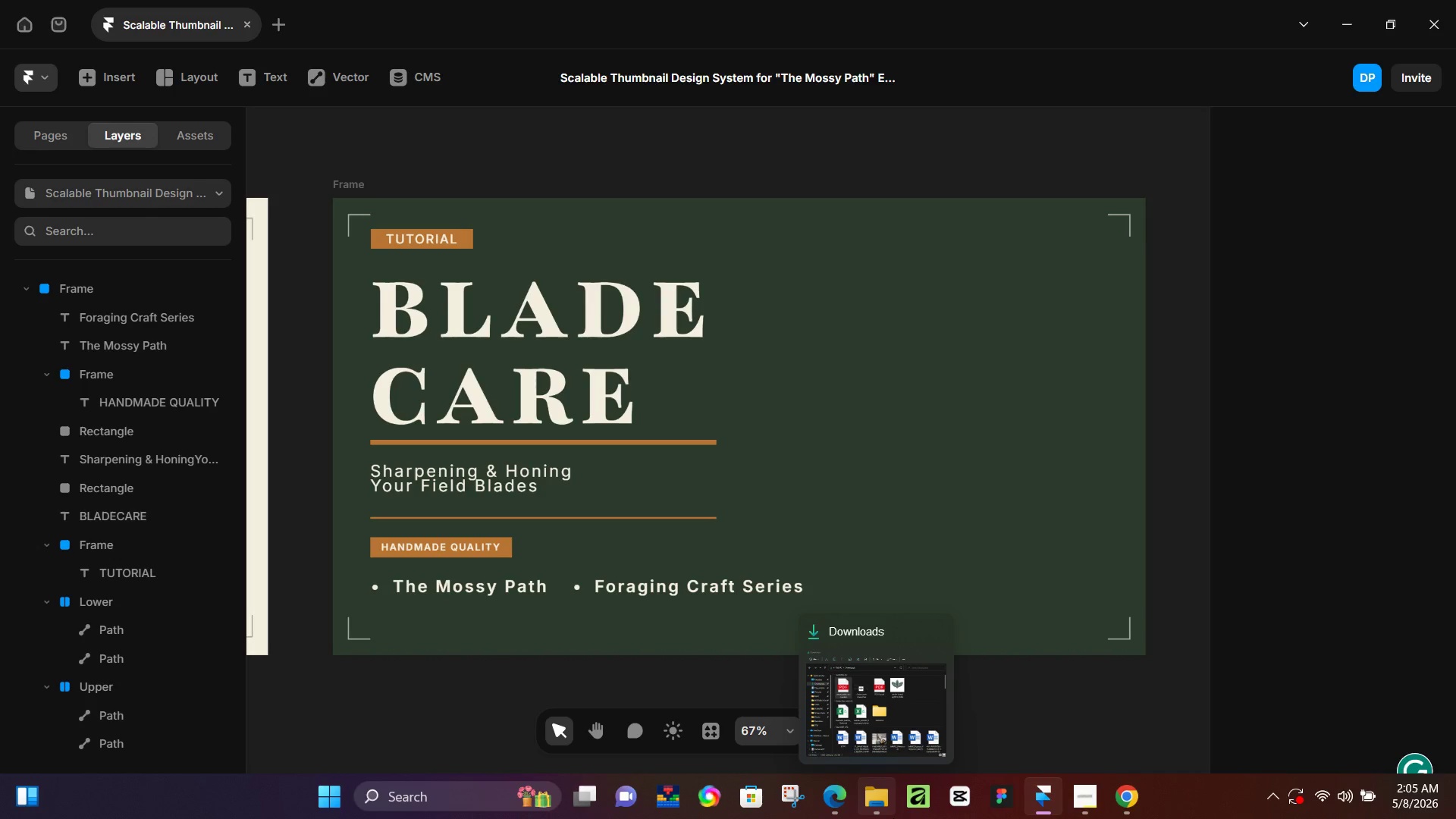 
wait(15.47)
 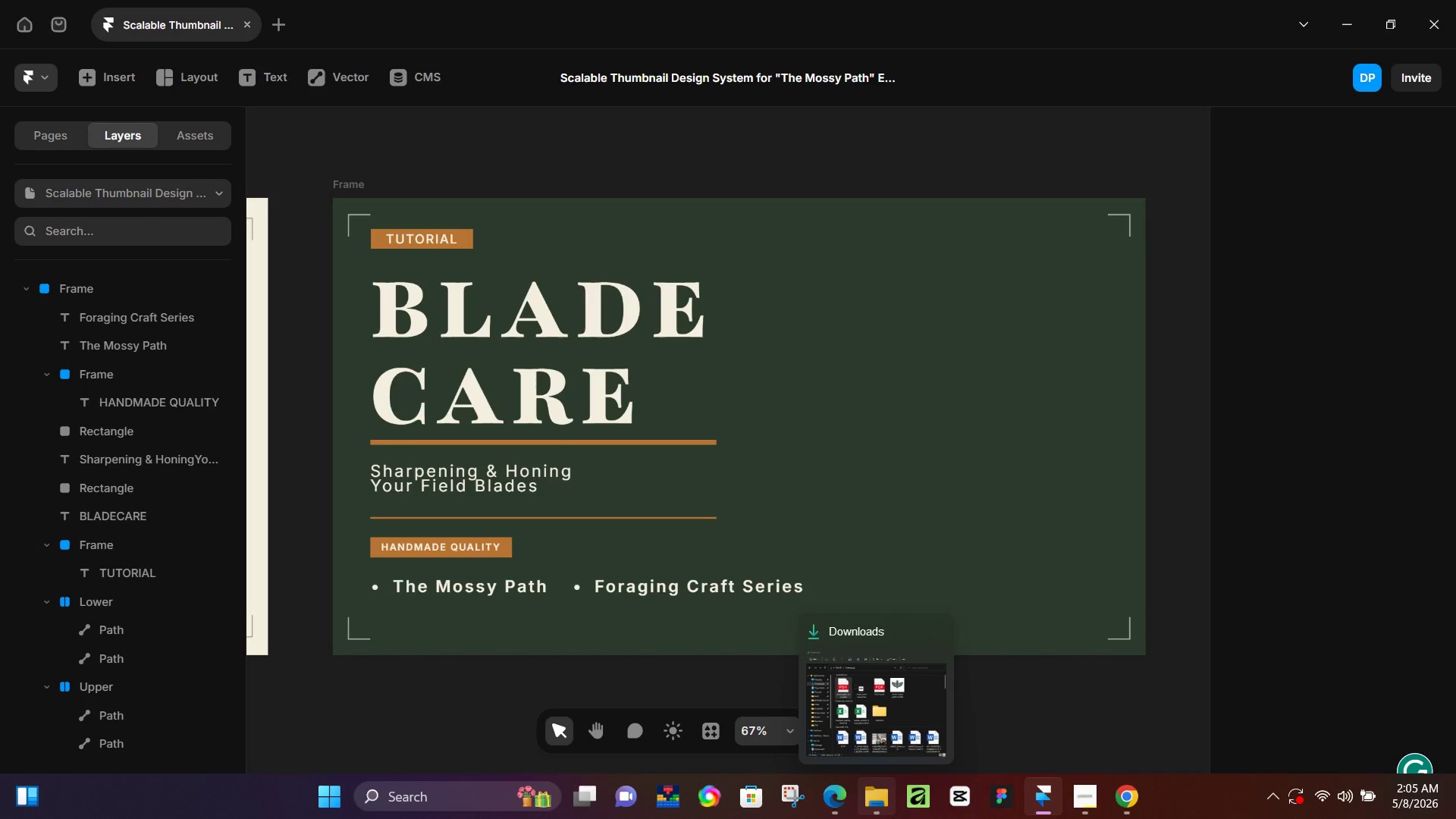 
left_click([973, 560])
 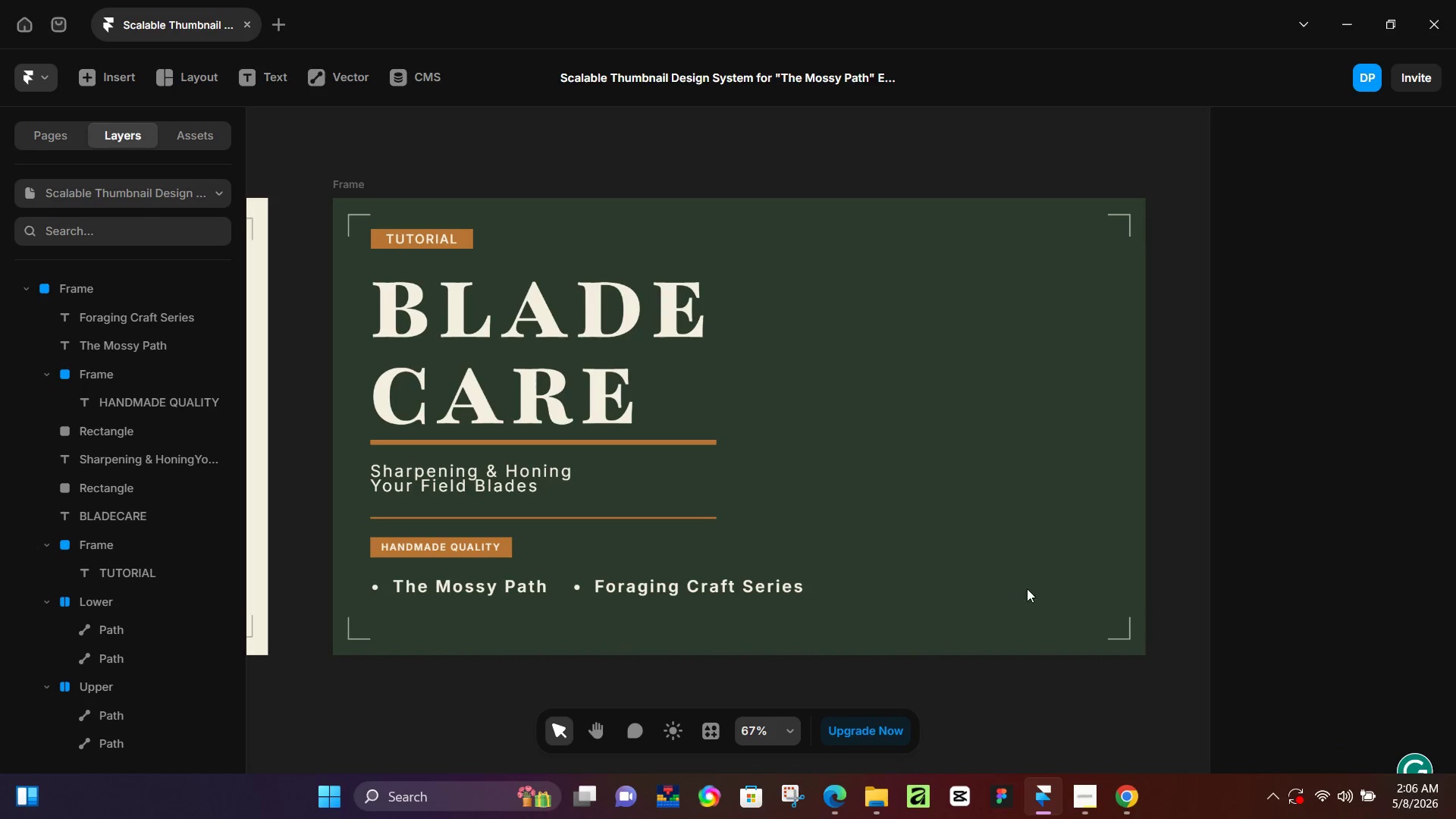 
hold_key(key=ControlLeft, duration=0.56)
 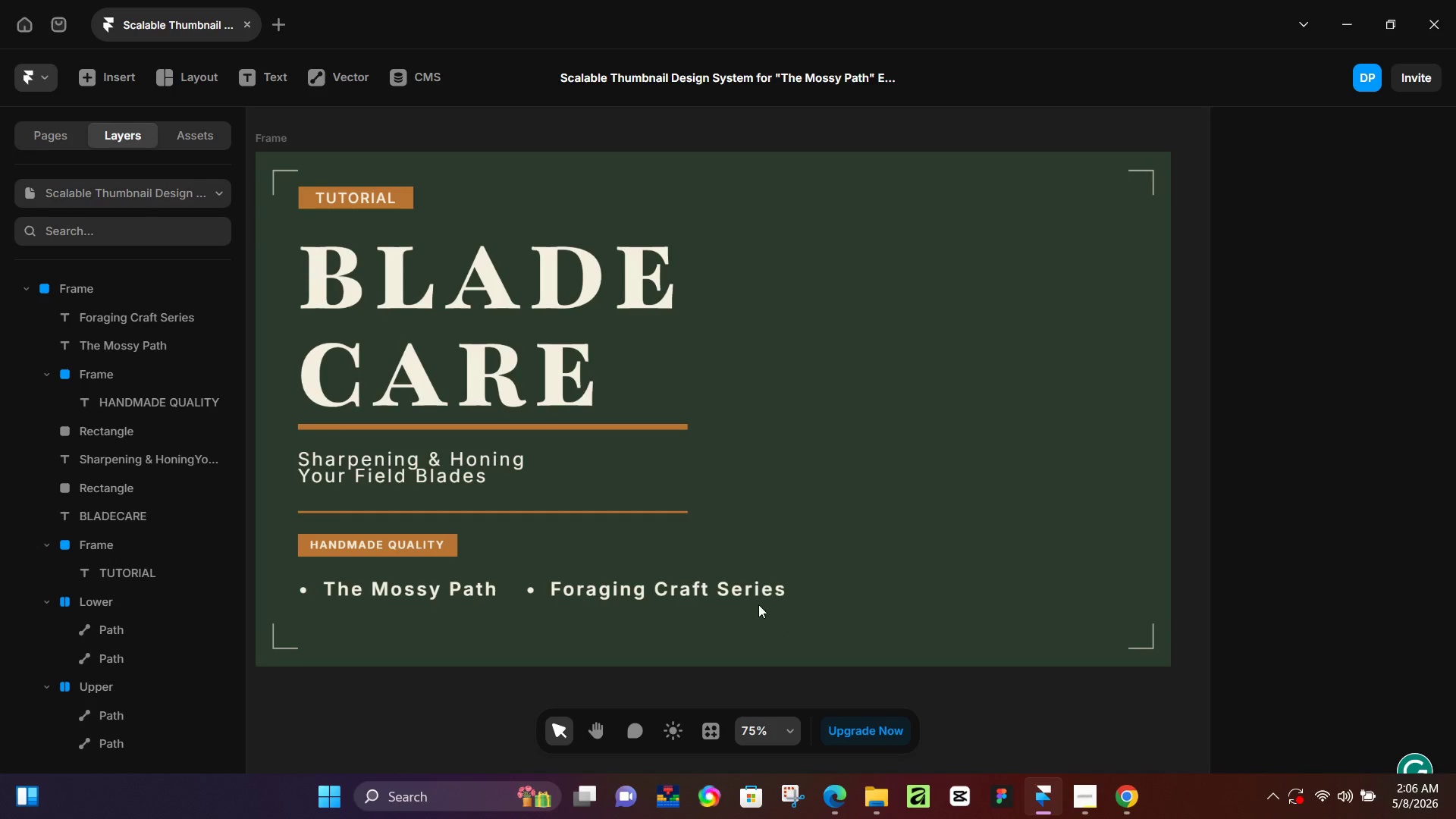 
hold_key(key=ControlLeft, duration=19.31)
 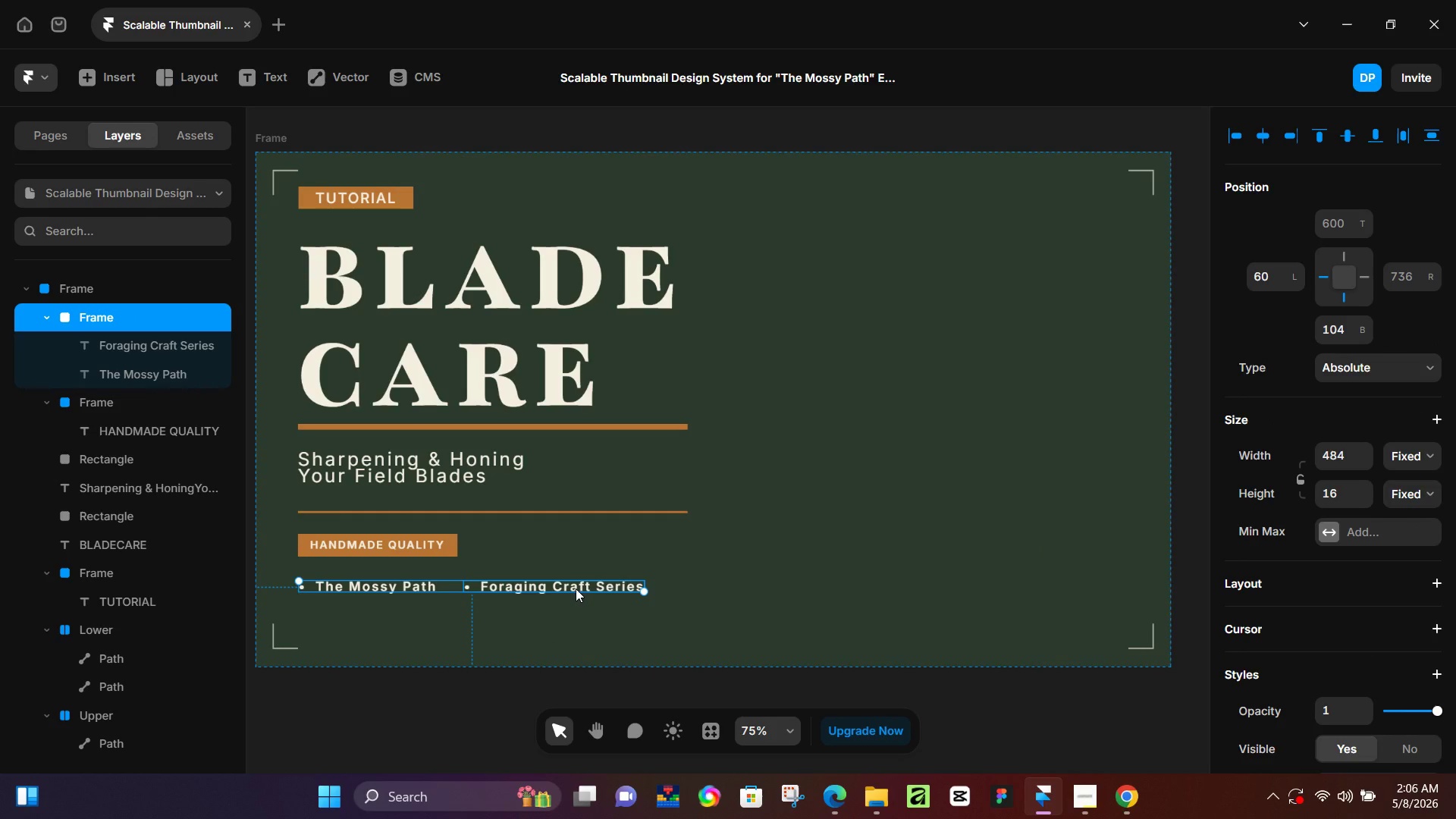 
scroll: coordinate [936, 560], scroll_direction: up, amount: 1.0
 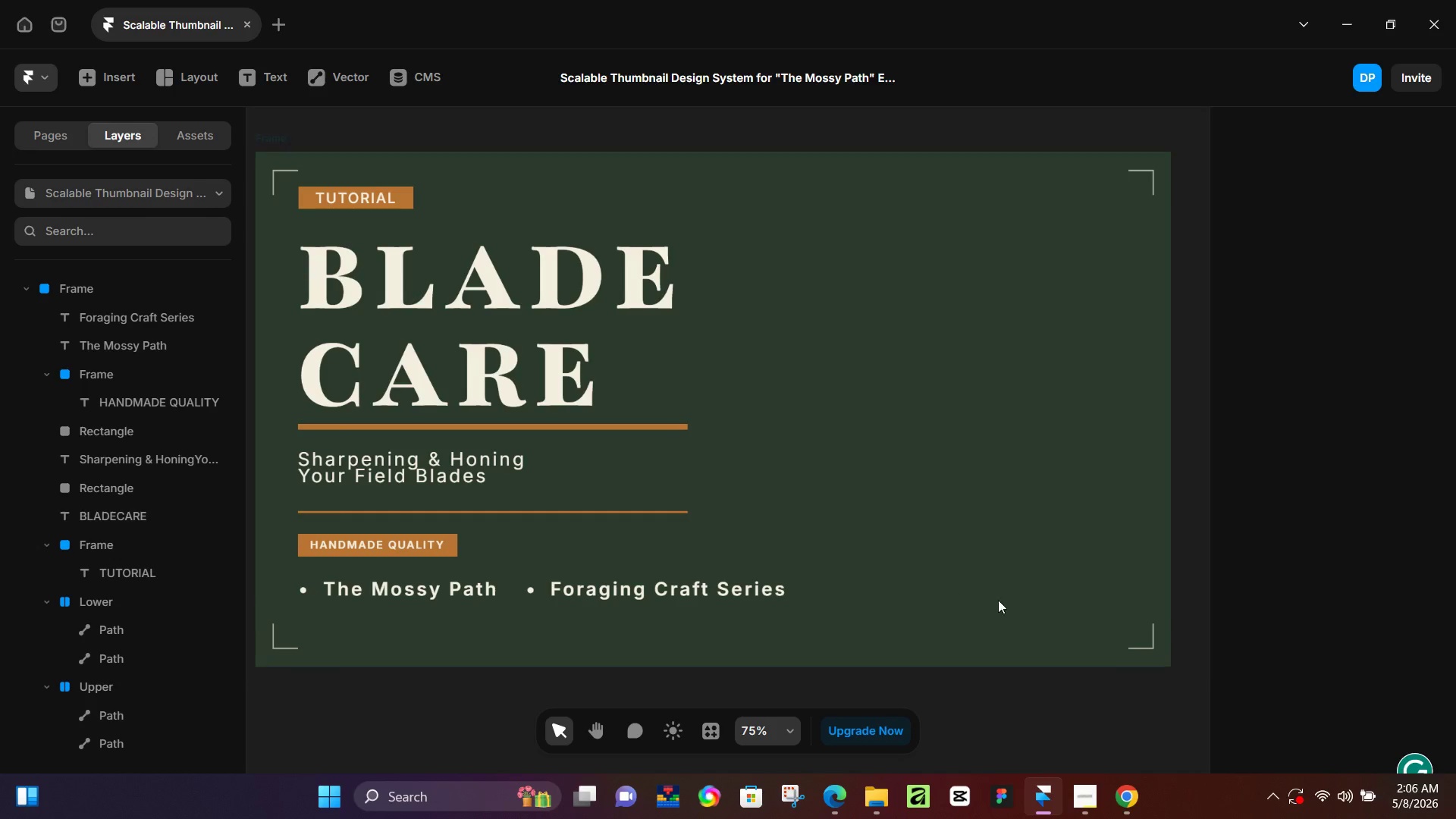 
left_click([741, 586])
 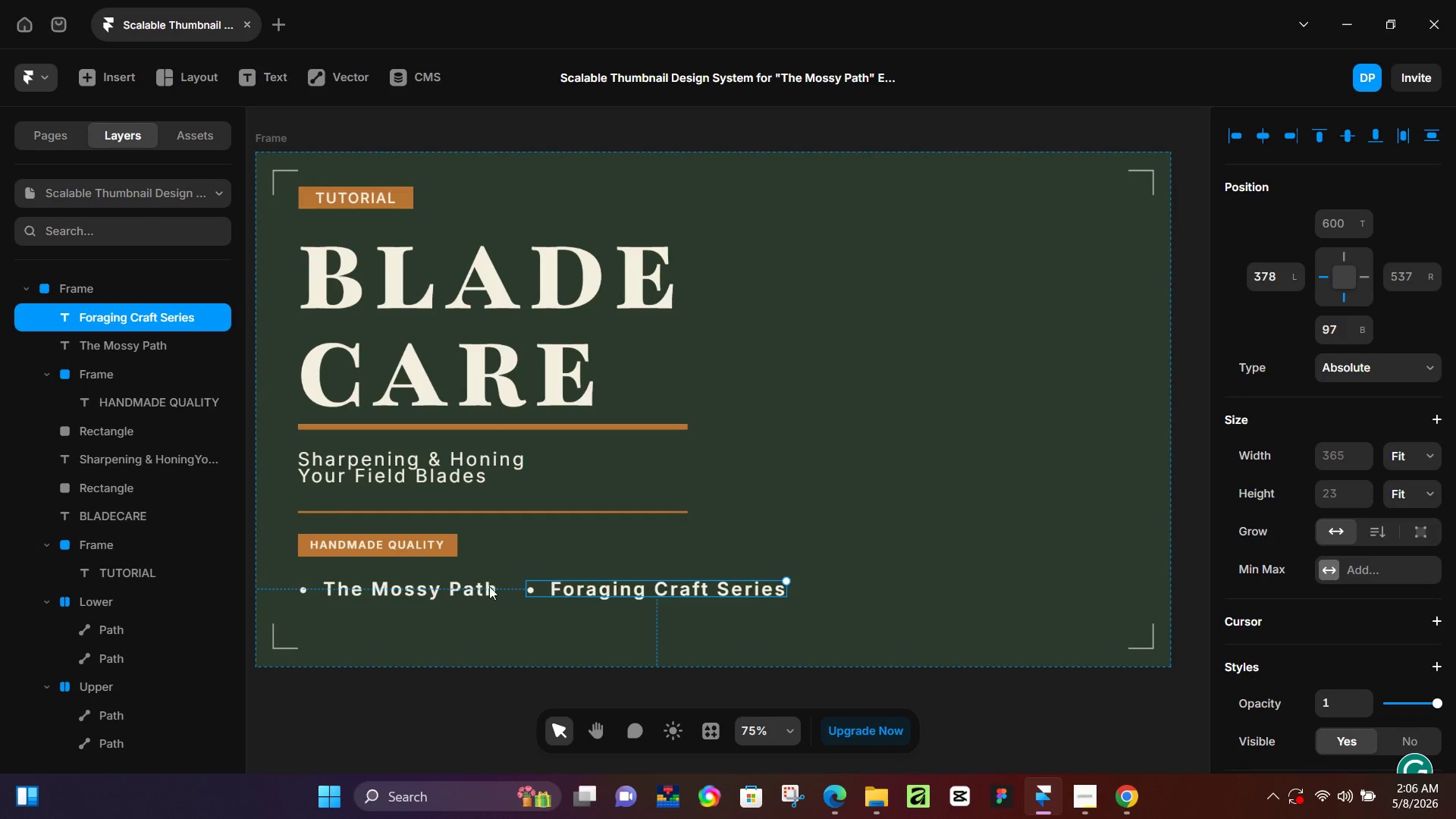 
hold_key(key=ShiftLeft, duration=0.47)
left_click([453, 586])
 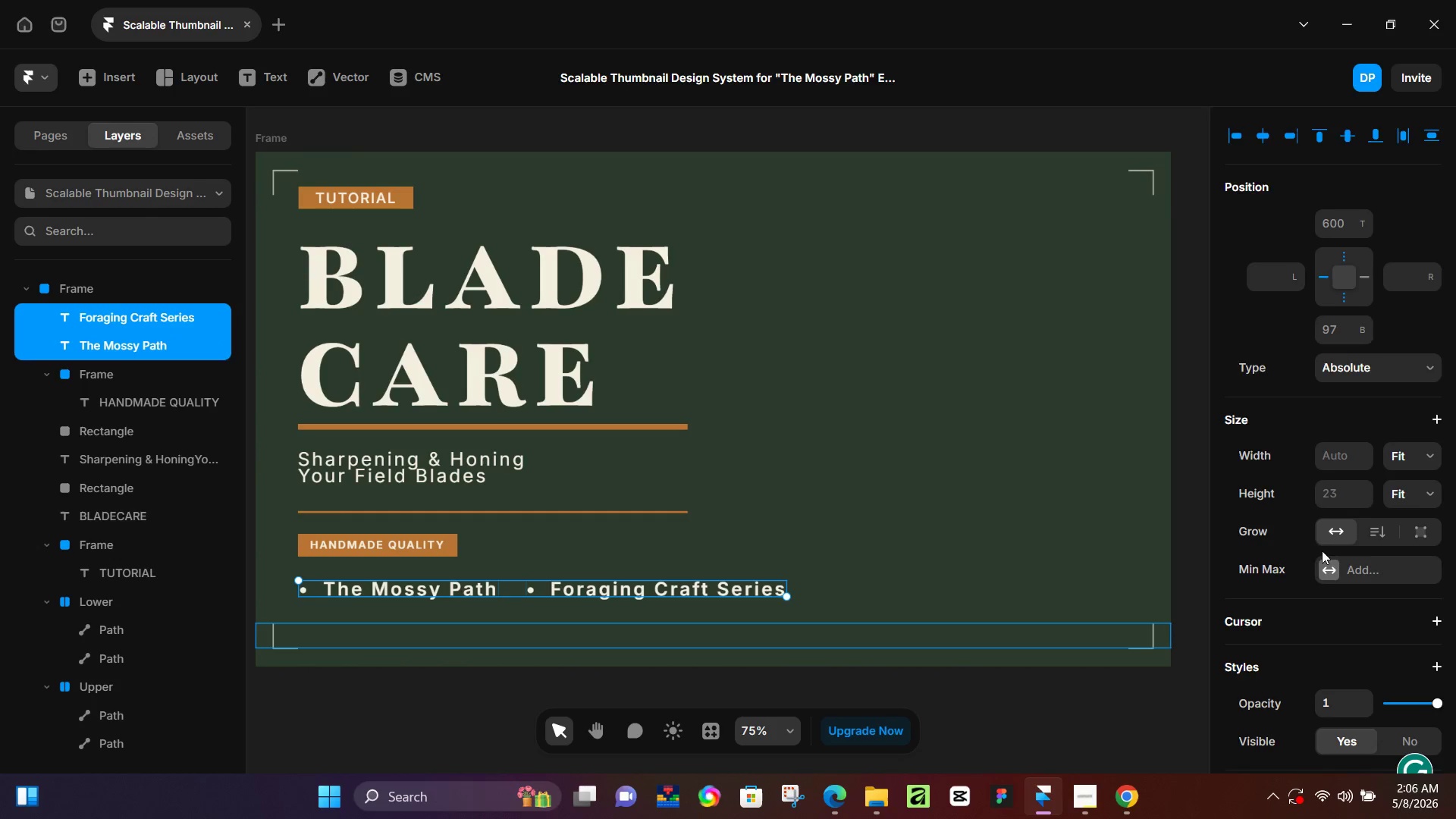 
scroll: coordinate [1327, 662], scroll_direction: down, amount: 6.0
 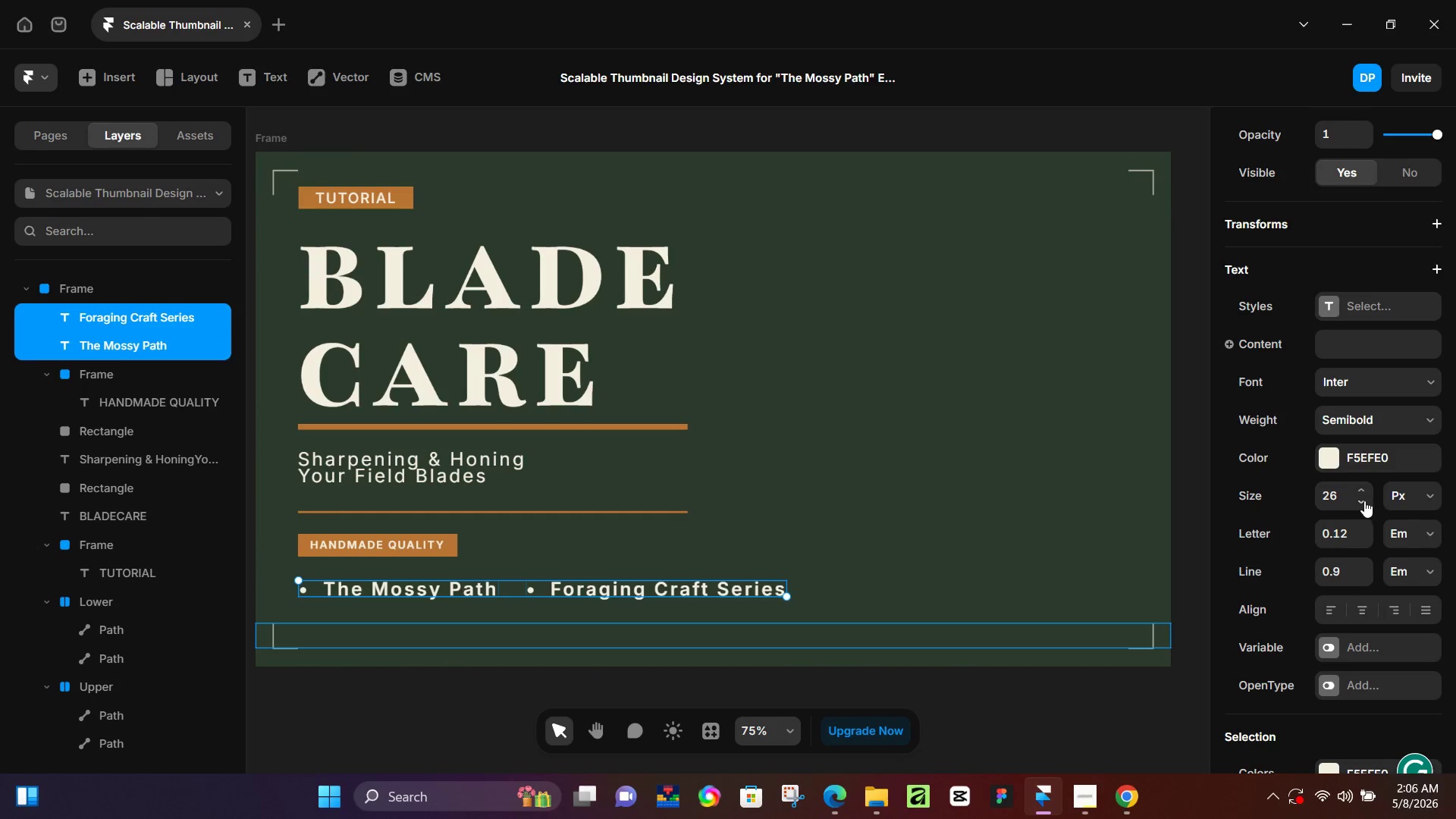 
double_click([1364, 500])
 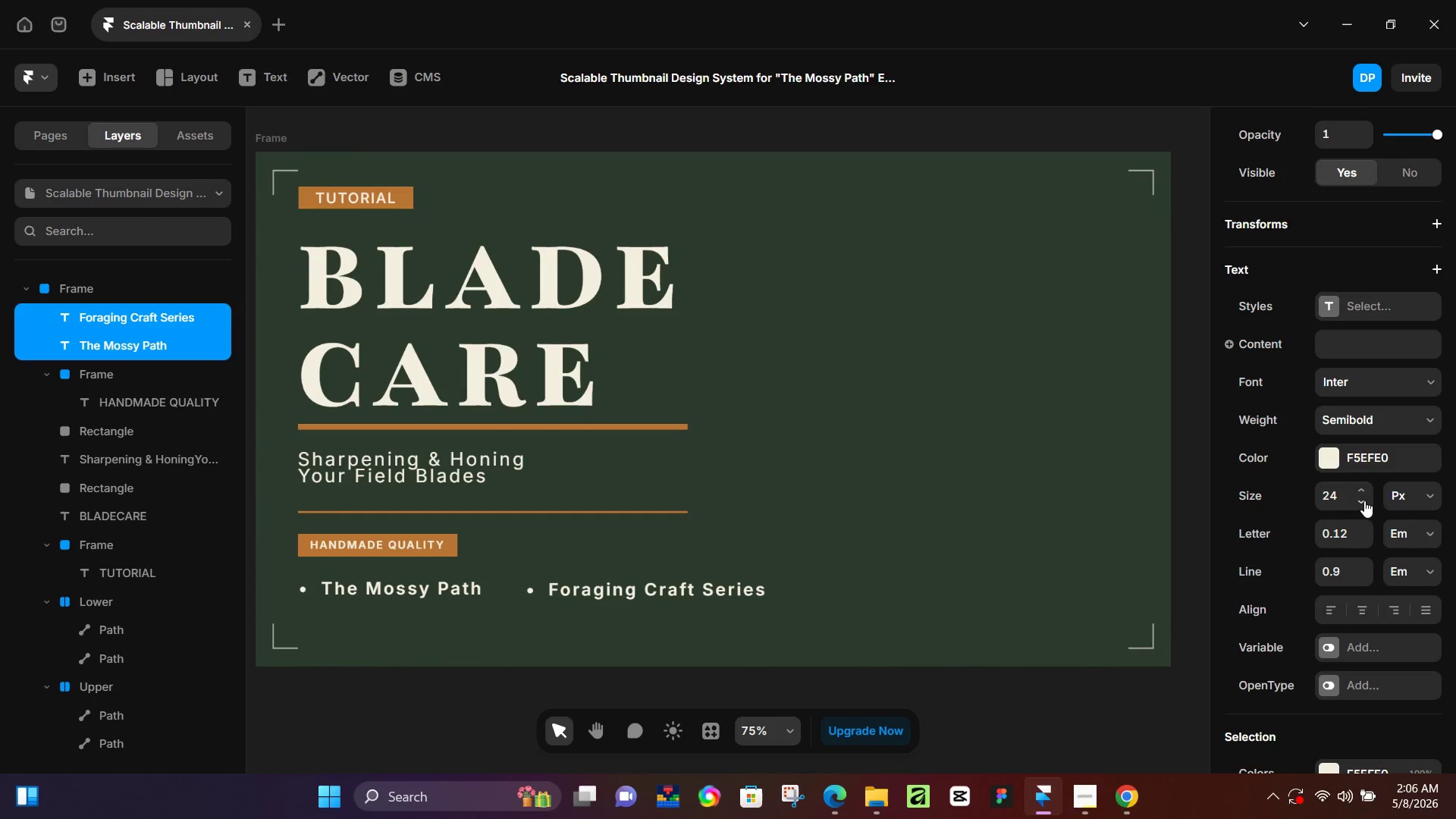 
triple_click([1364, 500])
 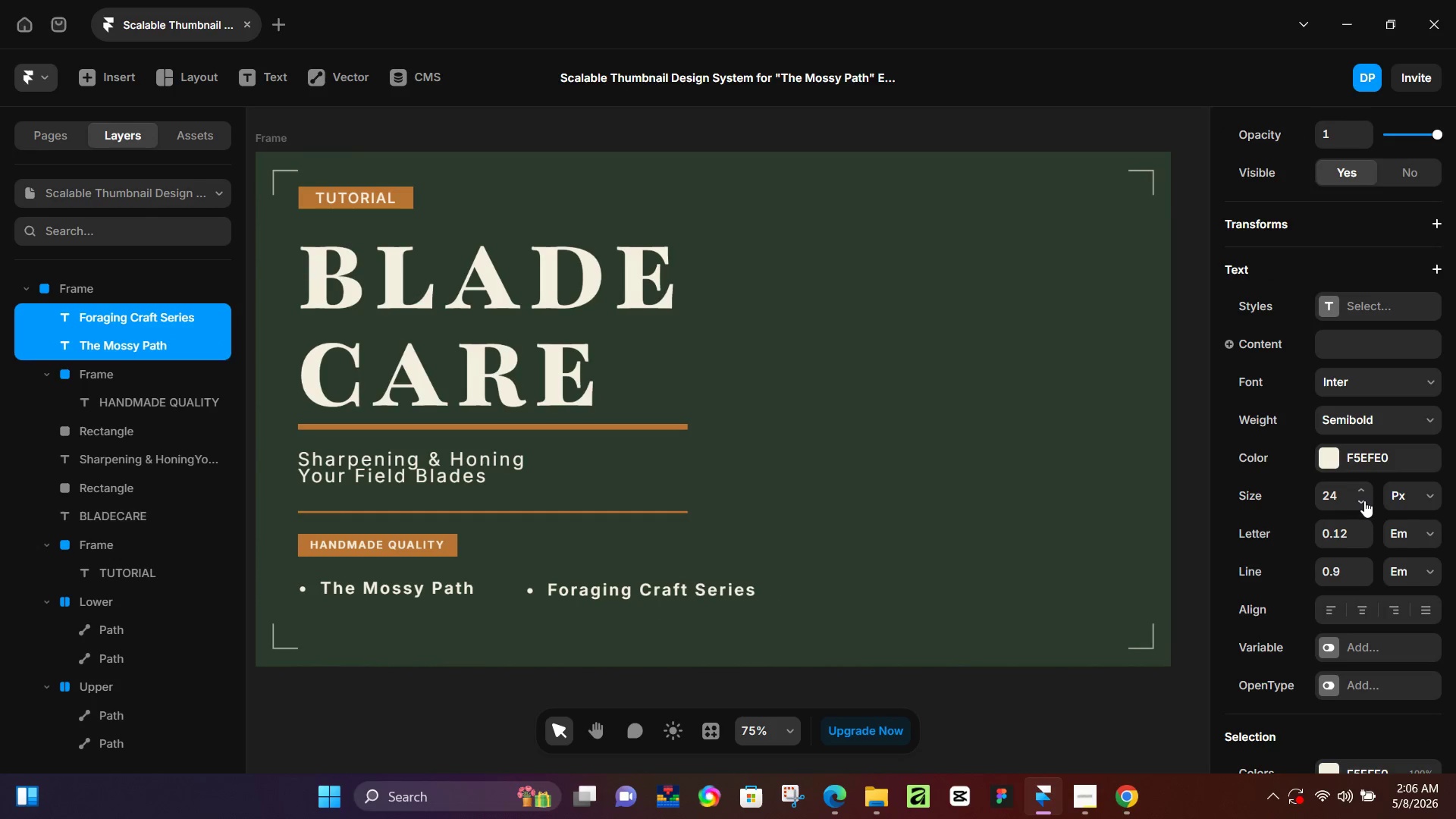 
triple_click([1364, 500])
 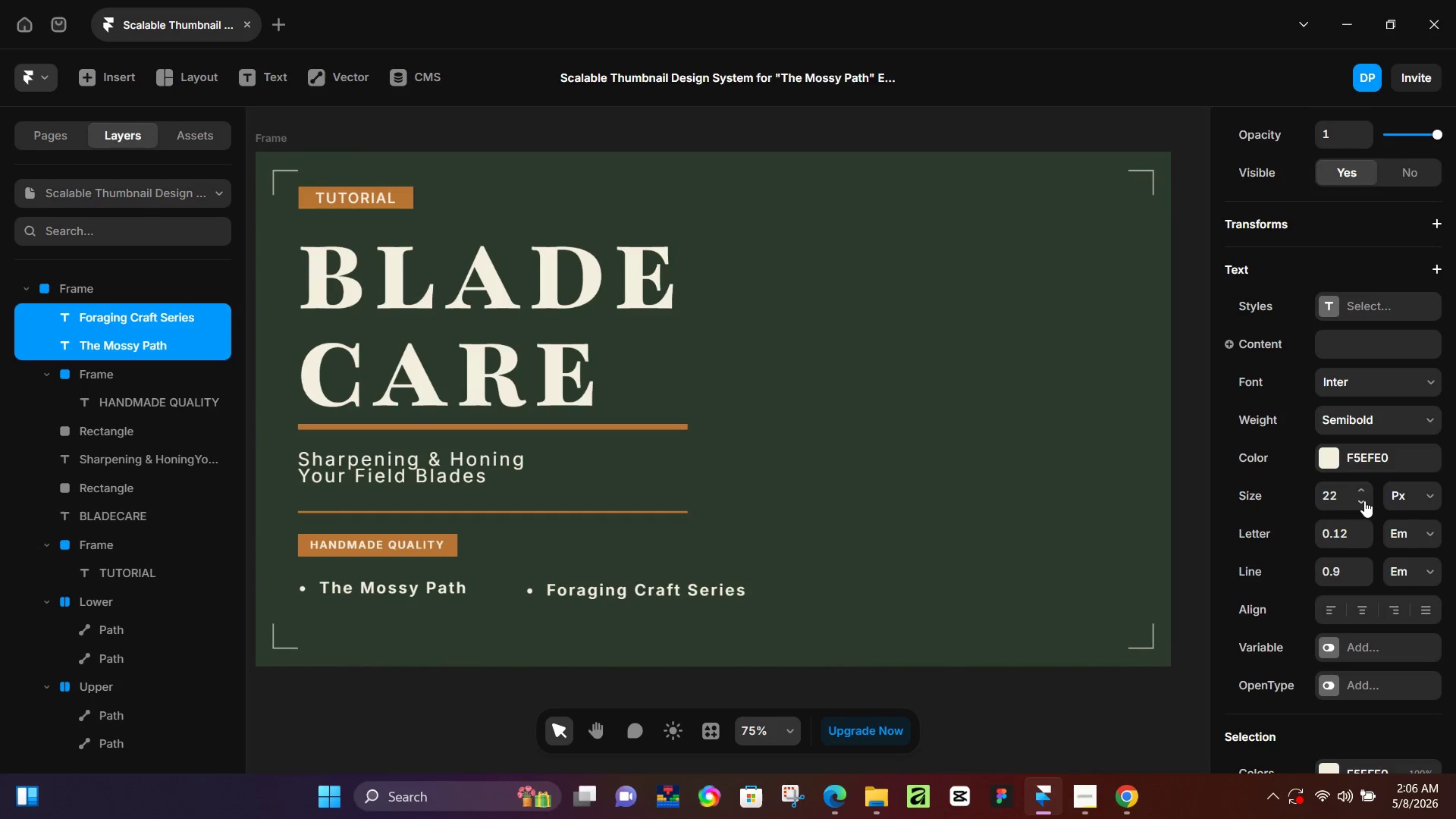 
triple_click([1364, 500])
 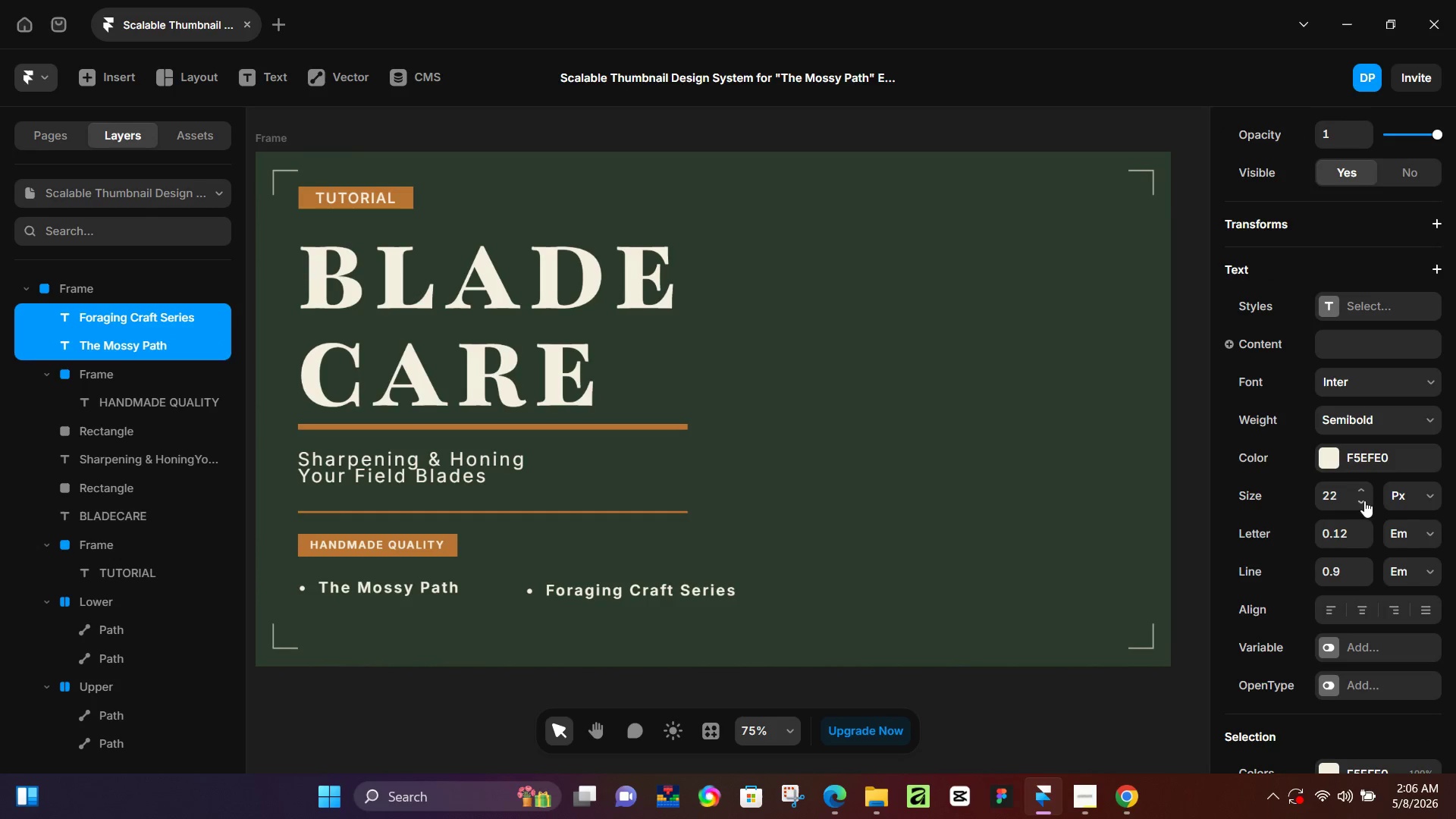 
triple_click([1364, 500])
 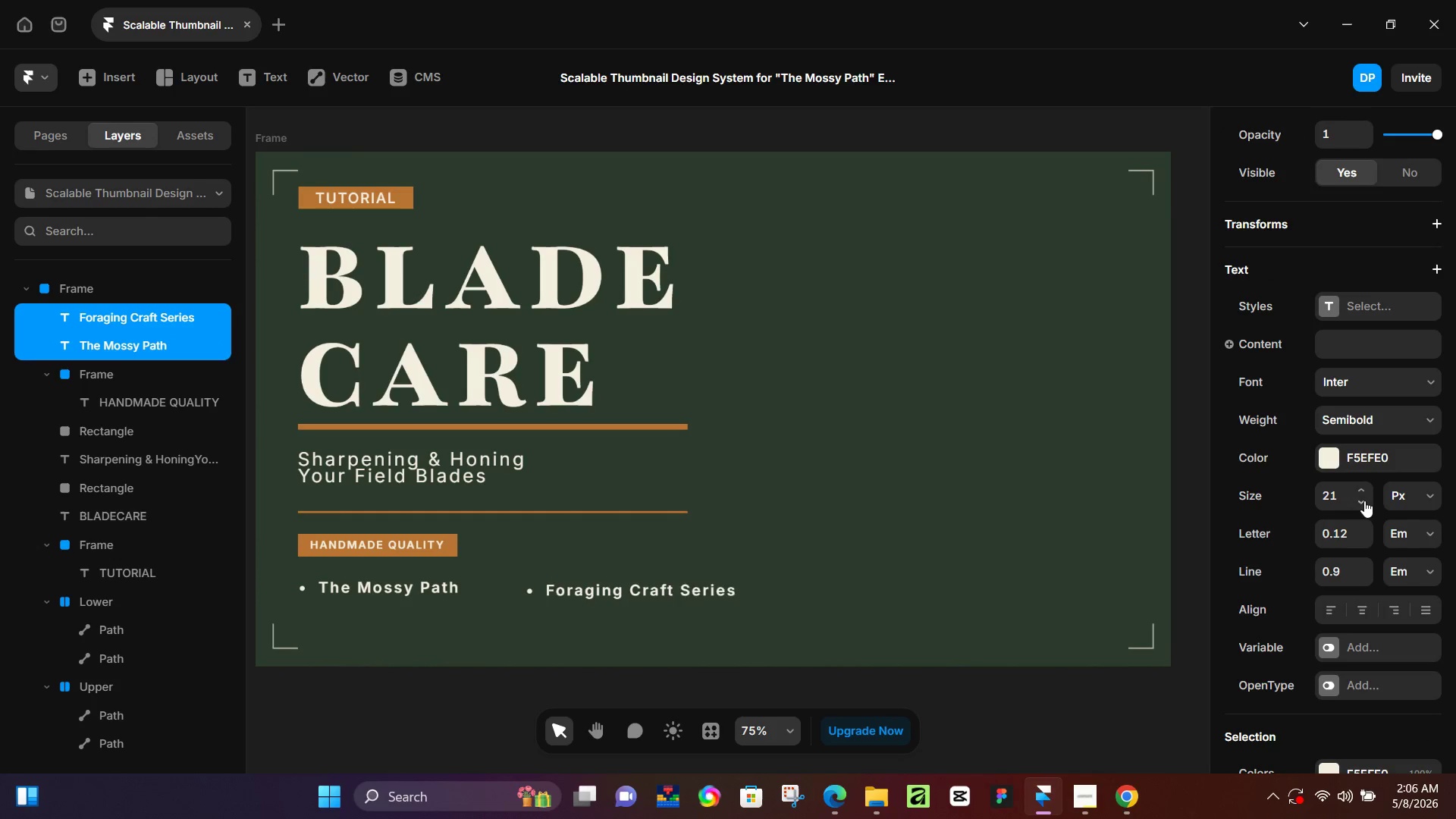 
triple_click([1364, 500])
 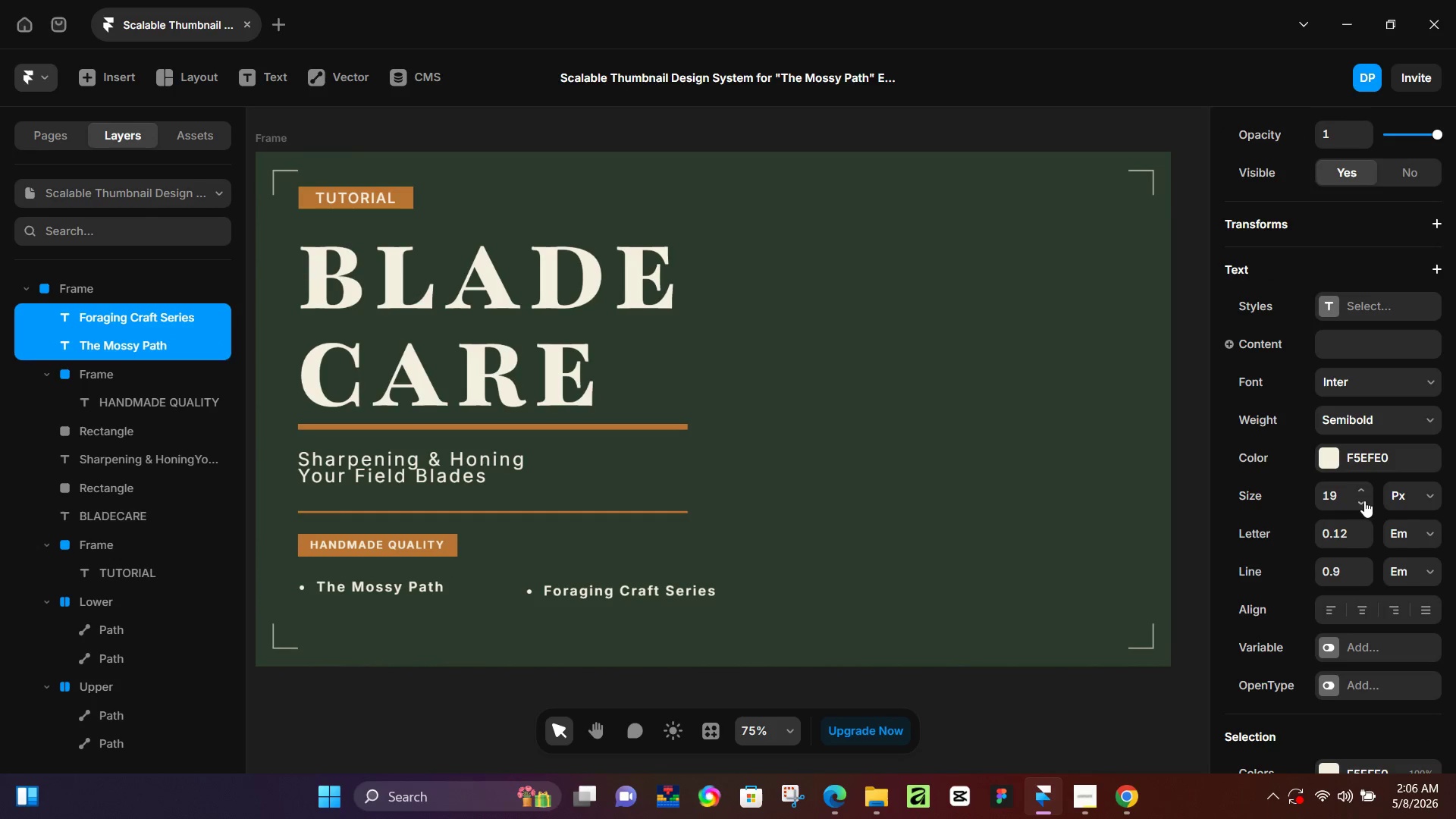 
triple_click([1364, 500])
 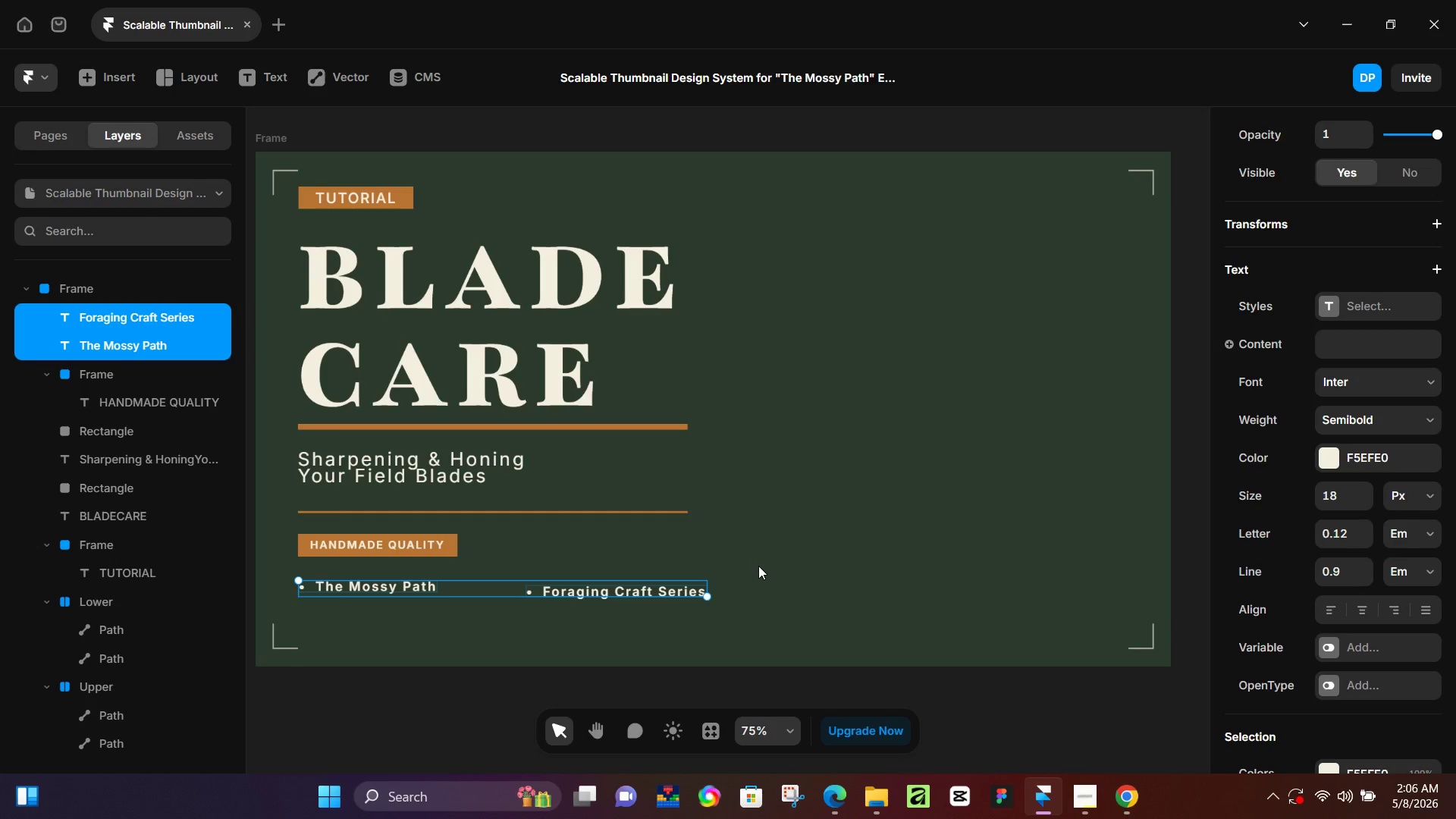 
left_click_drag(start_coordinate=[637, 626], to_coordinate=[634, 590])
 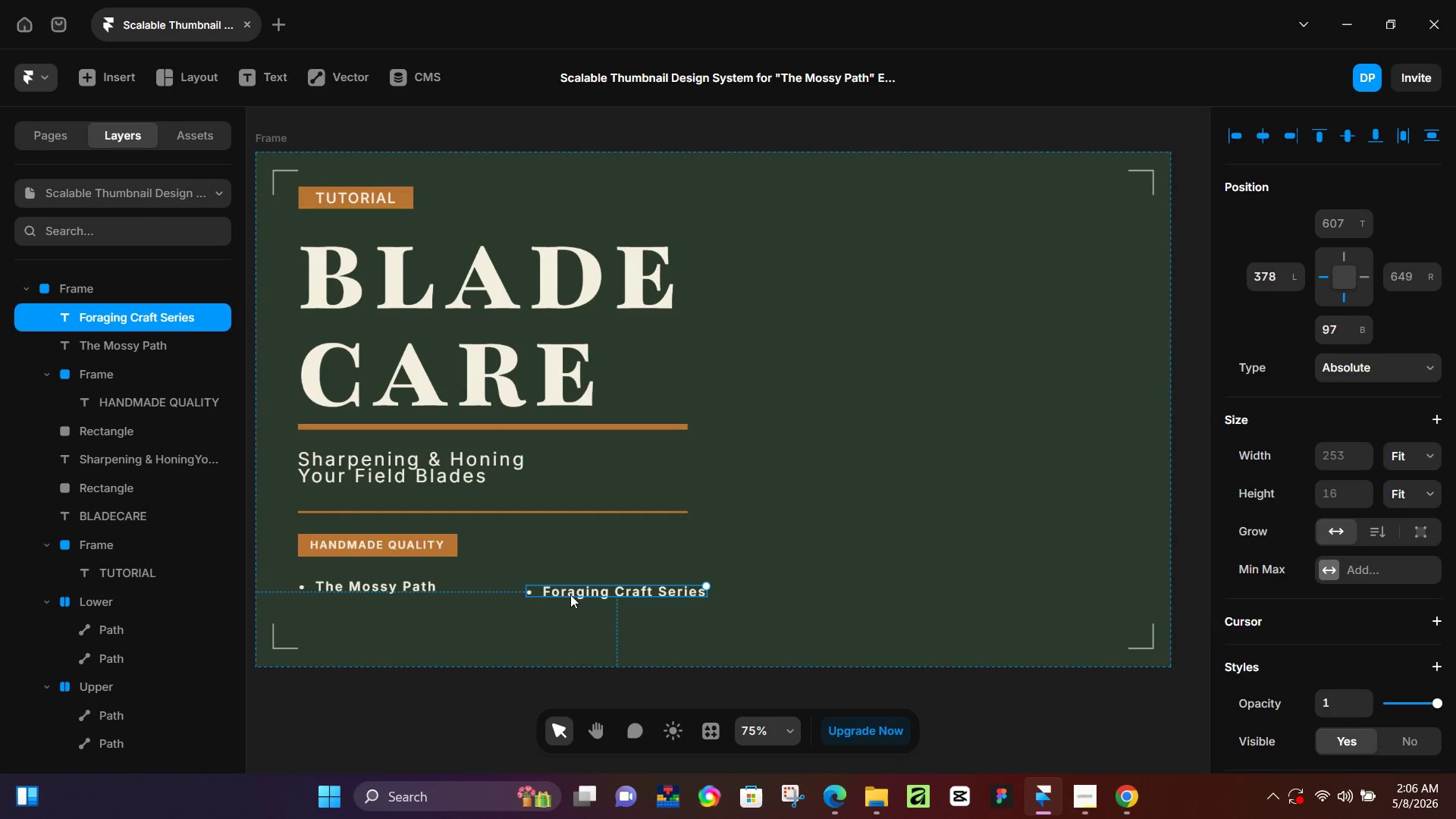 
left_click([634, 590])
 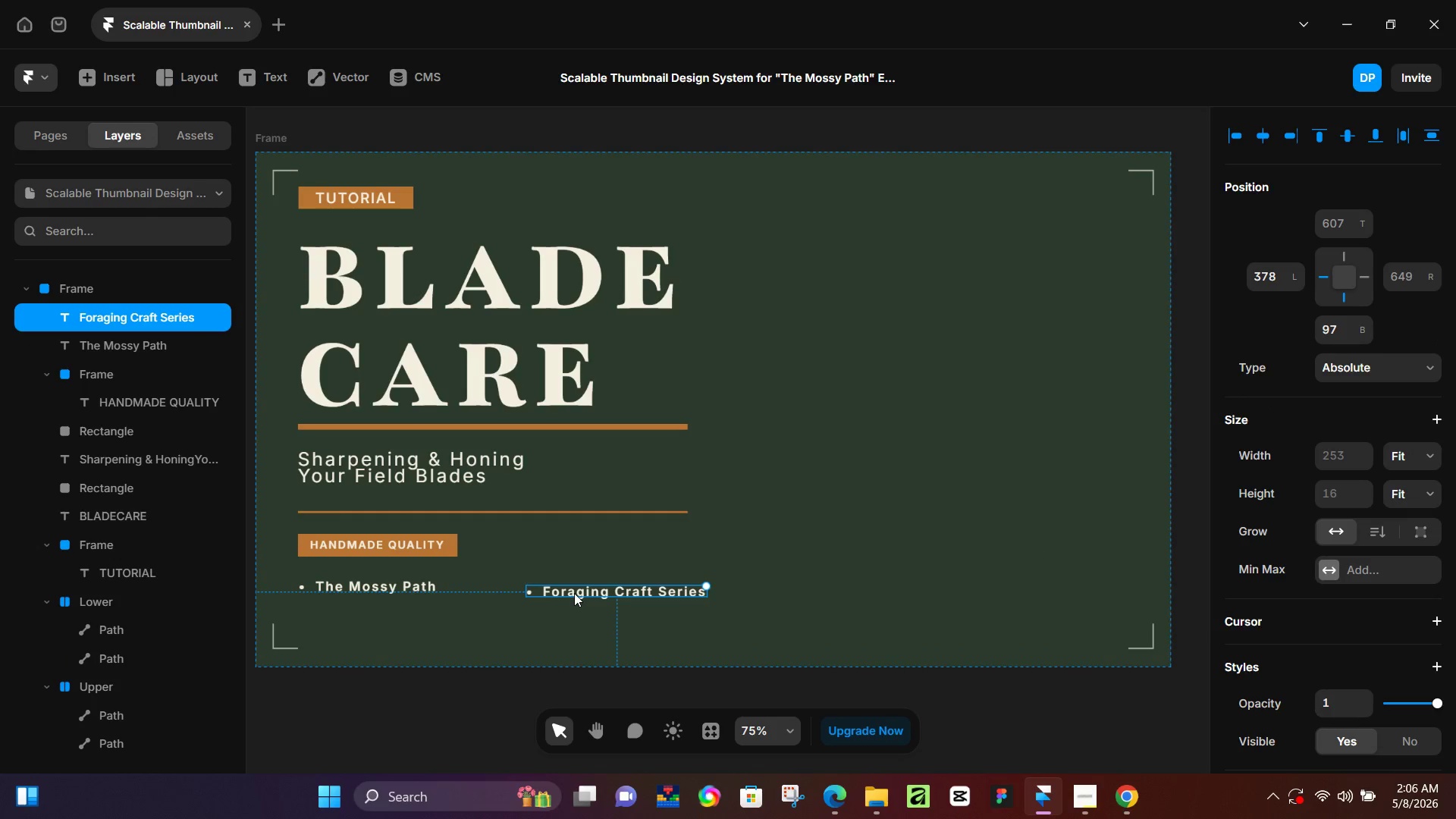 
left_click_drag(start_coordinate=[574, 593], to_coordinate=[511, 586])
 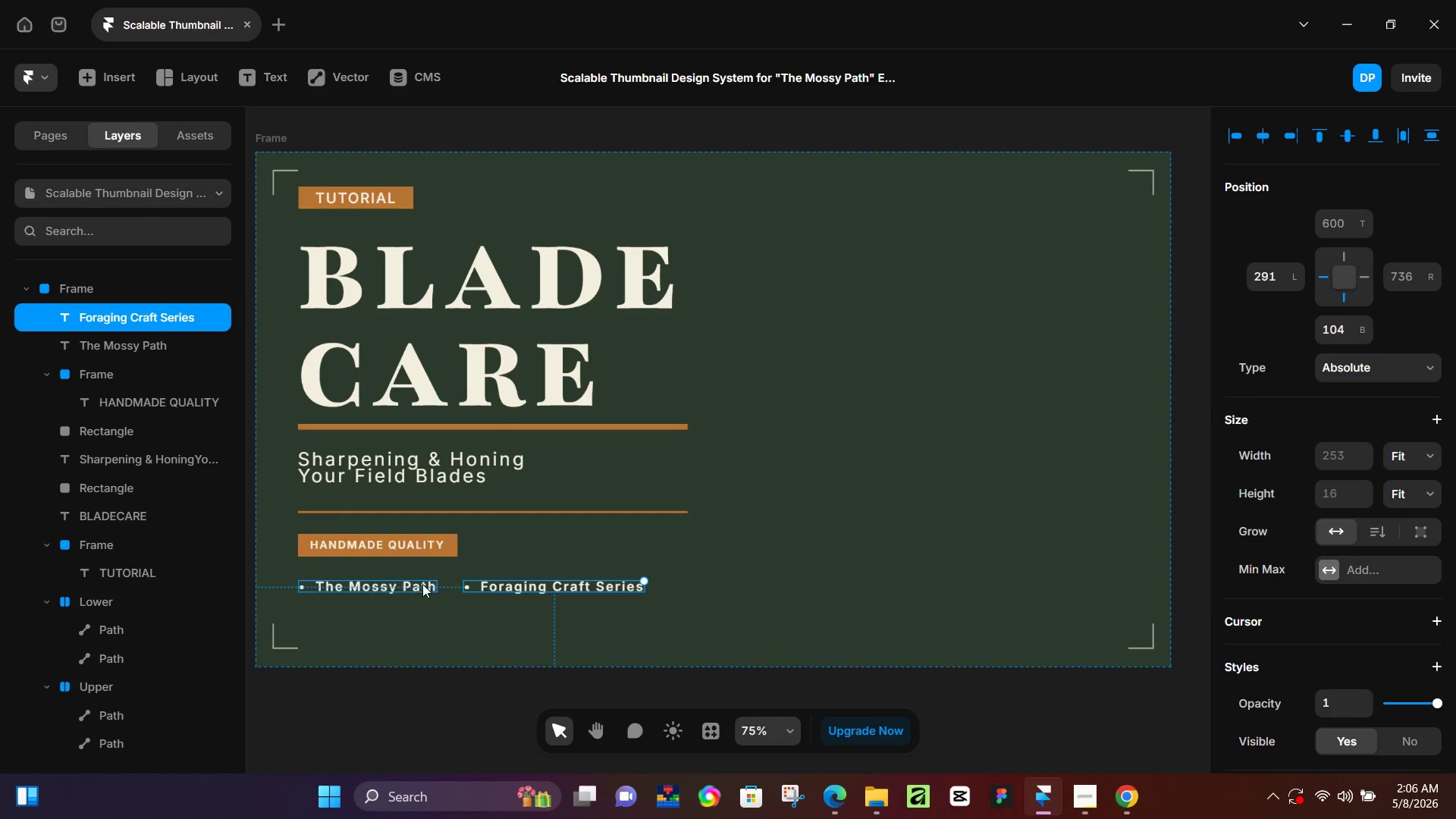 
hold_key(key=ShiftLeft, duration=0.72)
left_click([406, 583])
 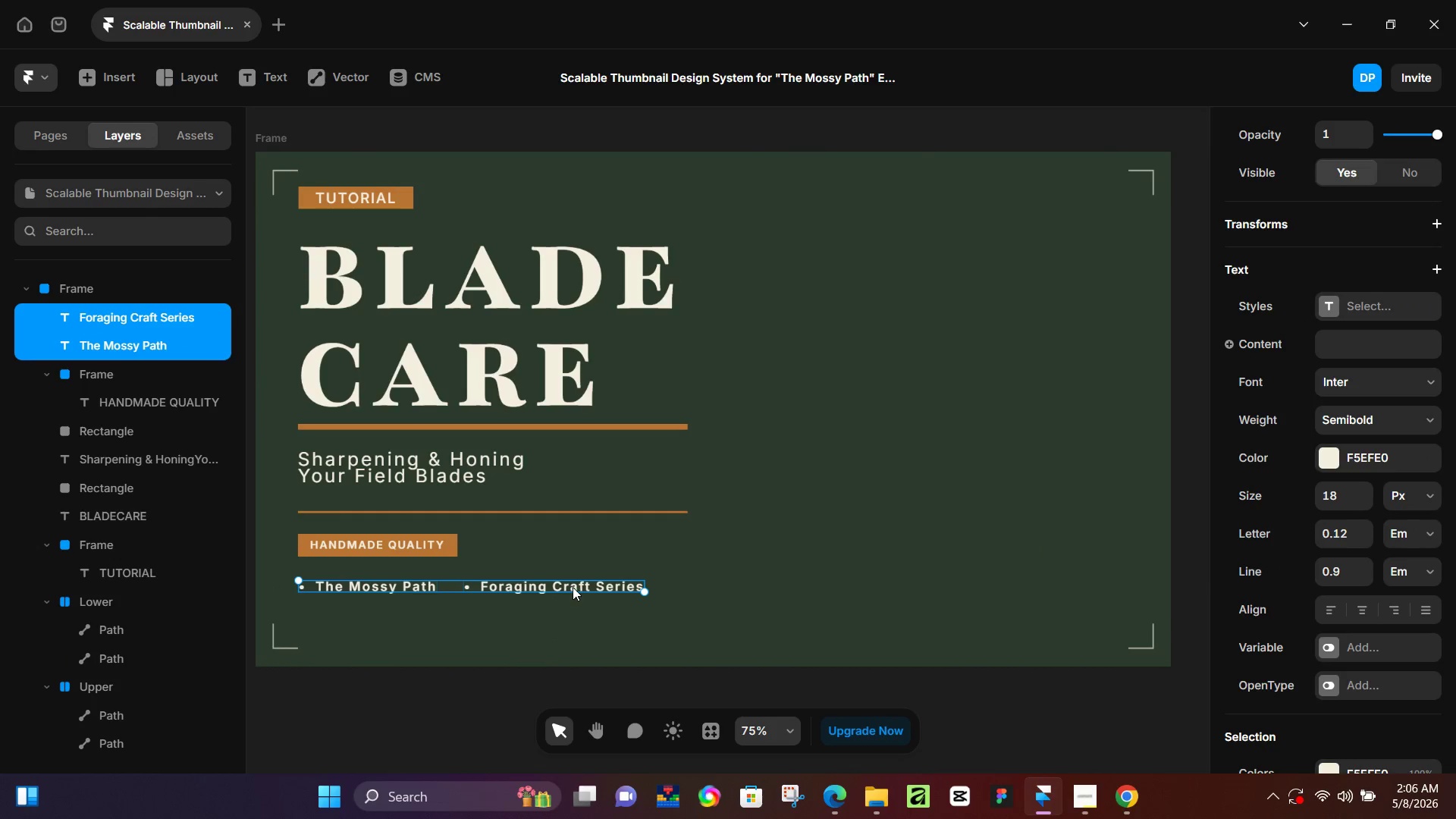 
key(Control+Enter)
 